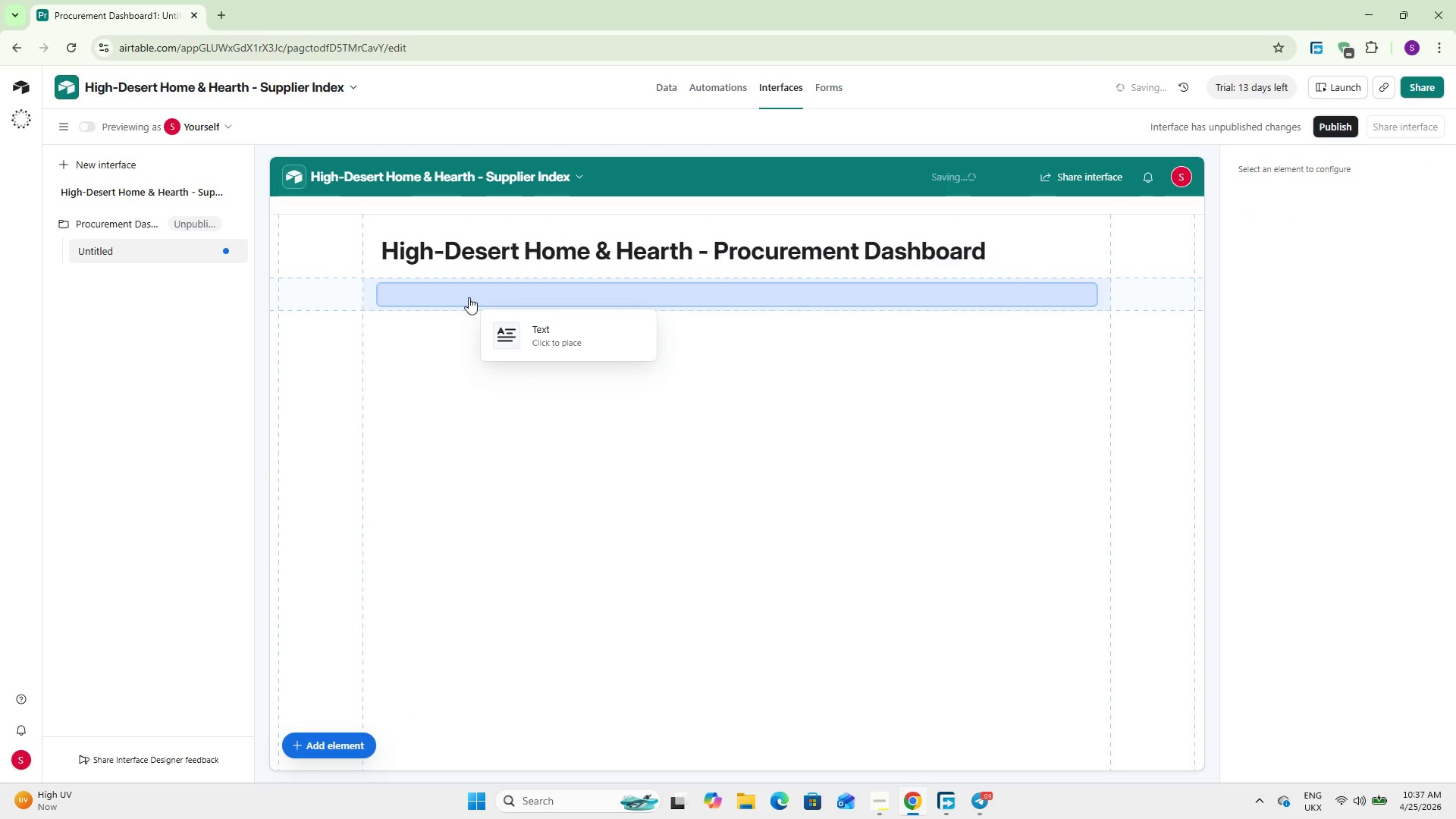 
left_click([469, 297])
 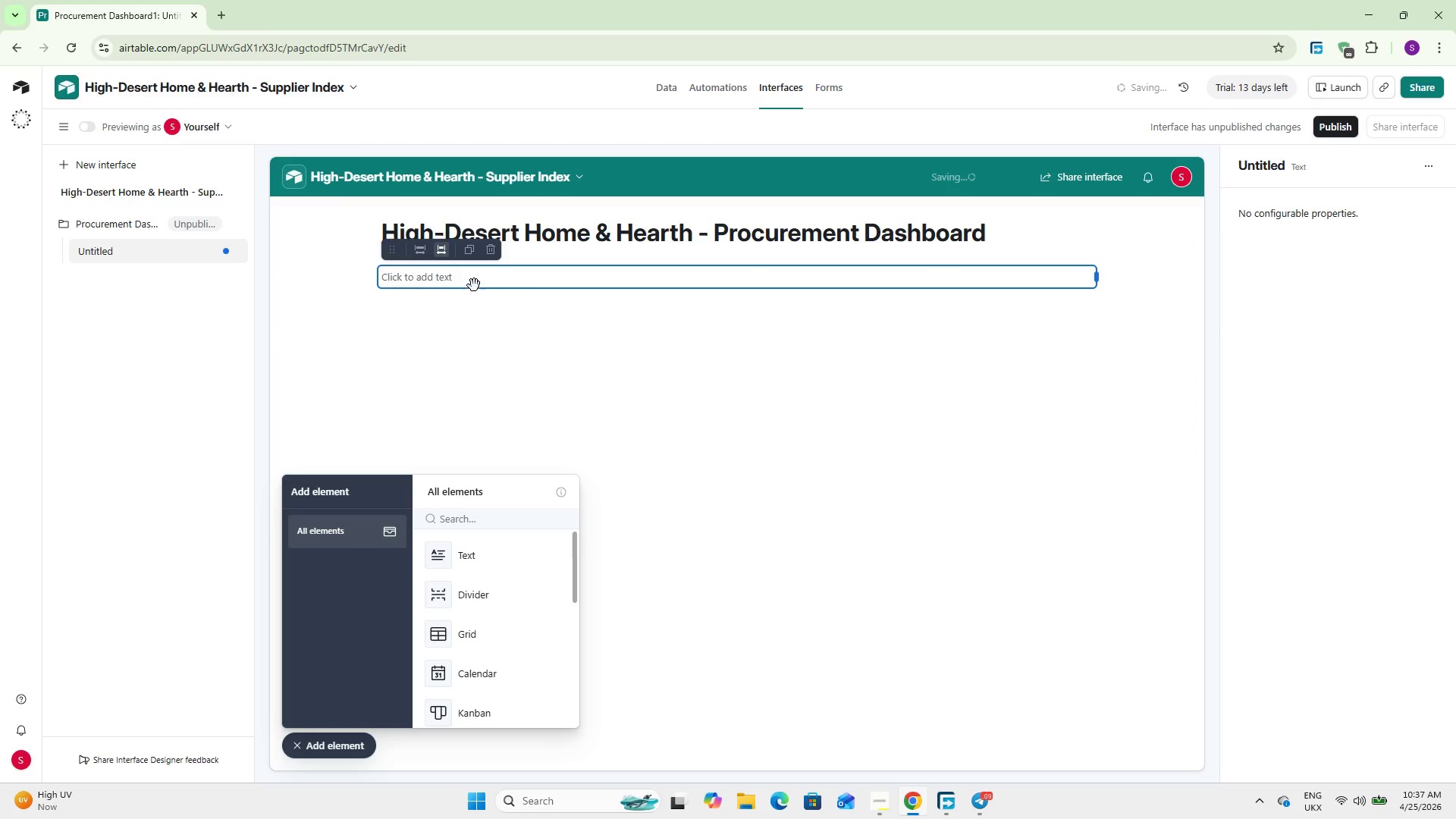 
left_click([477, 283])
 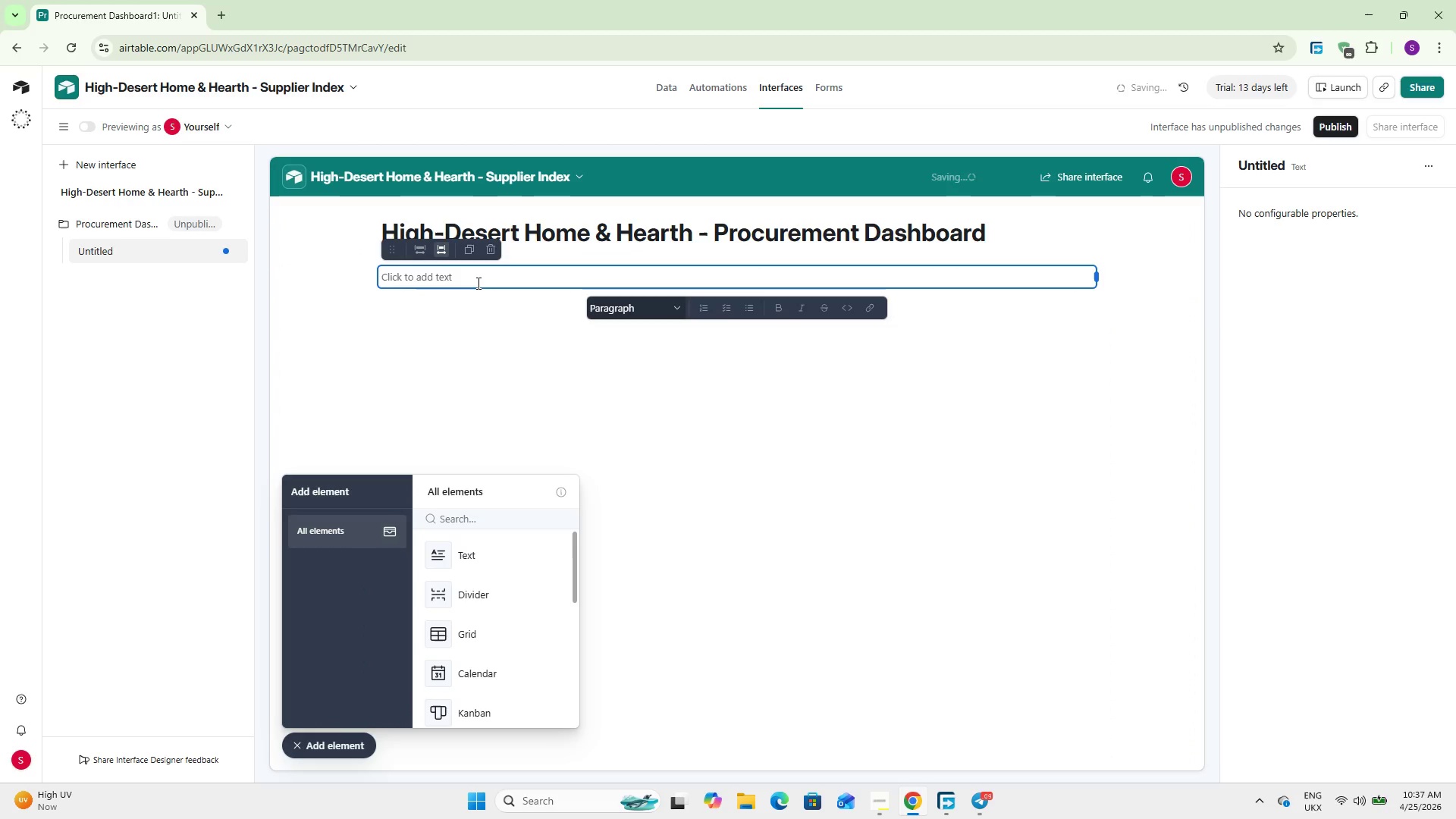 
type(Compare material costs acc)
key(Backspace)
type(ross modern adobe, industrial loft and scandinavian ranch)
 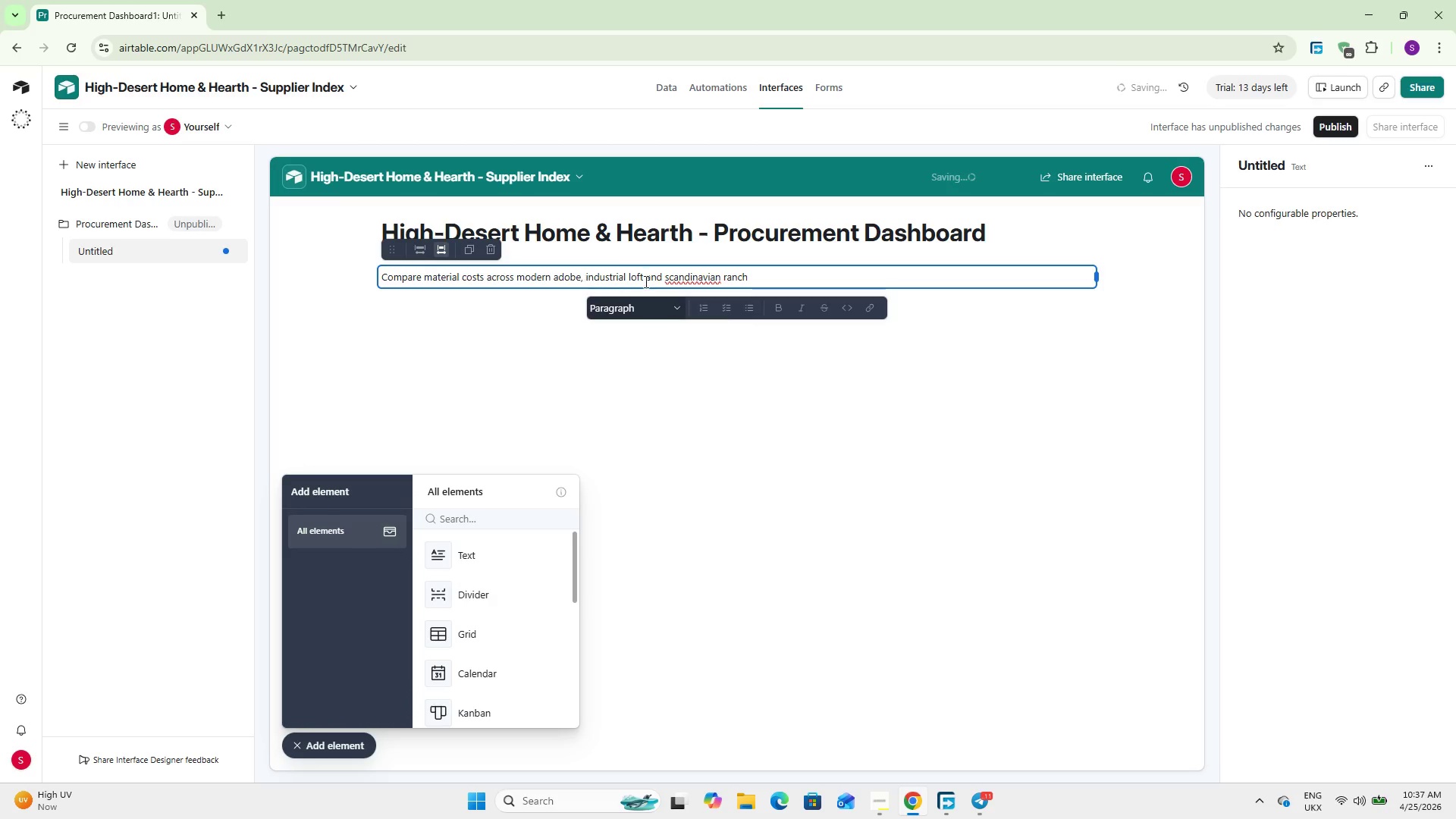 
right_click([675, 275])
 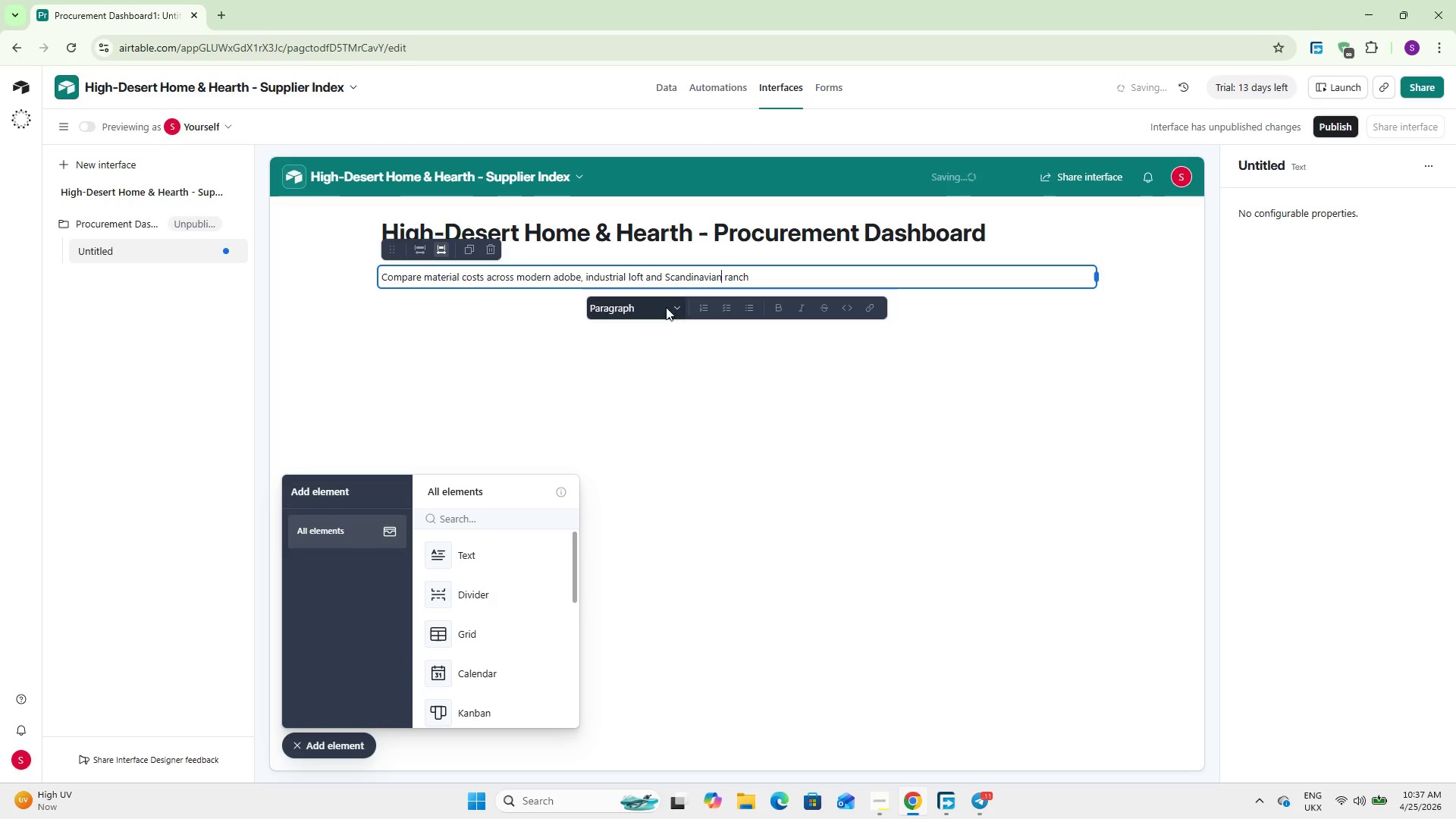 
double_click([597, 359])
 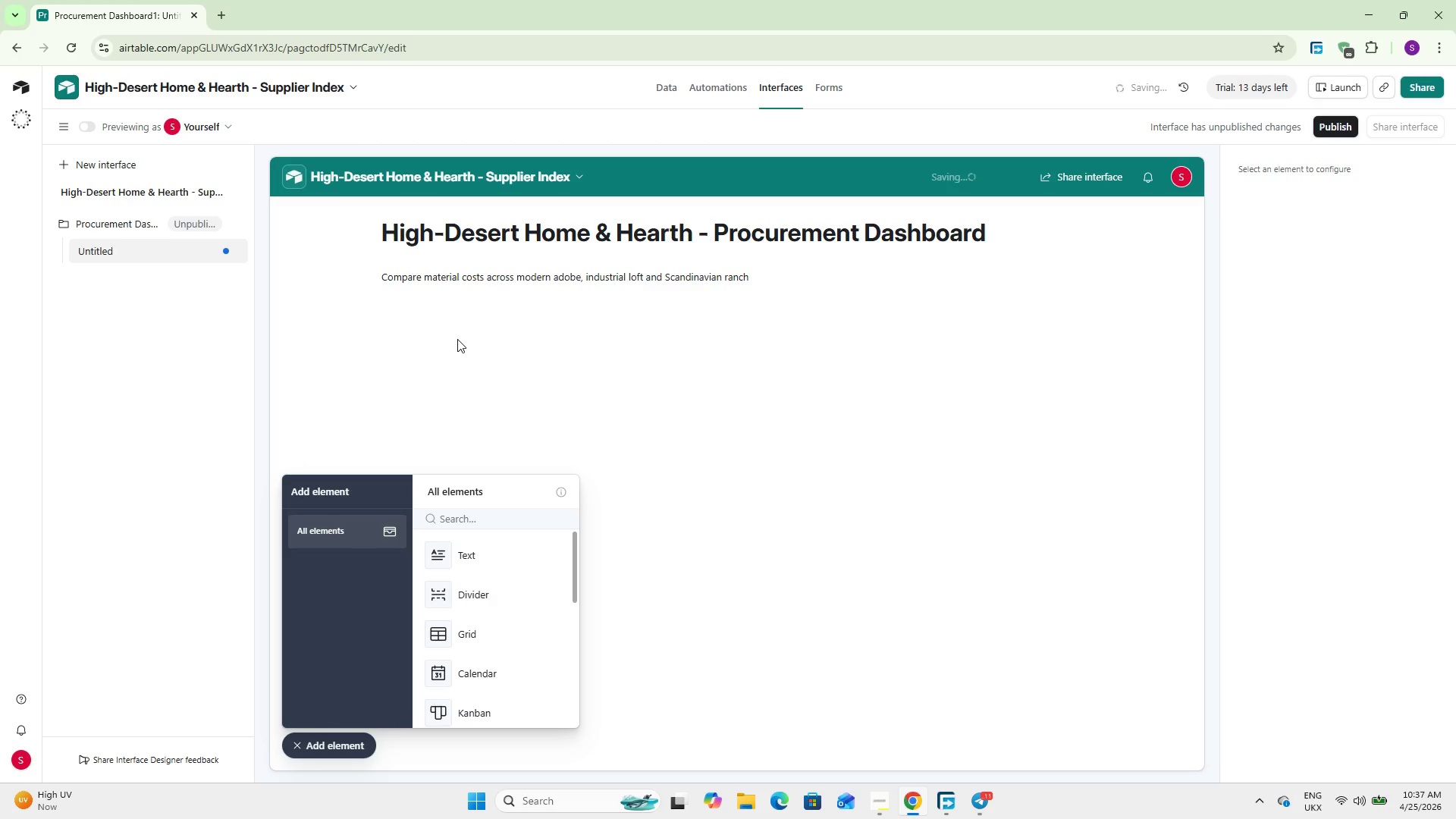 
wait(5.91)
 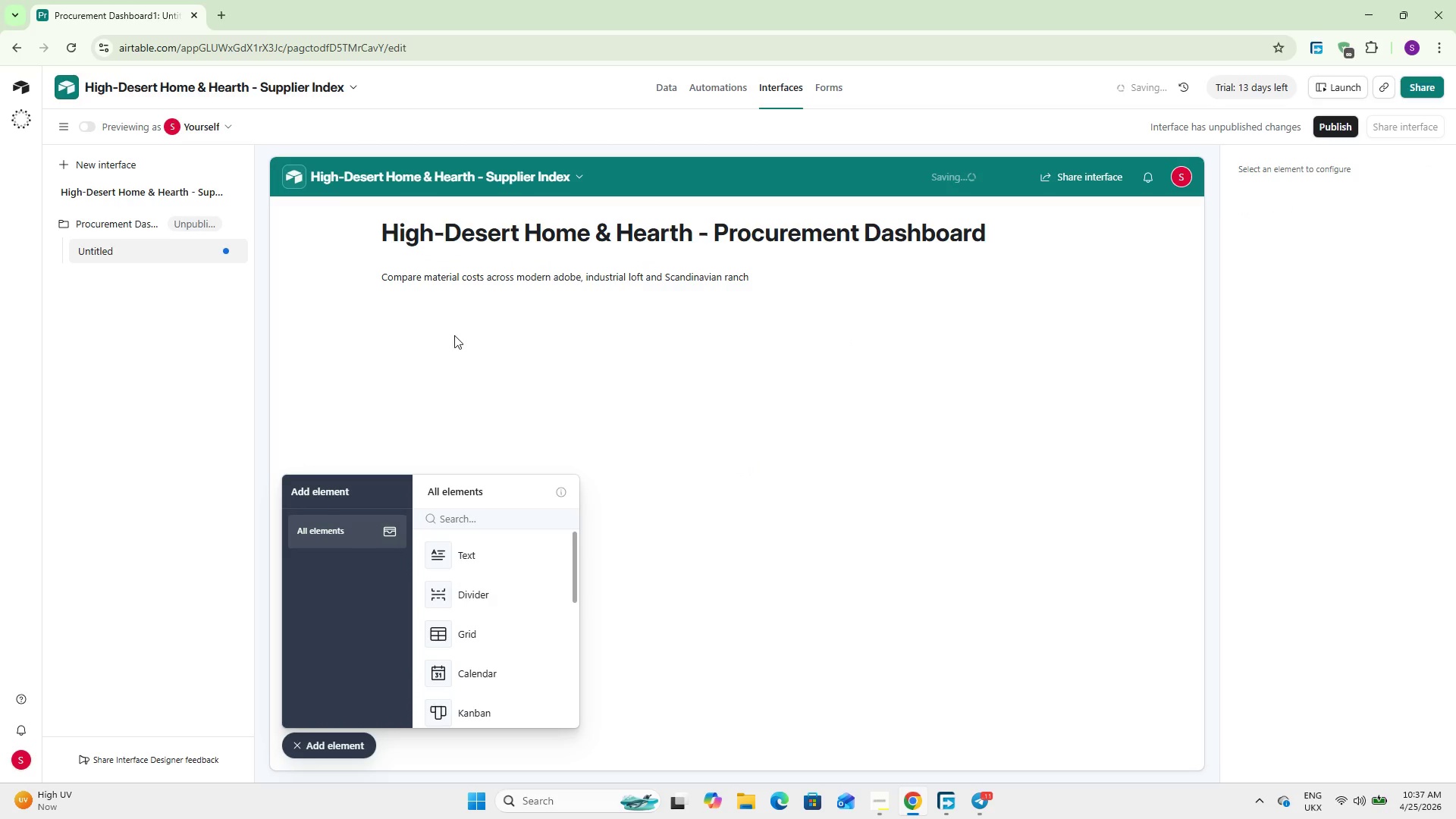 
left_click([500, 522])
 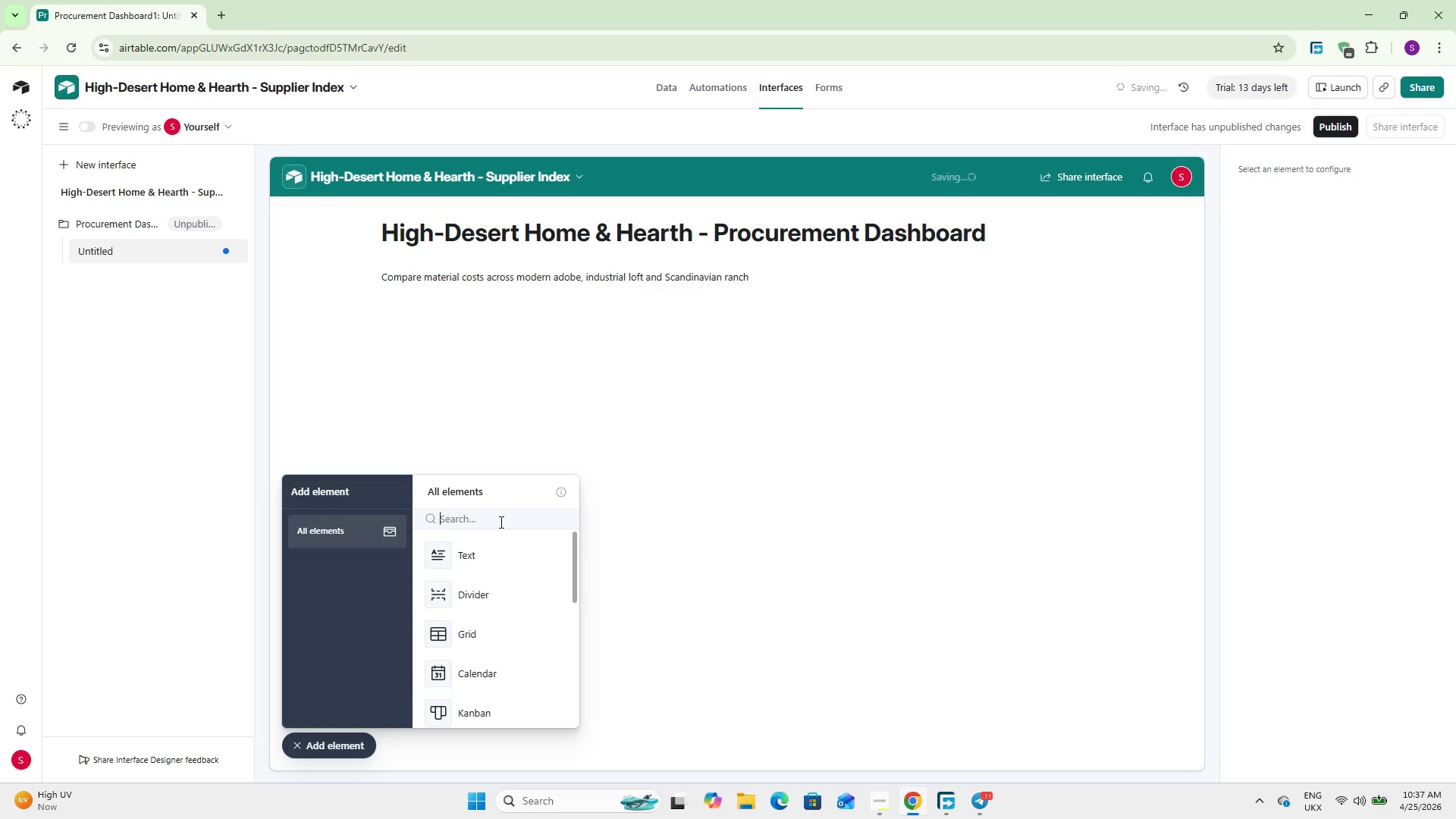 
type(re)
 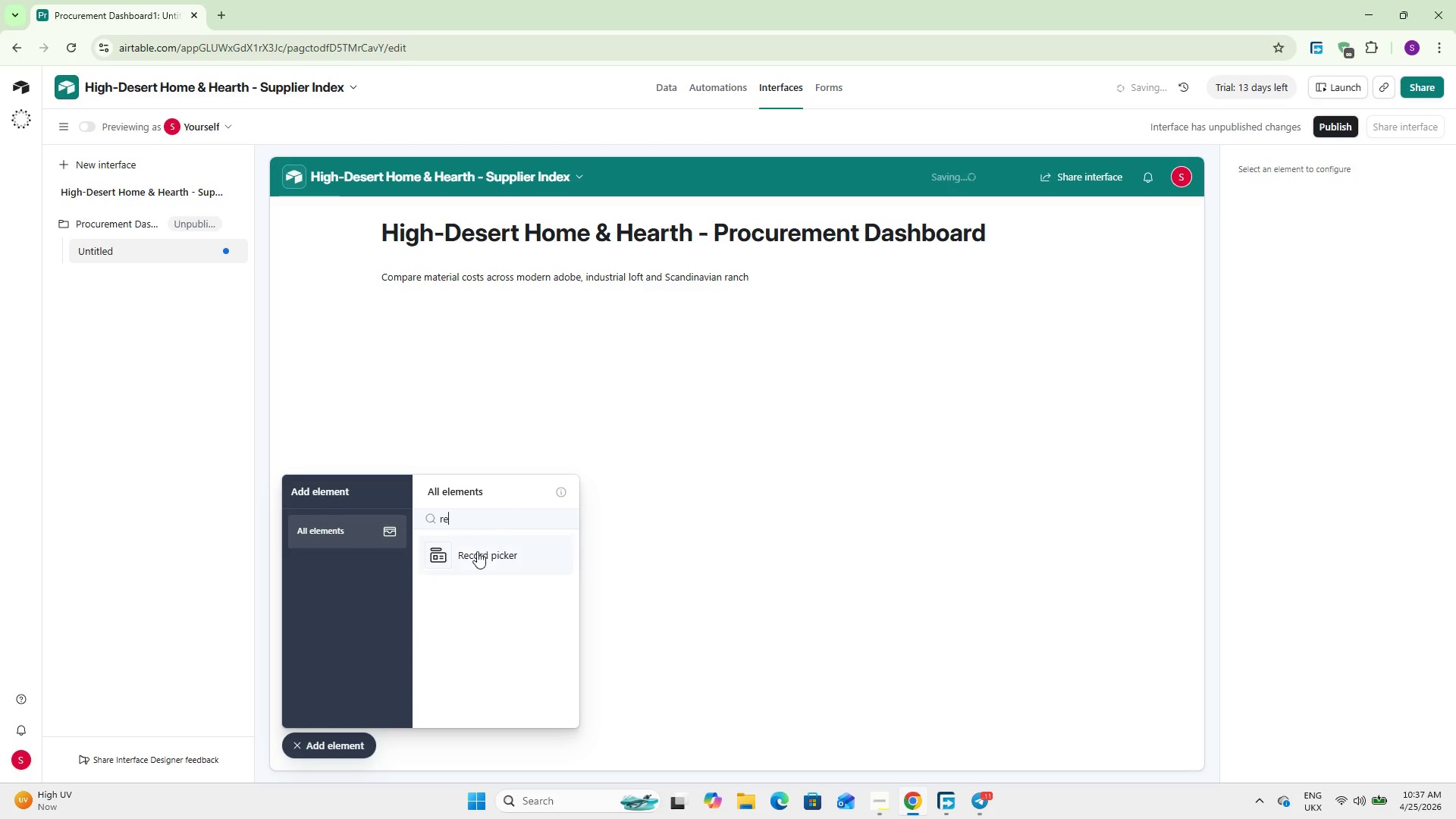 
left_click([477, 551])
 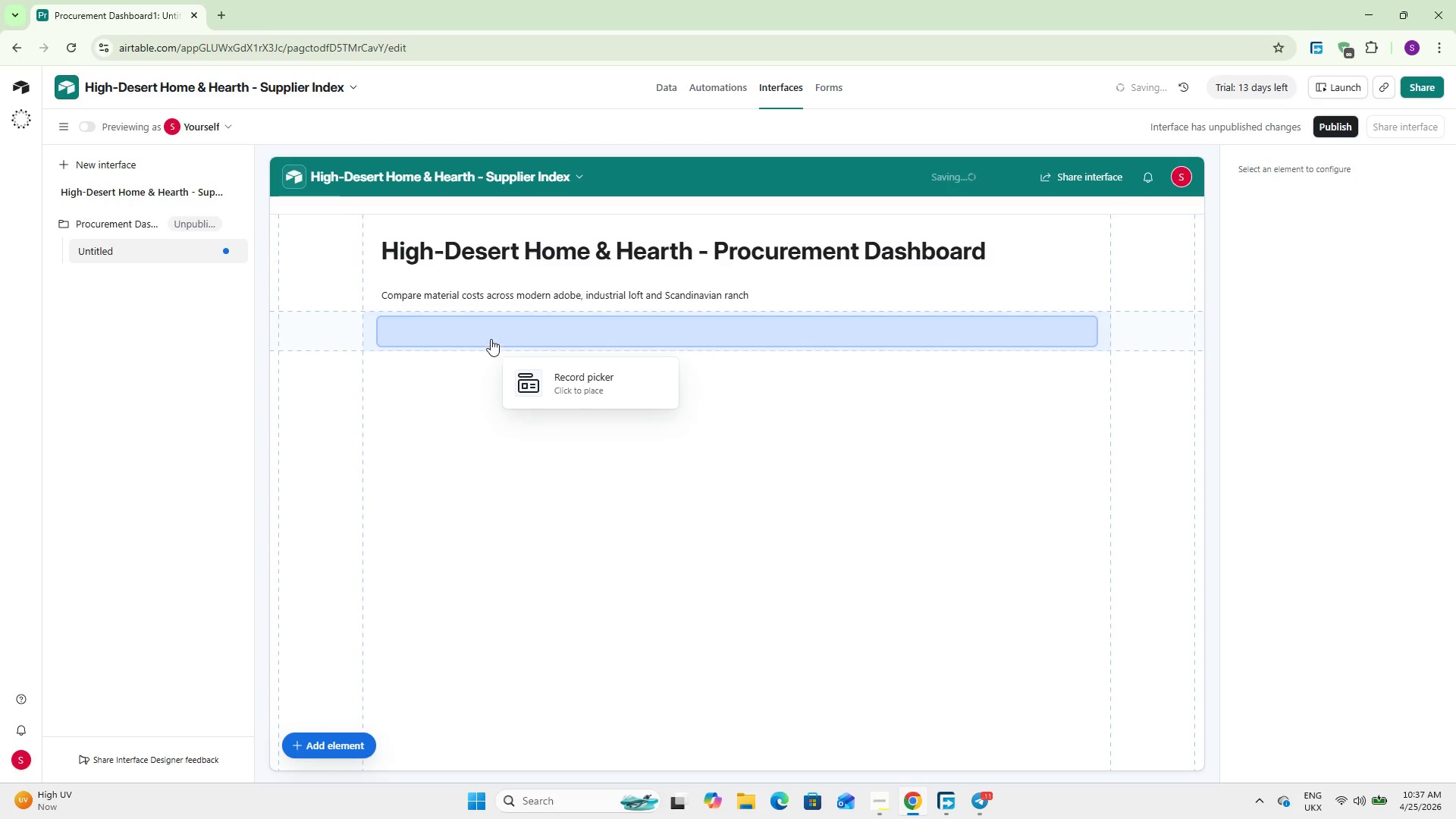 
left_click([488, 332])
 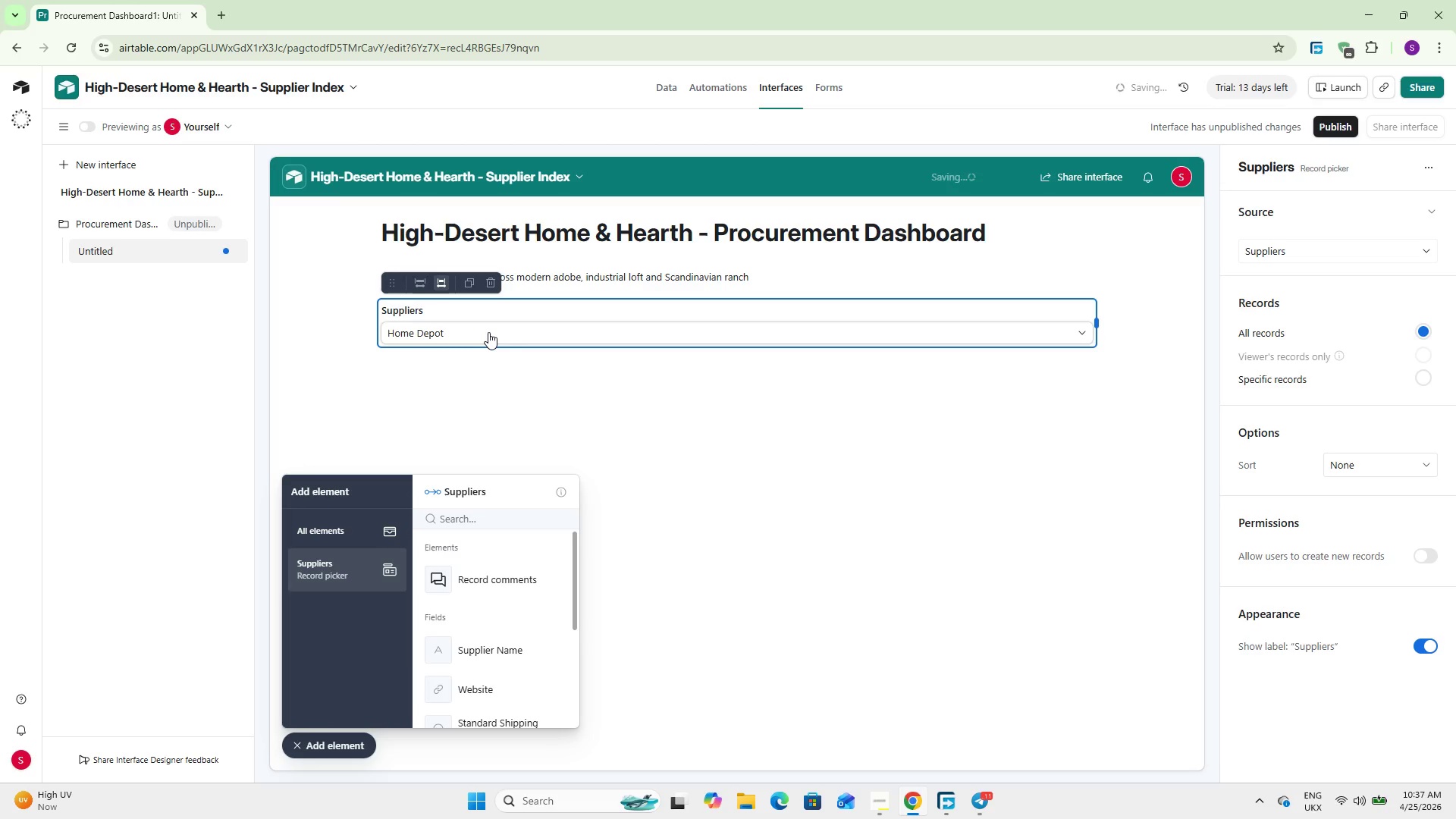 
wait(11.45)
 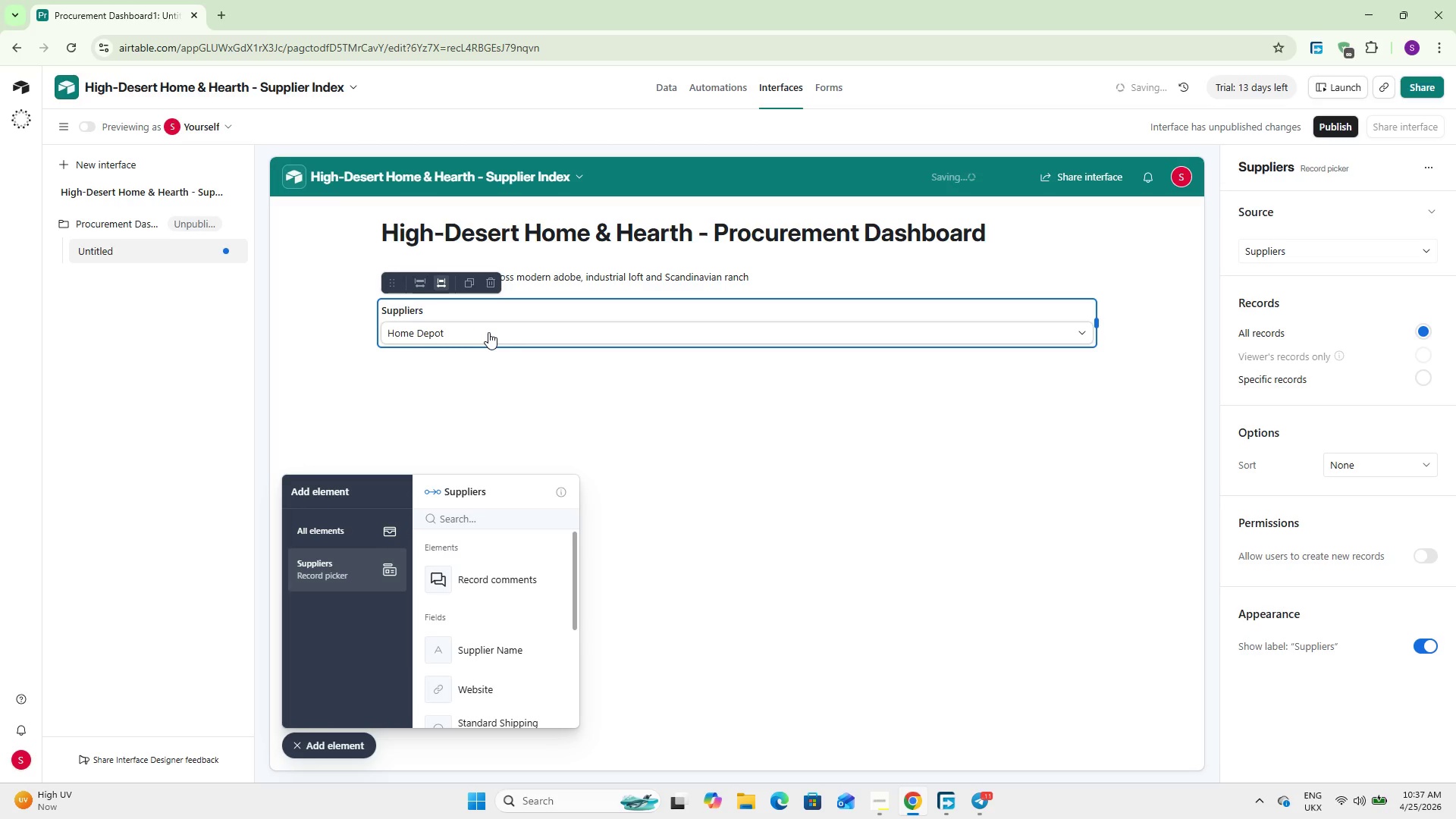 
scroll: coordinate [448, 620], scroll_direction: down, amount: 10.0
 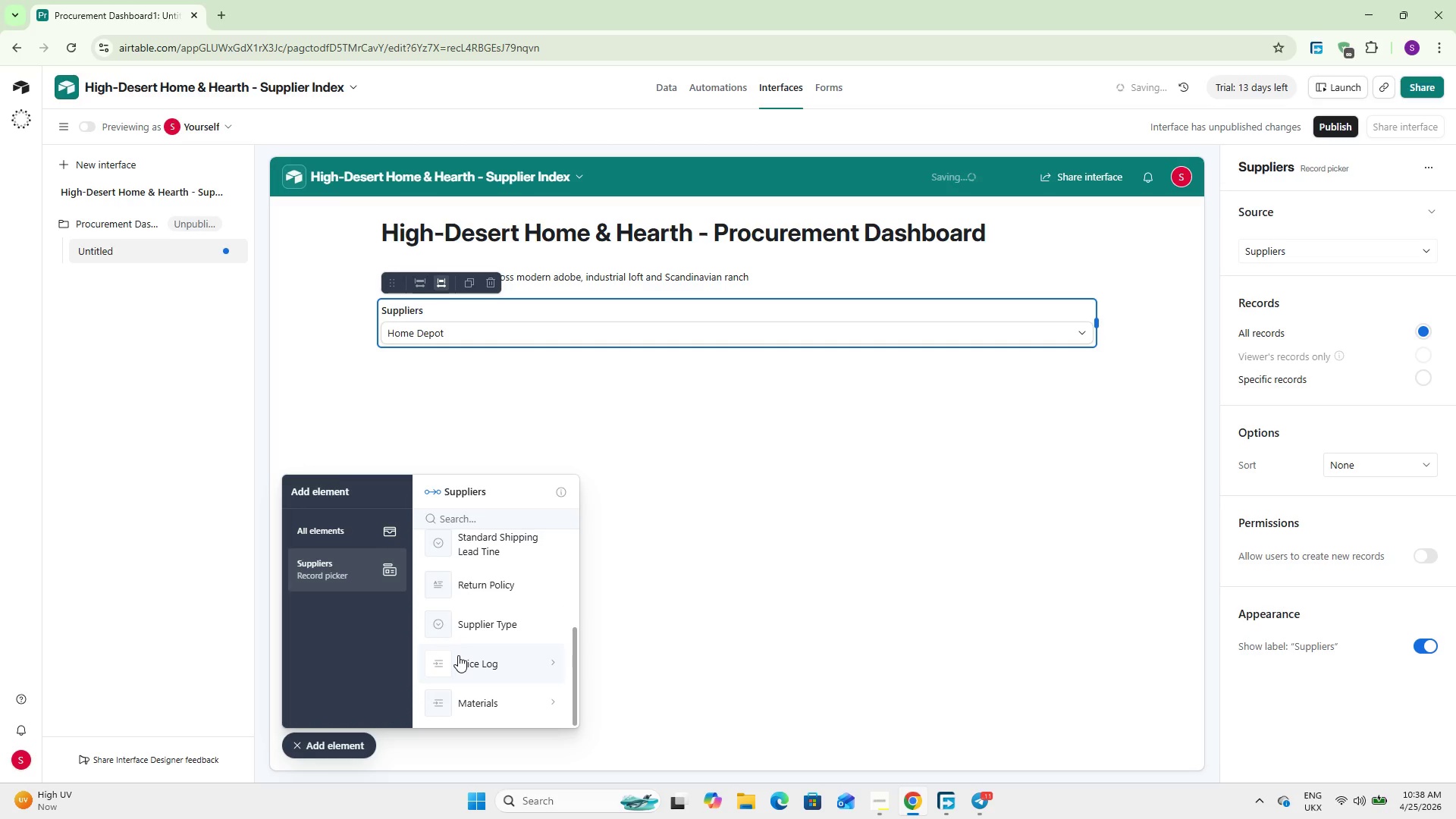 
scroll: coordinate [458, 655], scroll_direction: up, amount: 5.0
 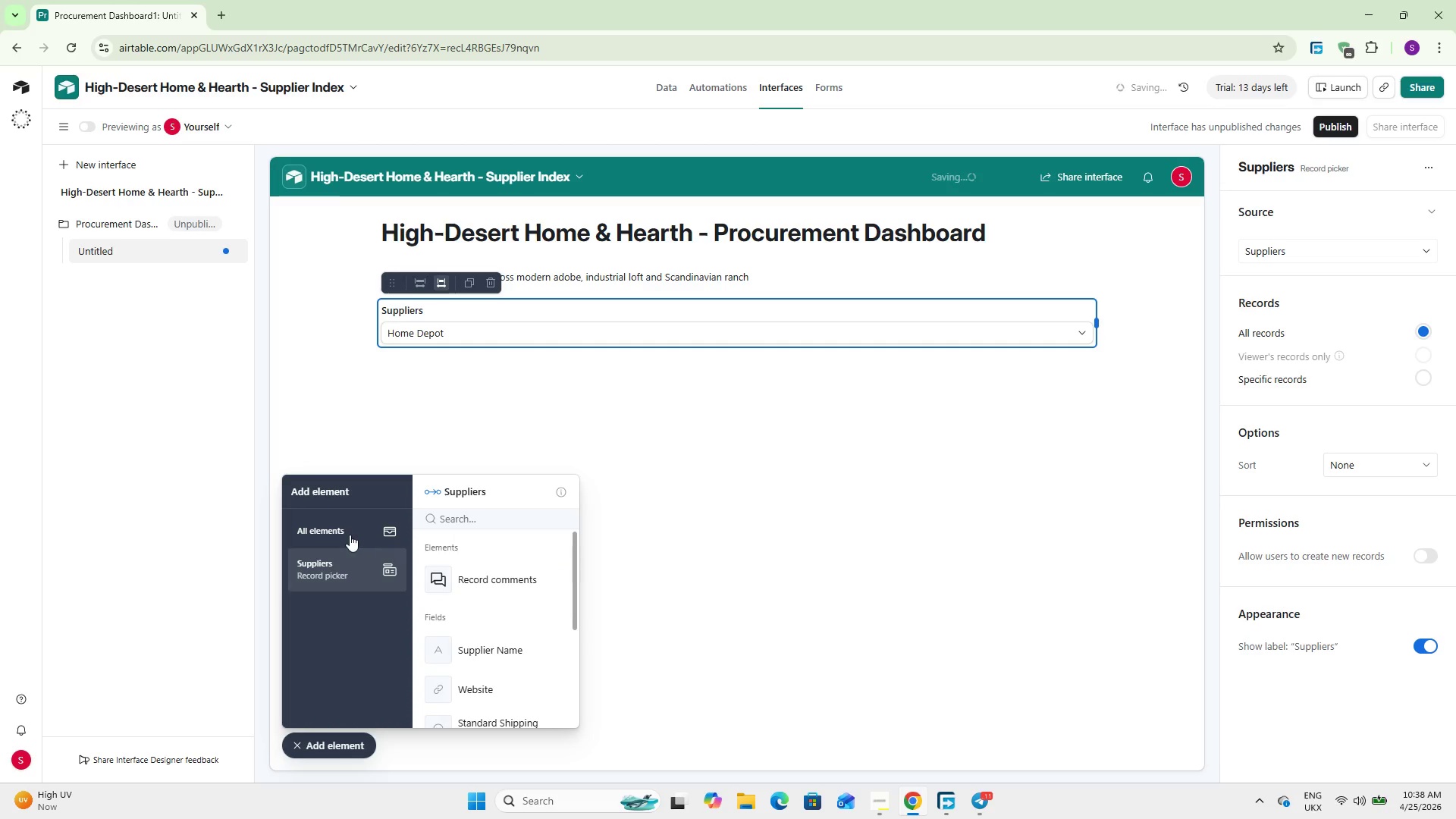 
left_click([477, 517])
 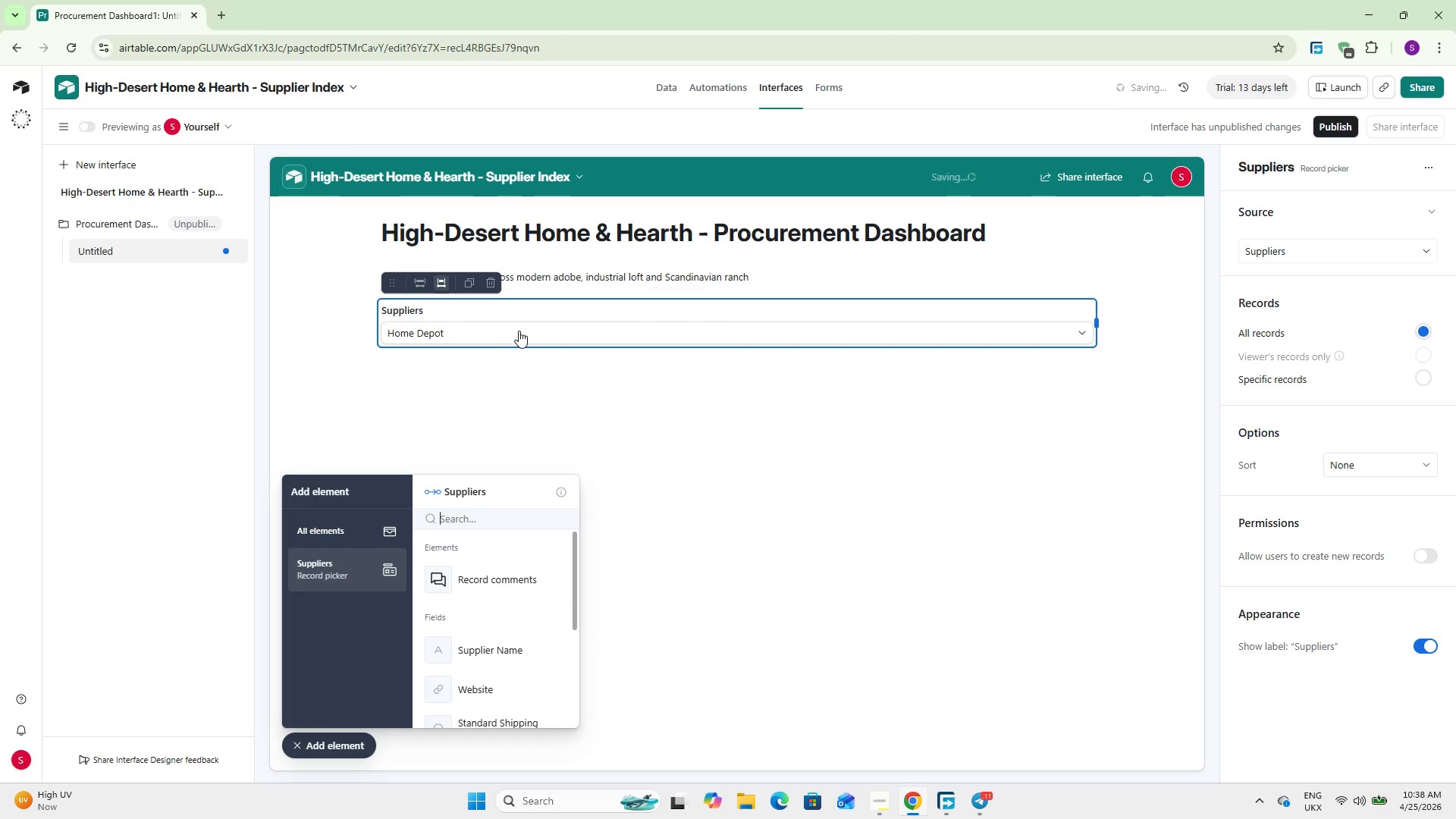 
left_click([1271, 249])
 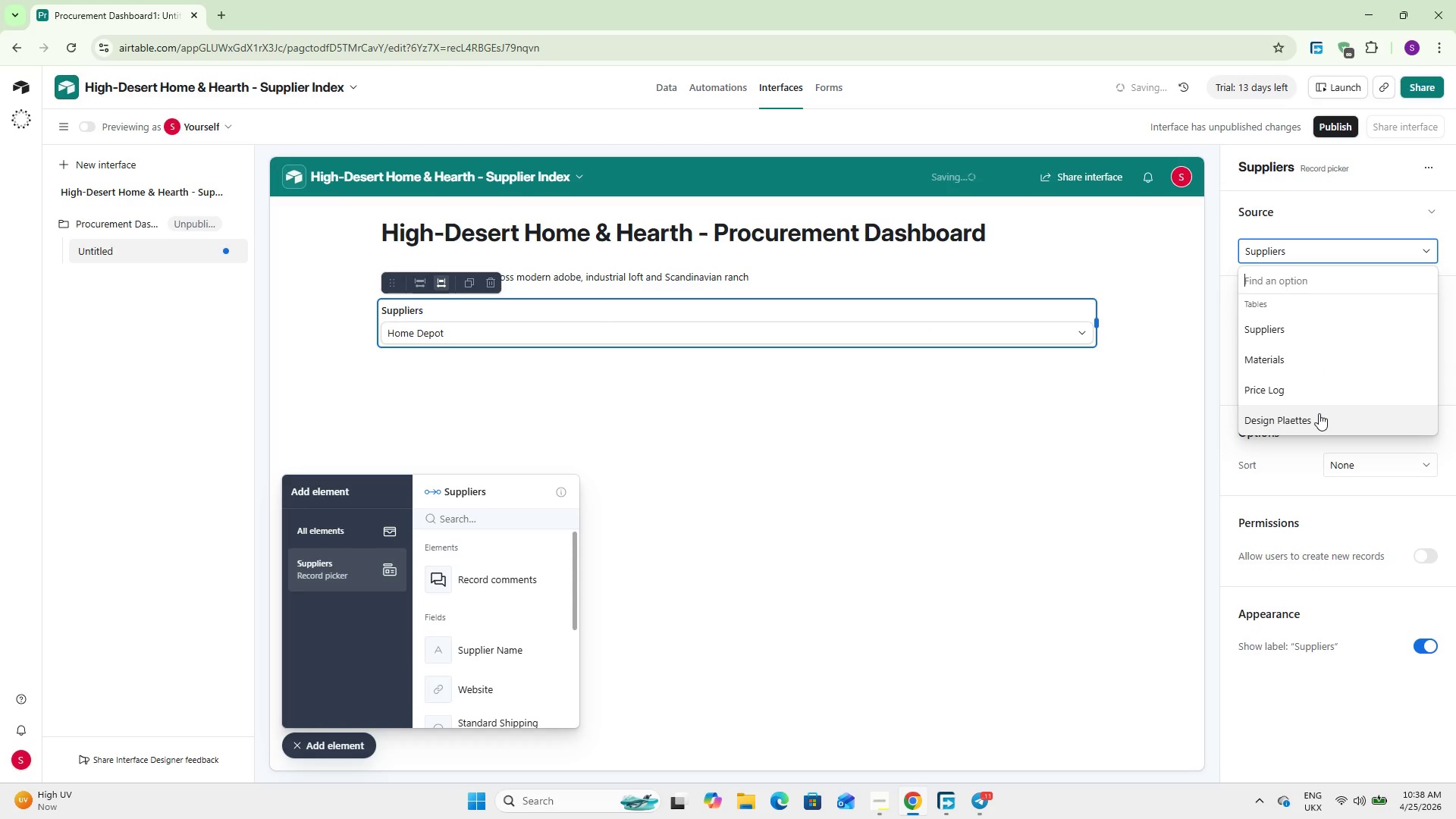 
left_click([1319, 413])
 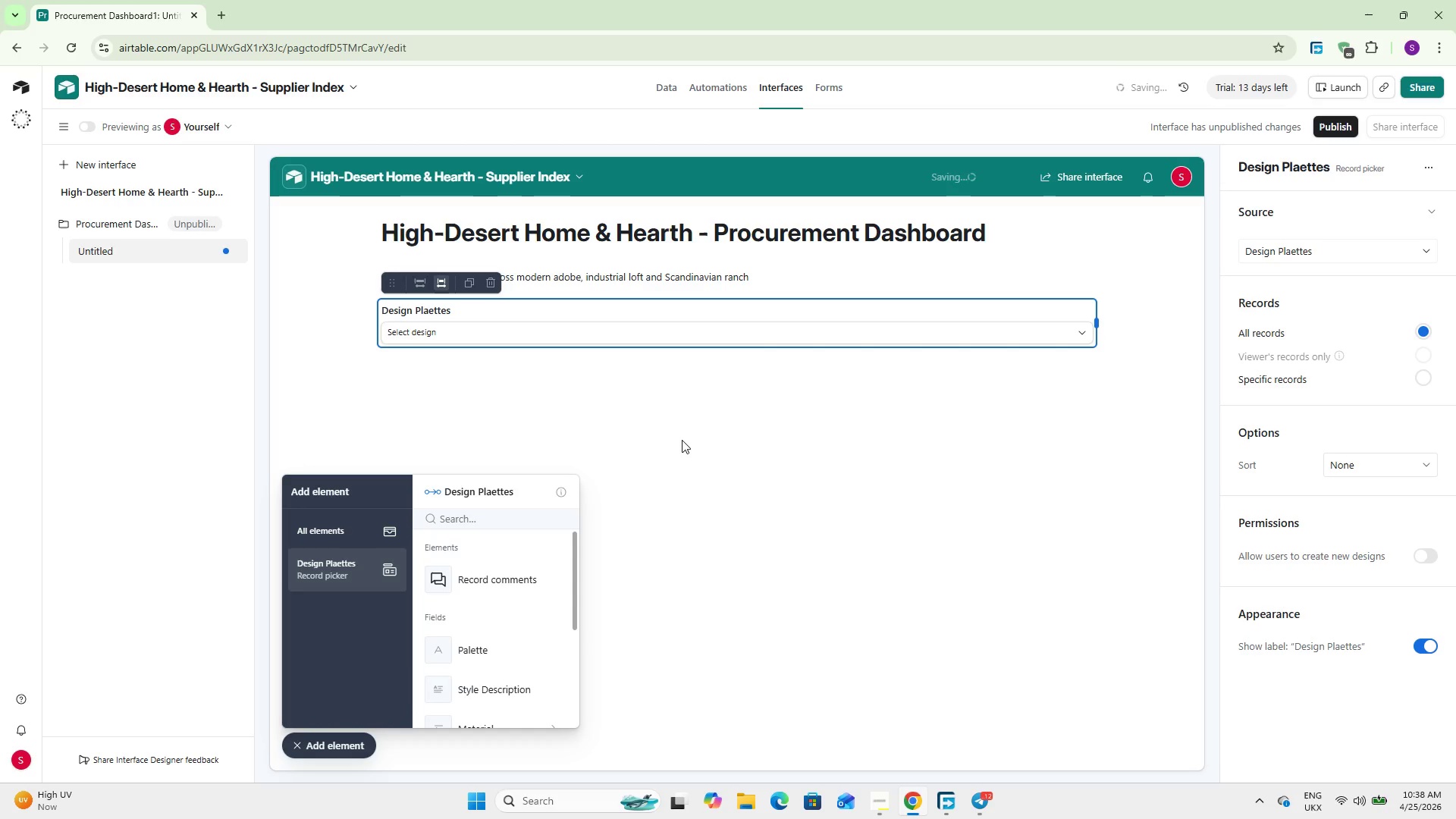 
wait(24.81)
 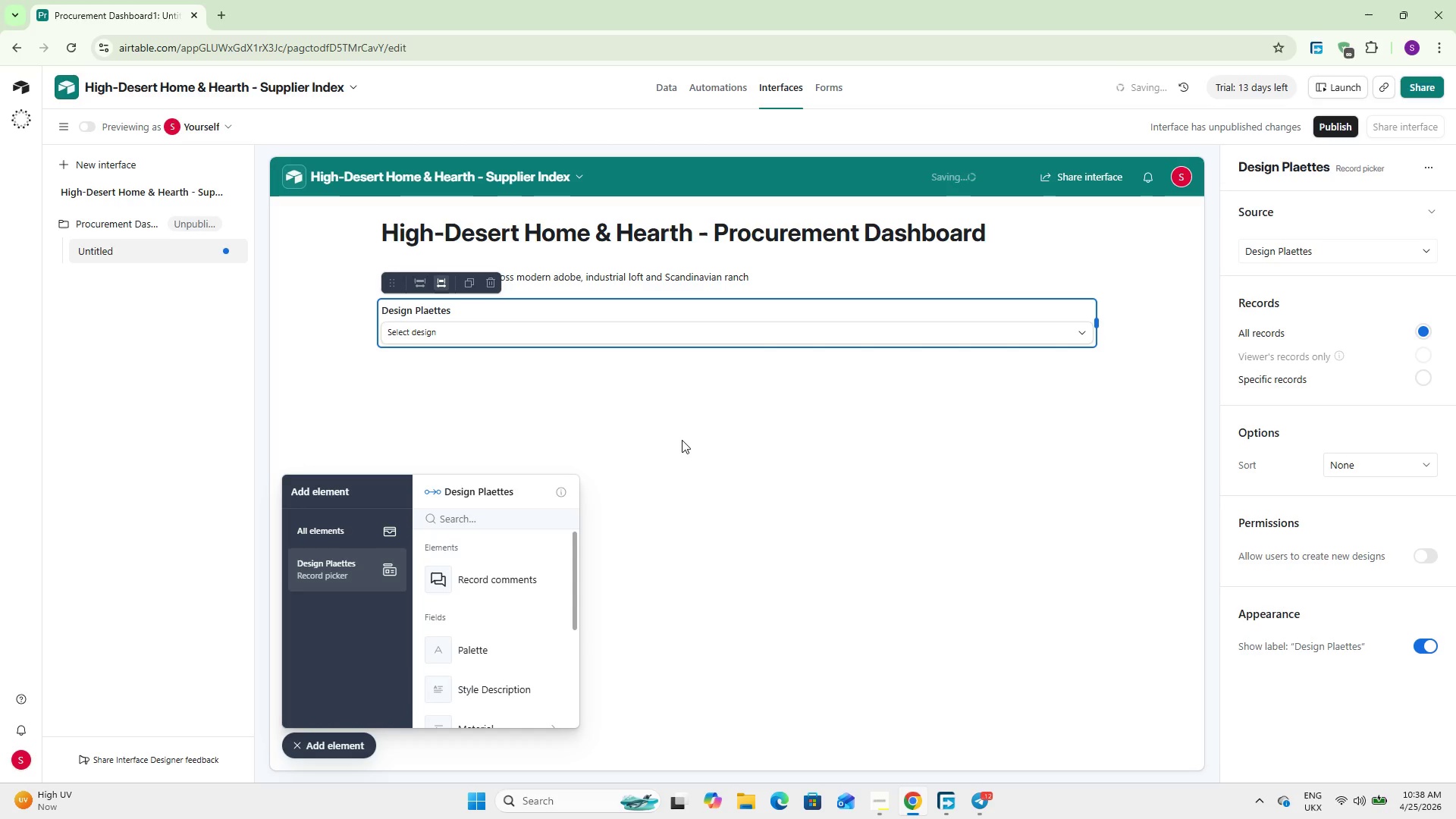 
left_click([479, 639])
 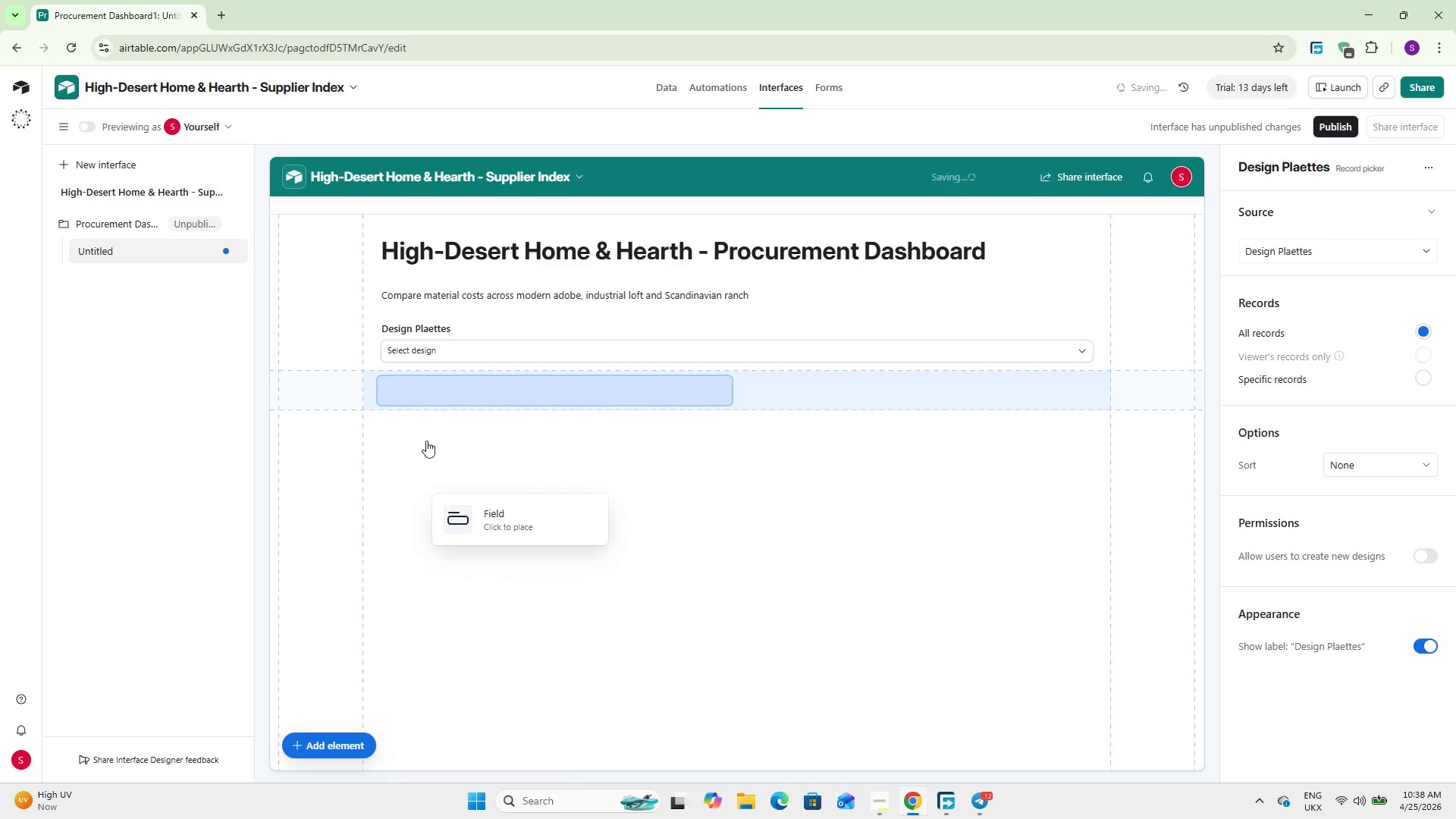 
left_click([444, 391])
 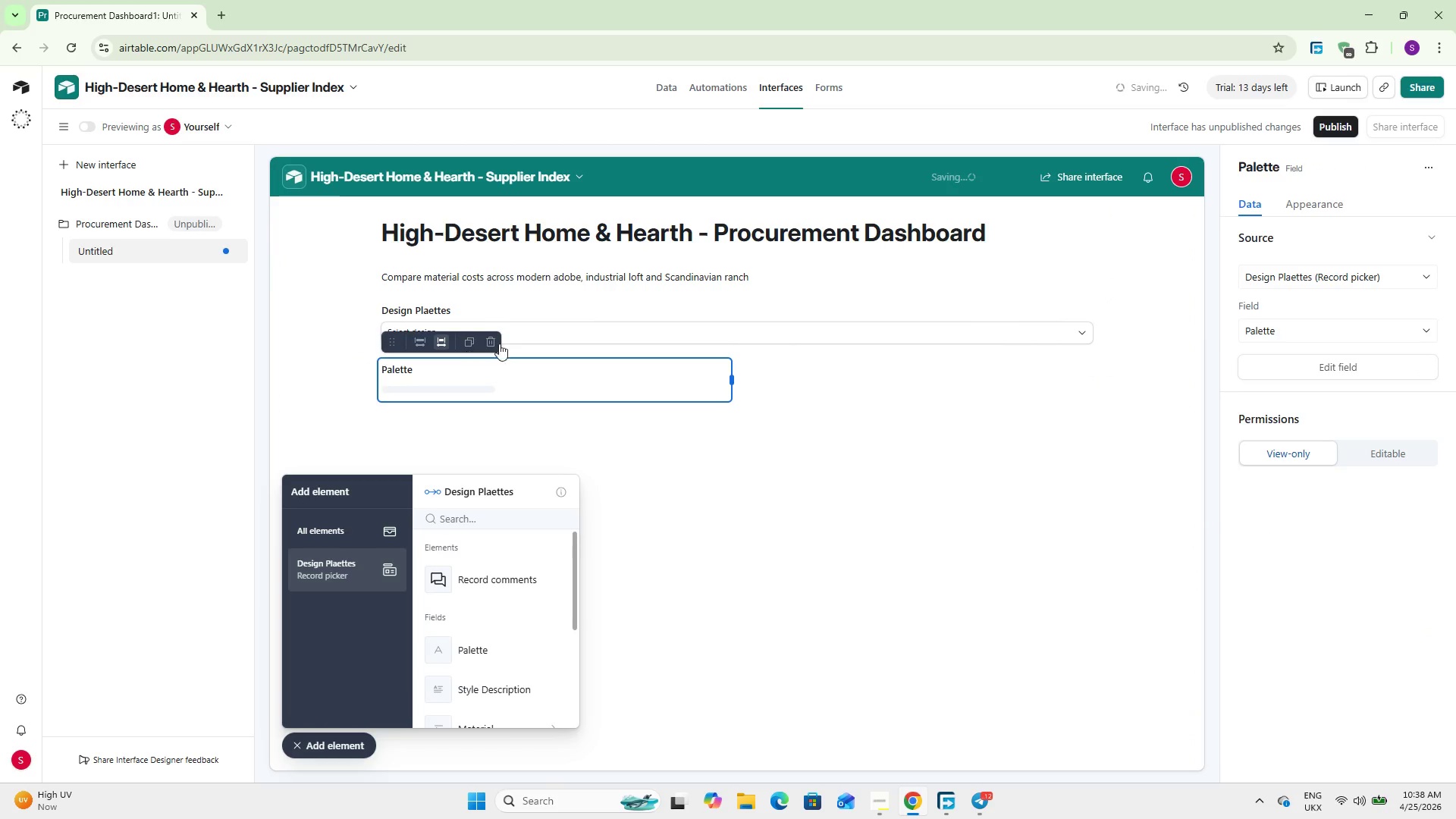 
left_click([510, 334])
 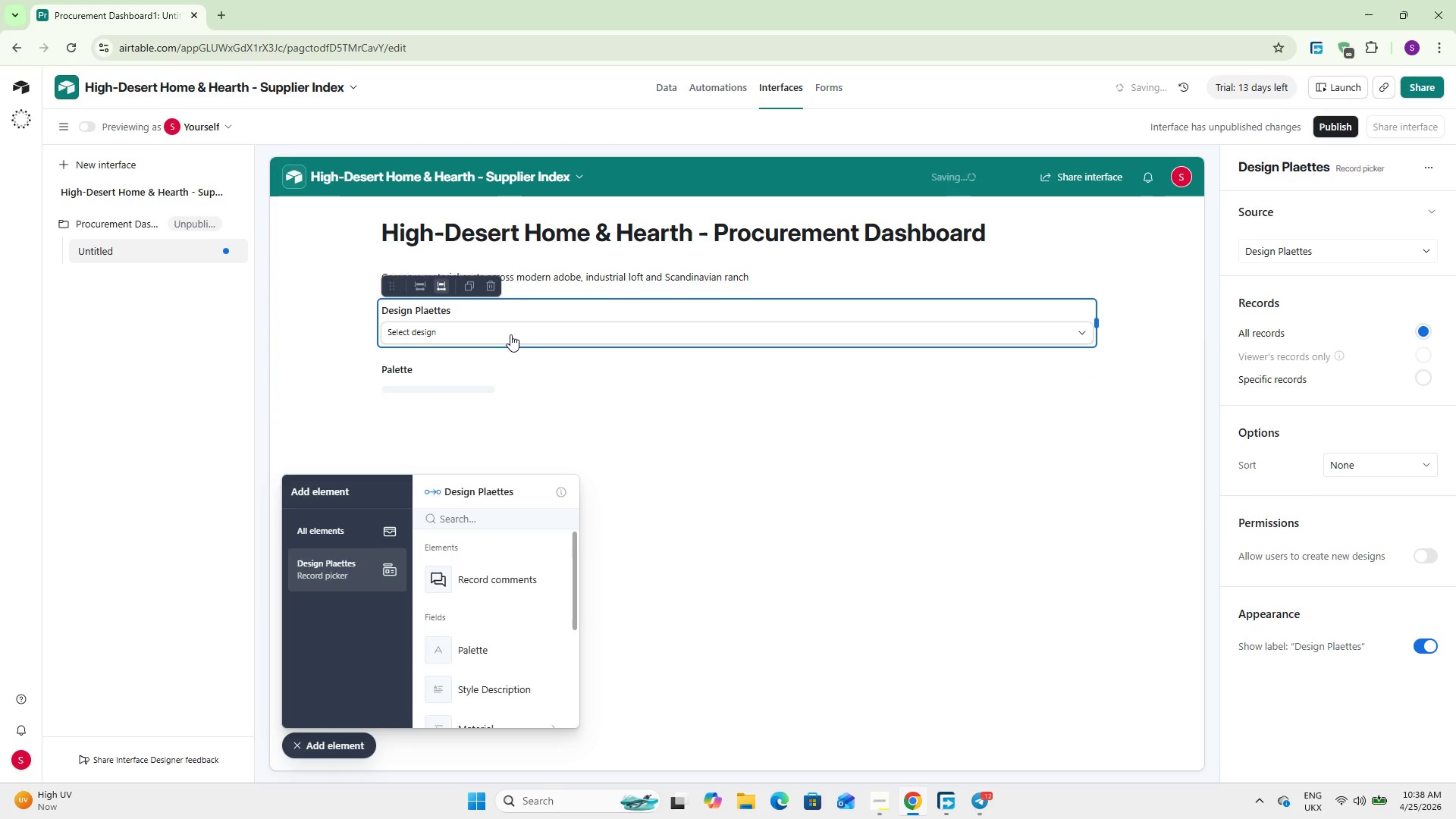 
left_click([510, 334])
 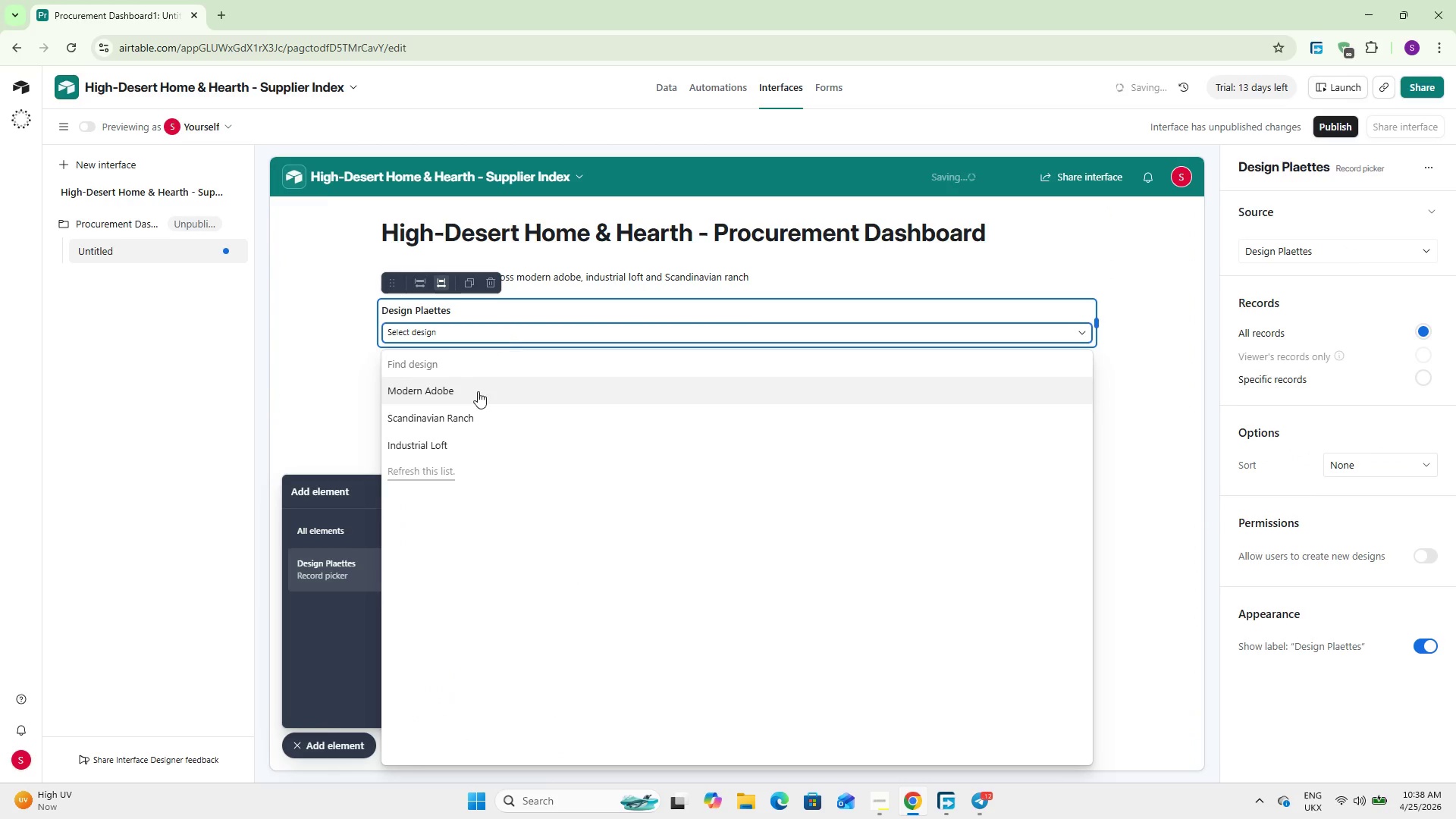 
left_click([478, 393])
 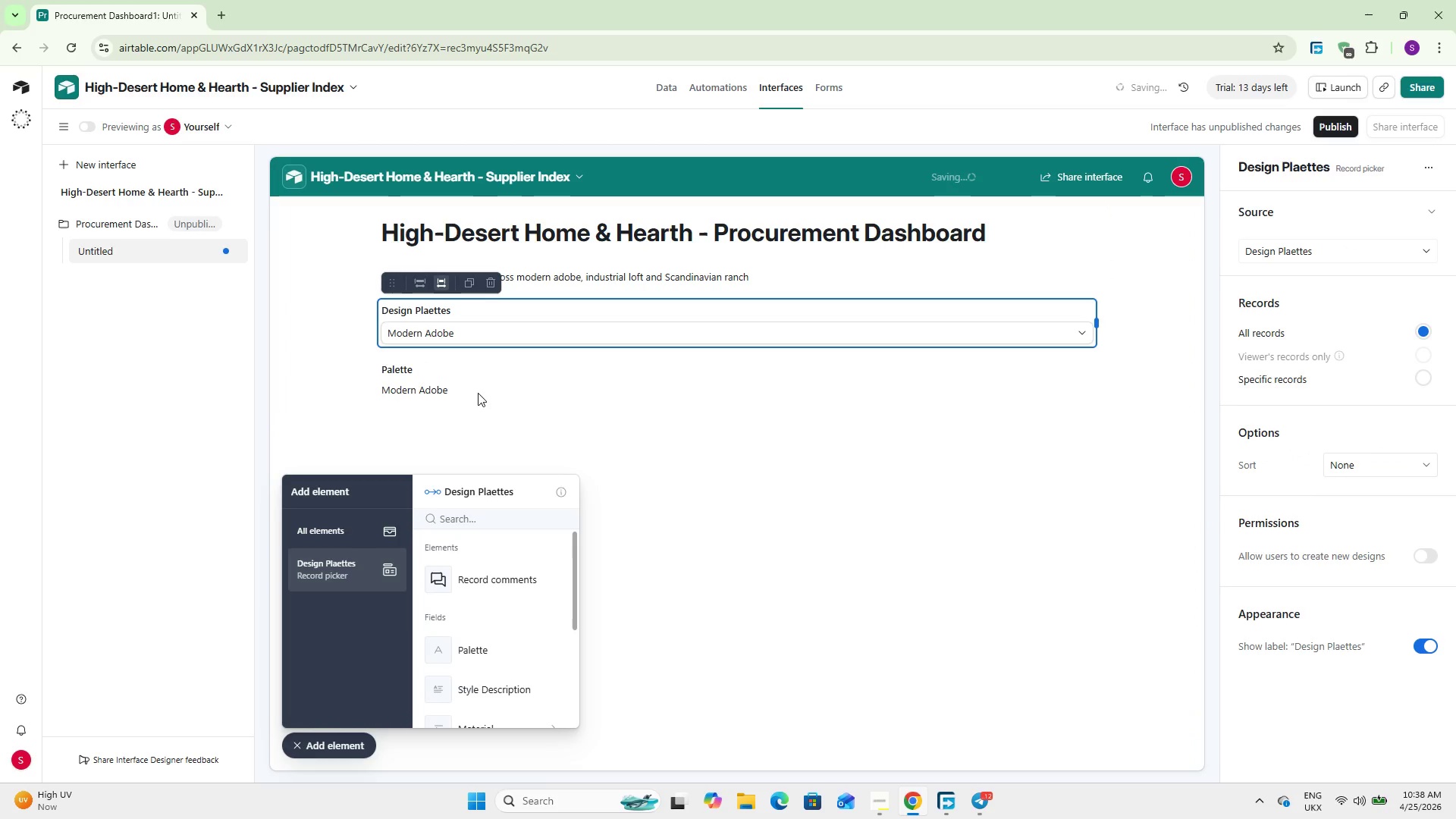 
left_click([429, 392])
 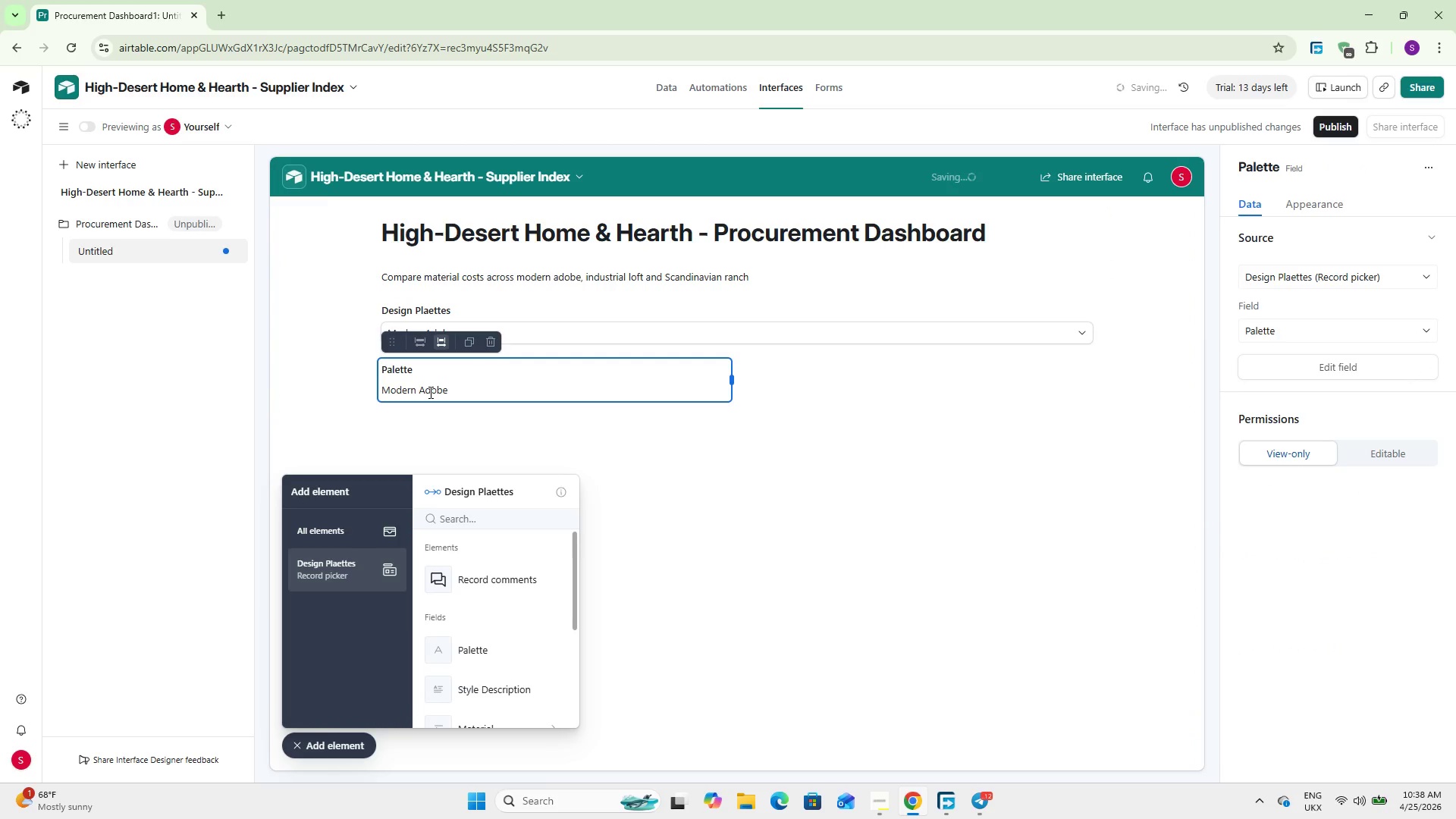 
key(Delete)
 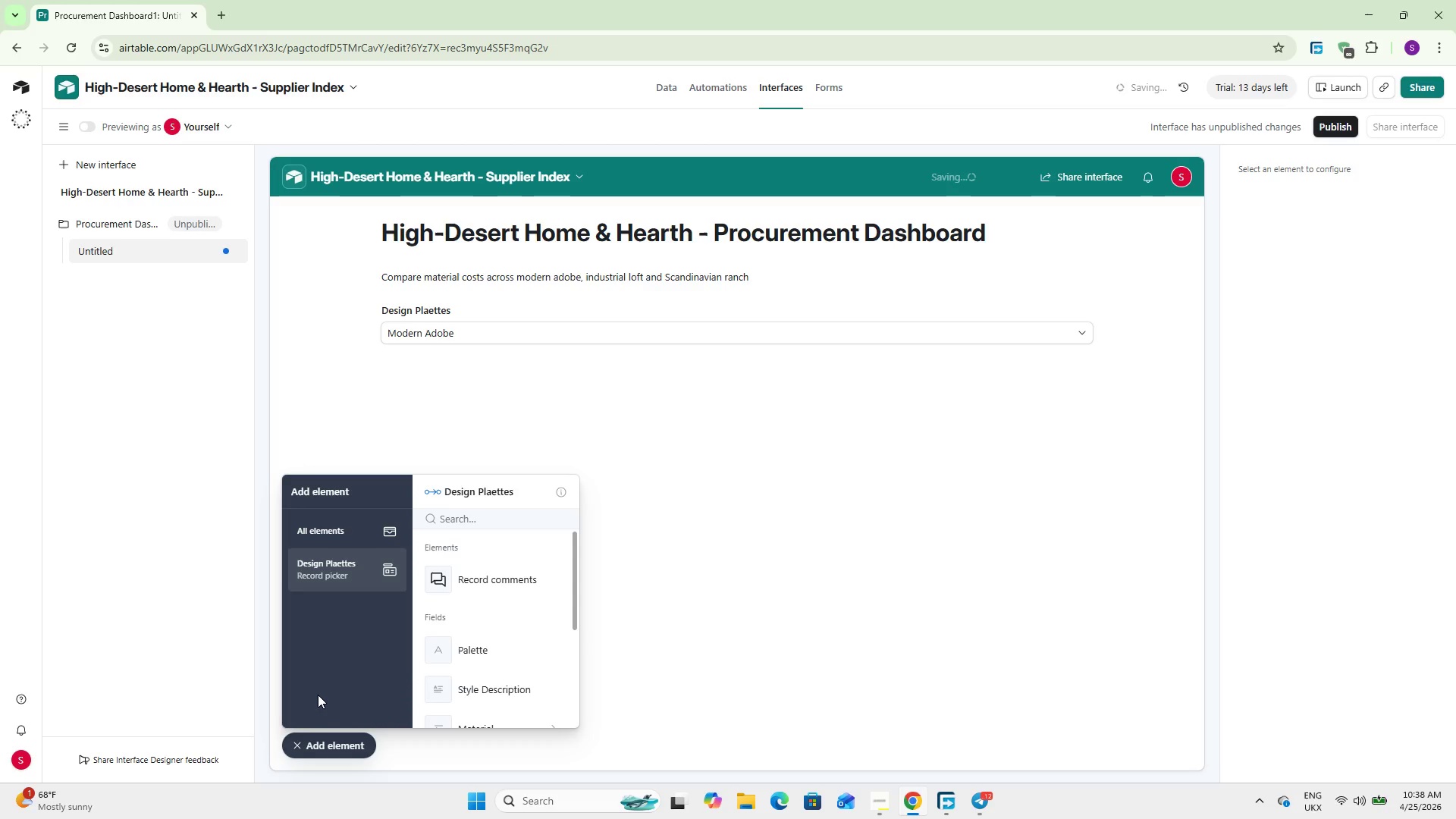 
wait(14.98)
 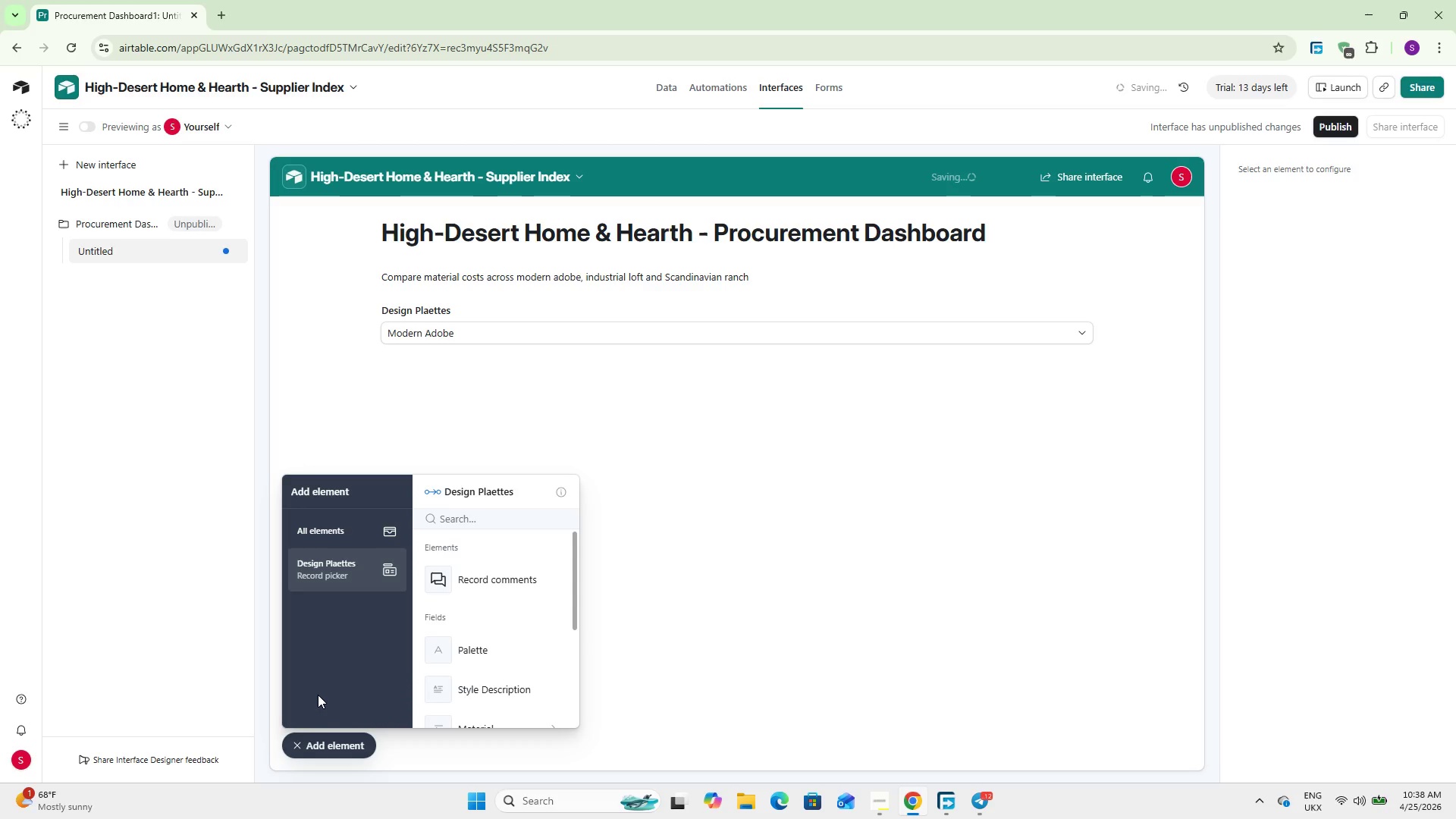 
left_click([771, 296])
 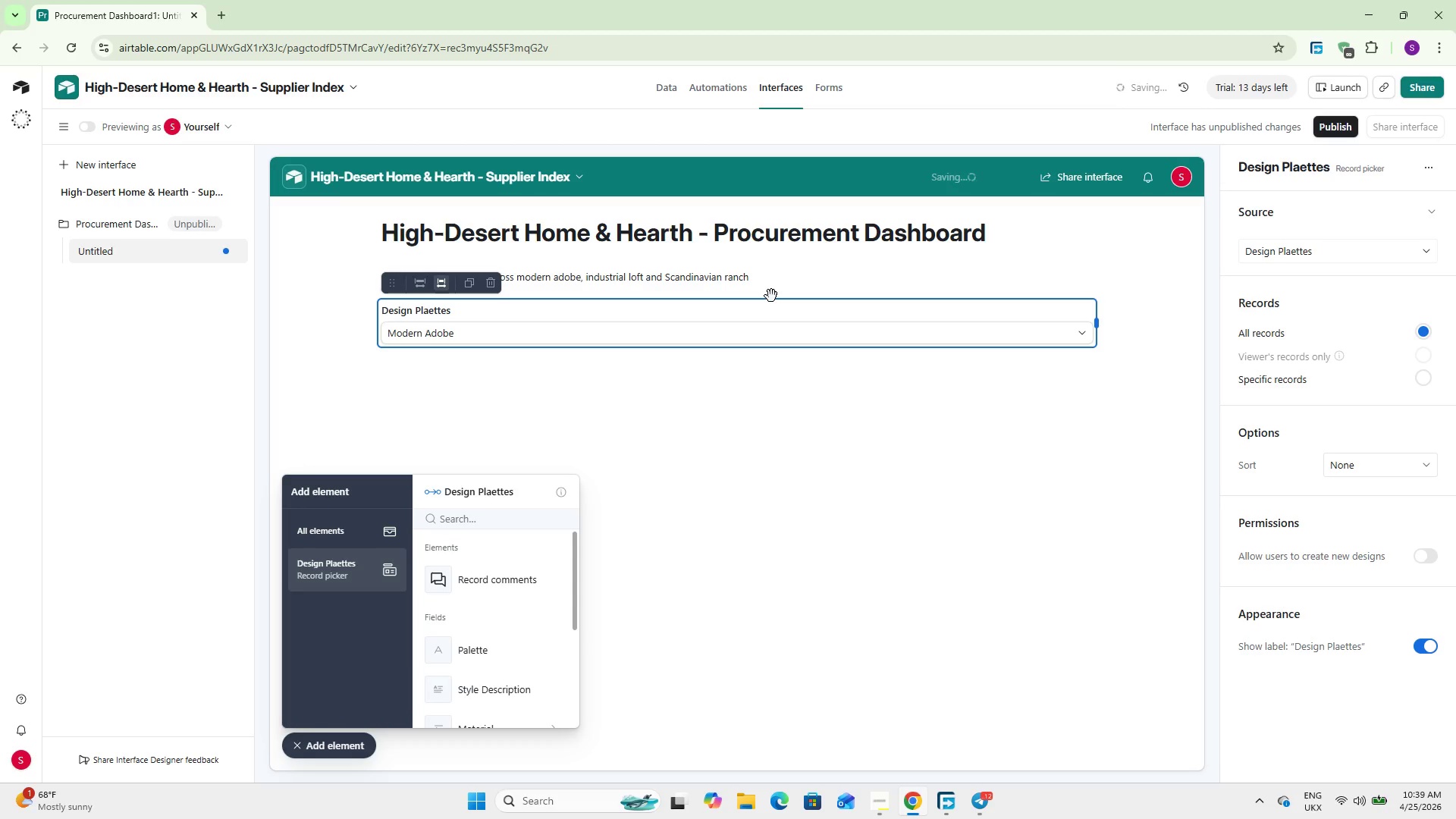 
wait(24.84)
 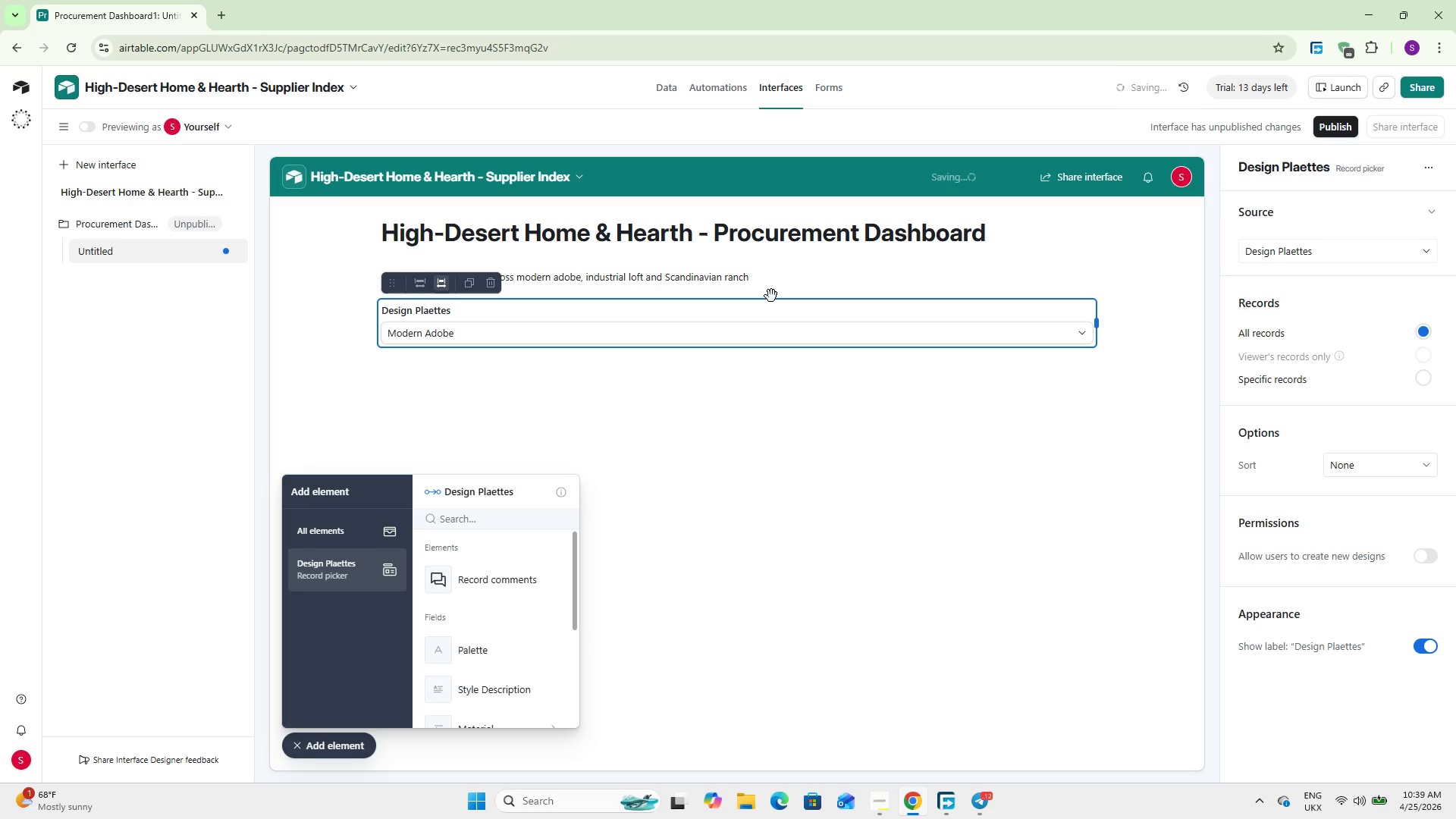 
scroll: coordinate [497, 620], scroll_direction: down, amount: 3.0
 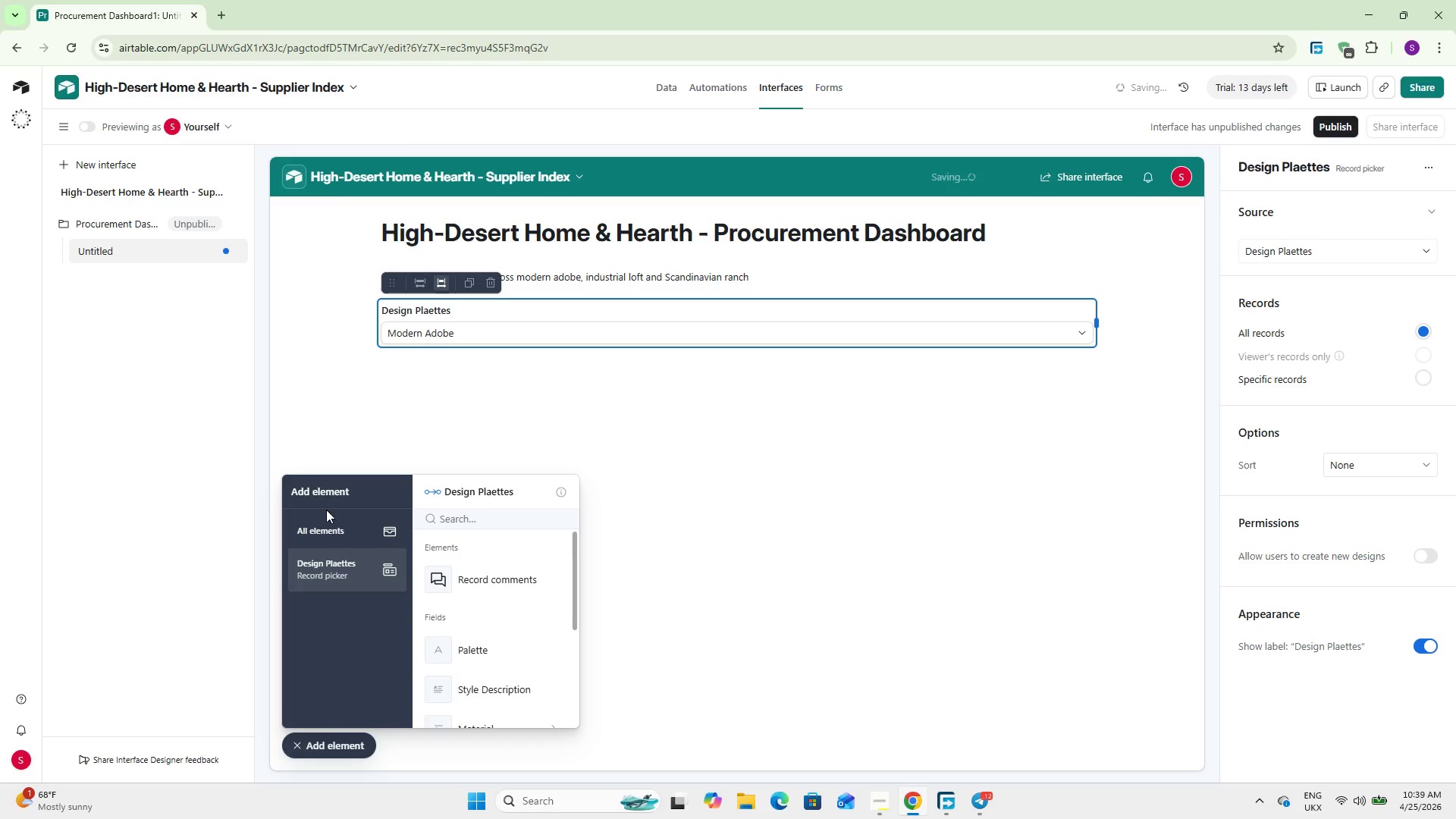 
double_click([330, 522])
 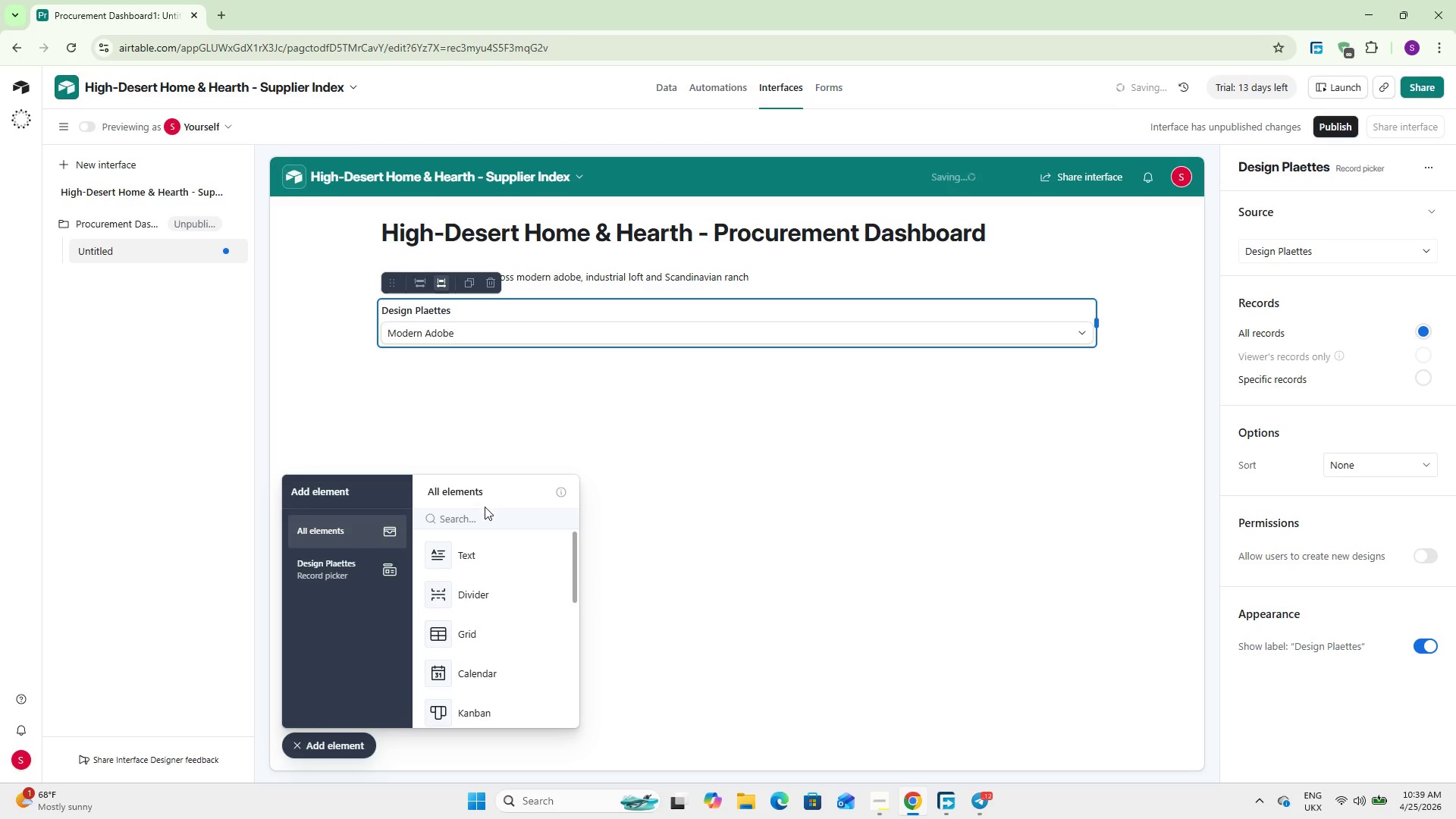 
double_click([479, 515])
 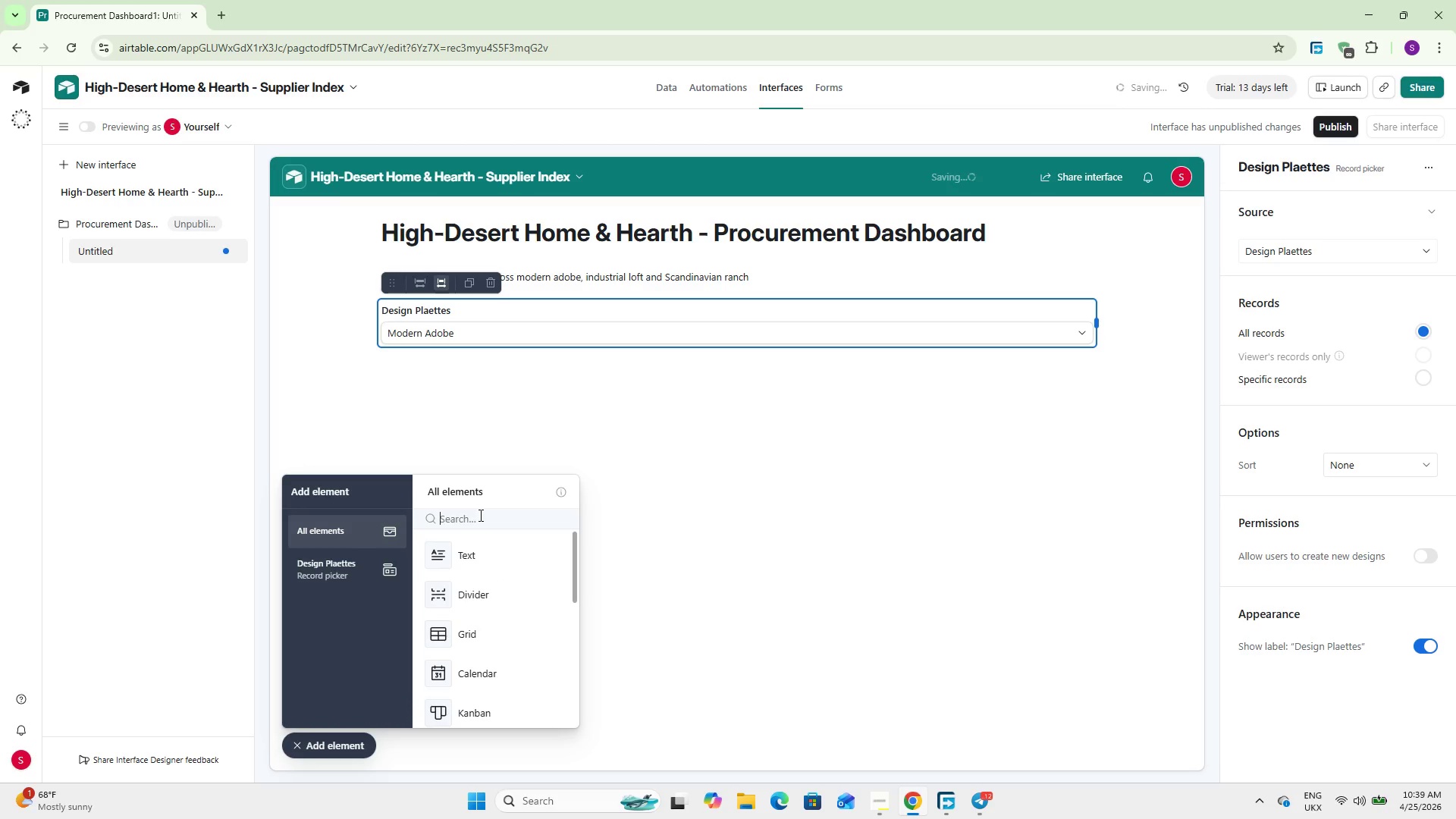 
type(summ)
key(Backspace)
key(Backspace)
key(Backspace)
key(Backspace)
 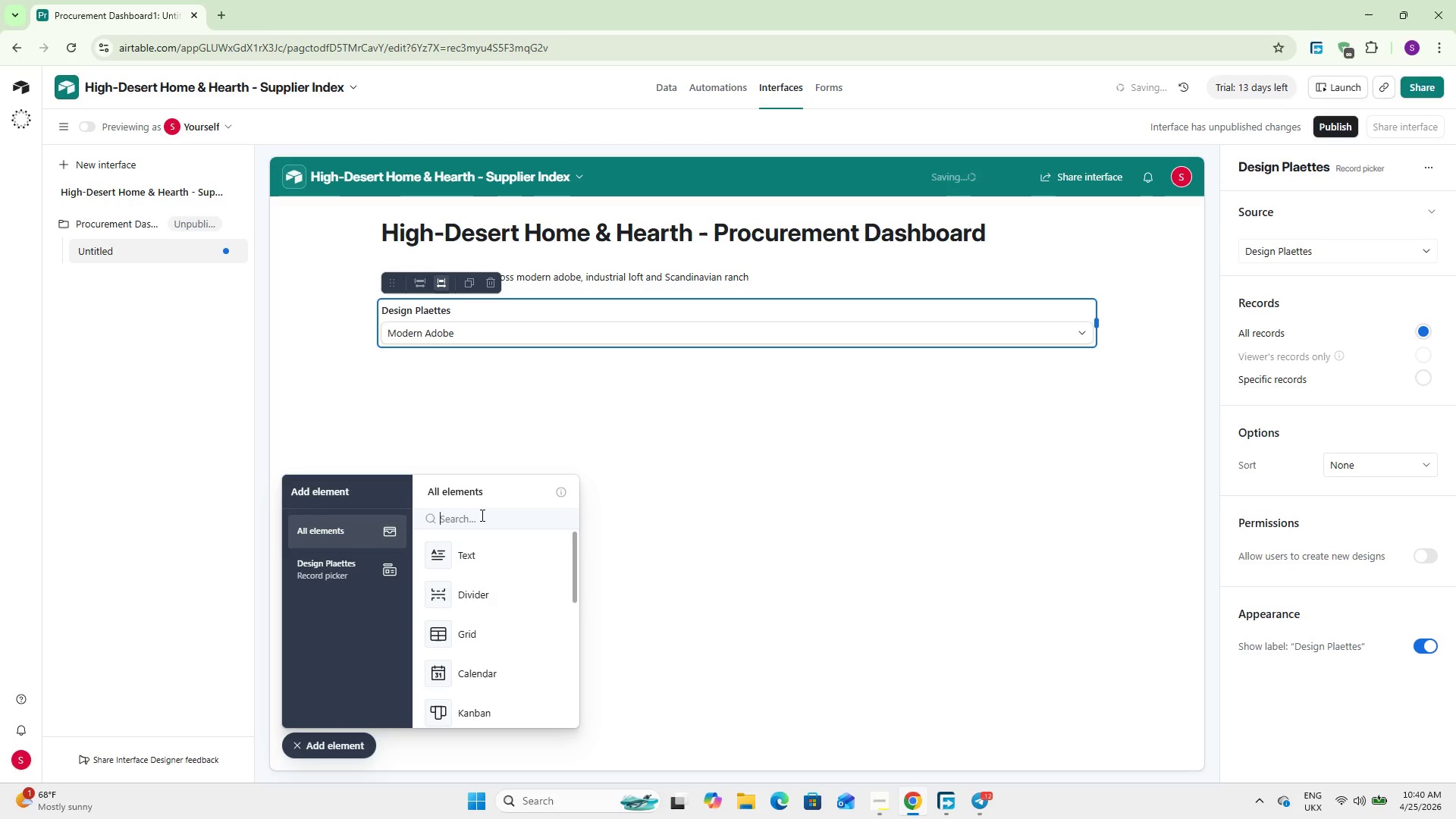 
wait(22.78)
 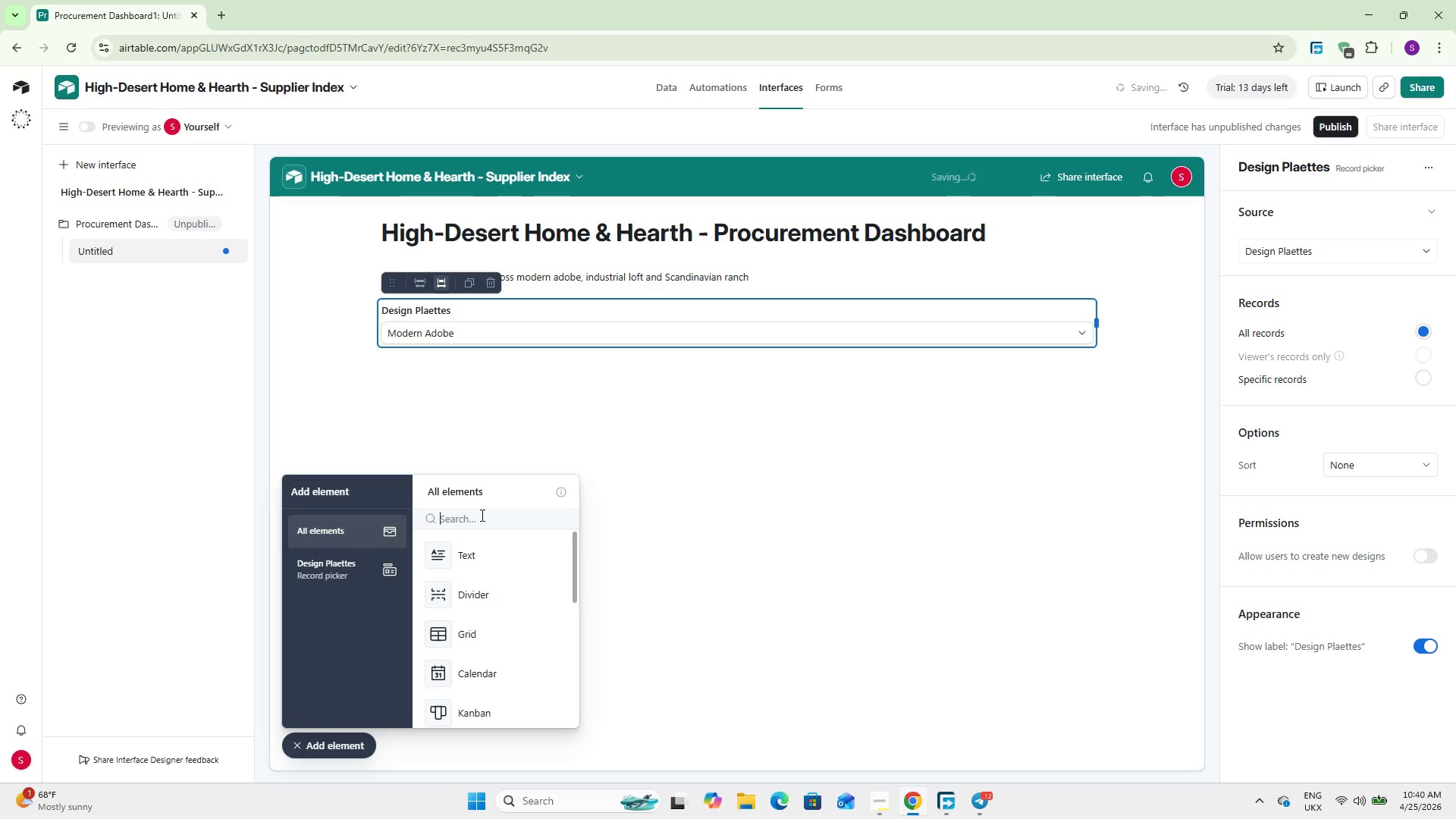 
left_click([354, 565])
 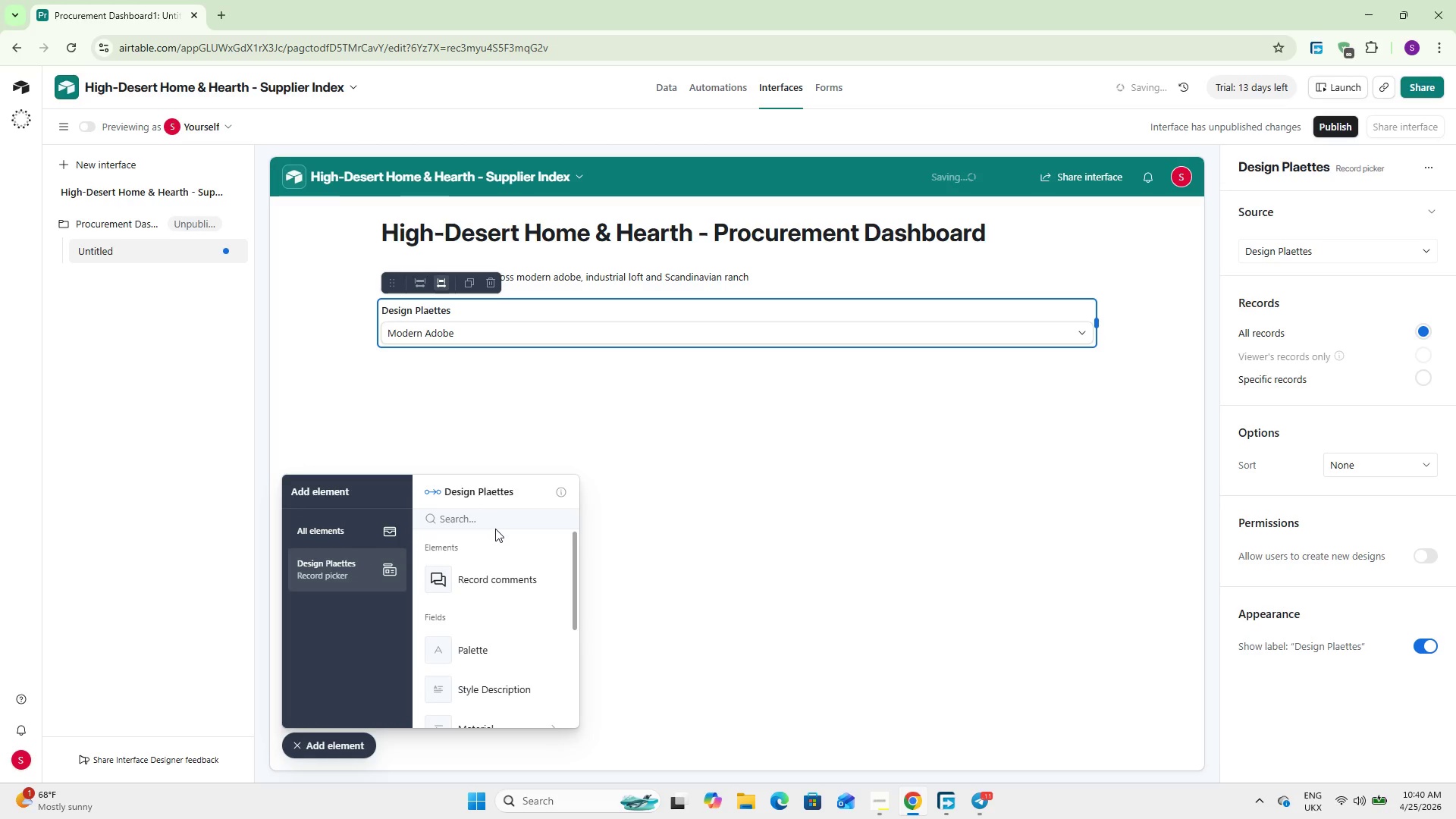 
scroll: coordinate [500, 601], scroll_direction: down, amount: 9.0
 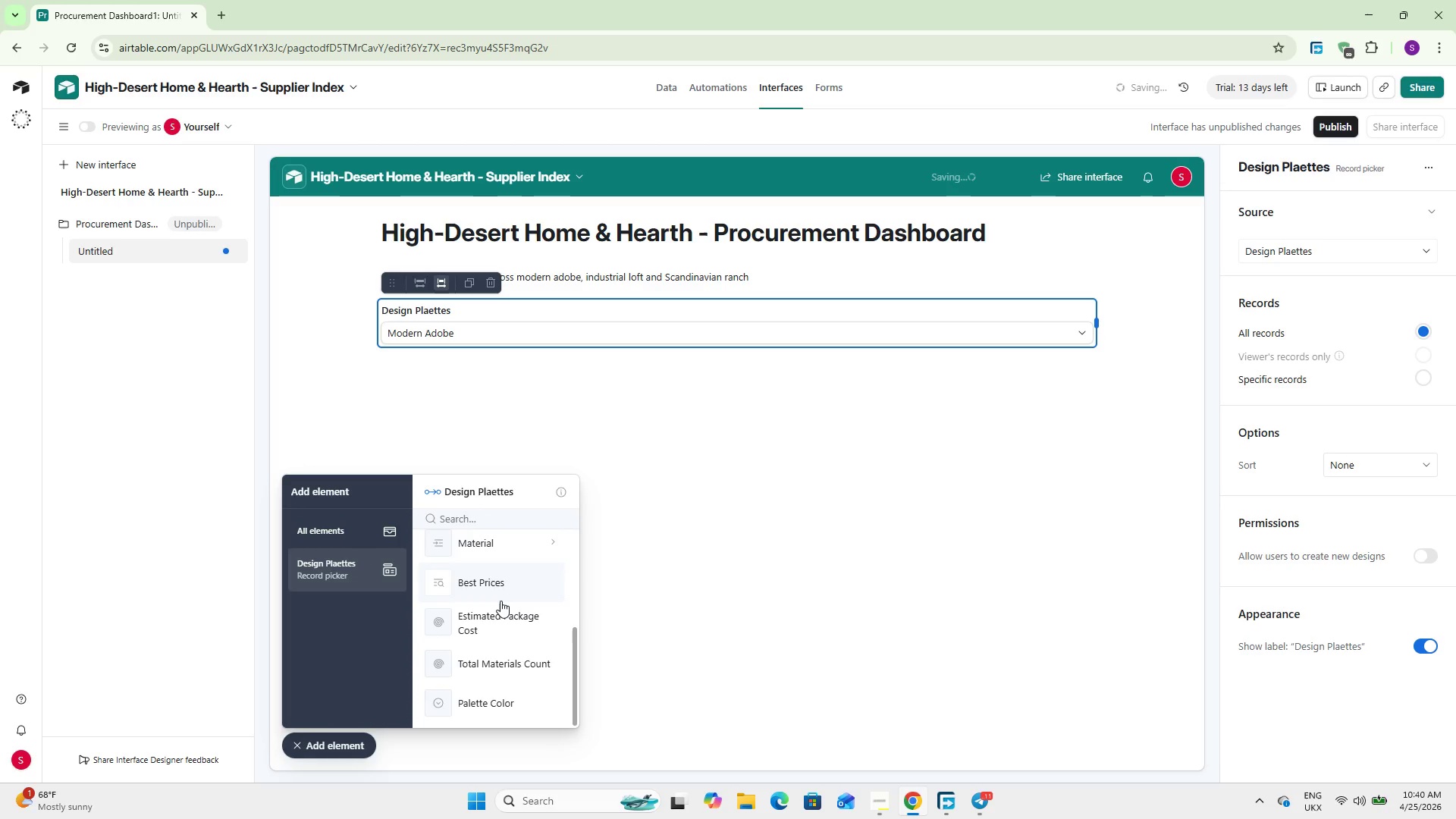 
scroll: coordinate [500, 601], scroll_direction: up, amount: 8.0
 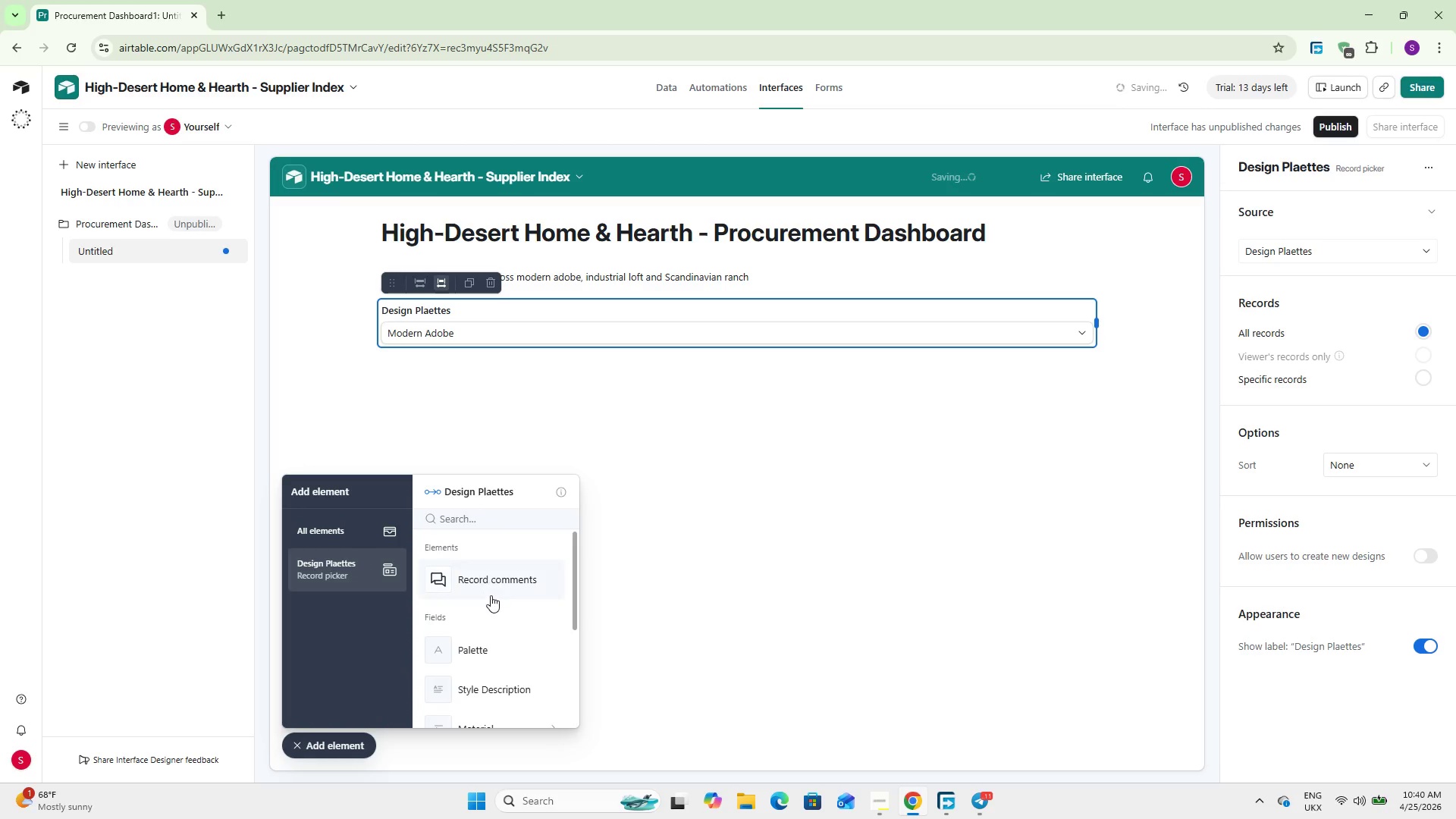 
left_click([490, 595])
 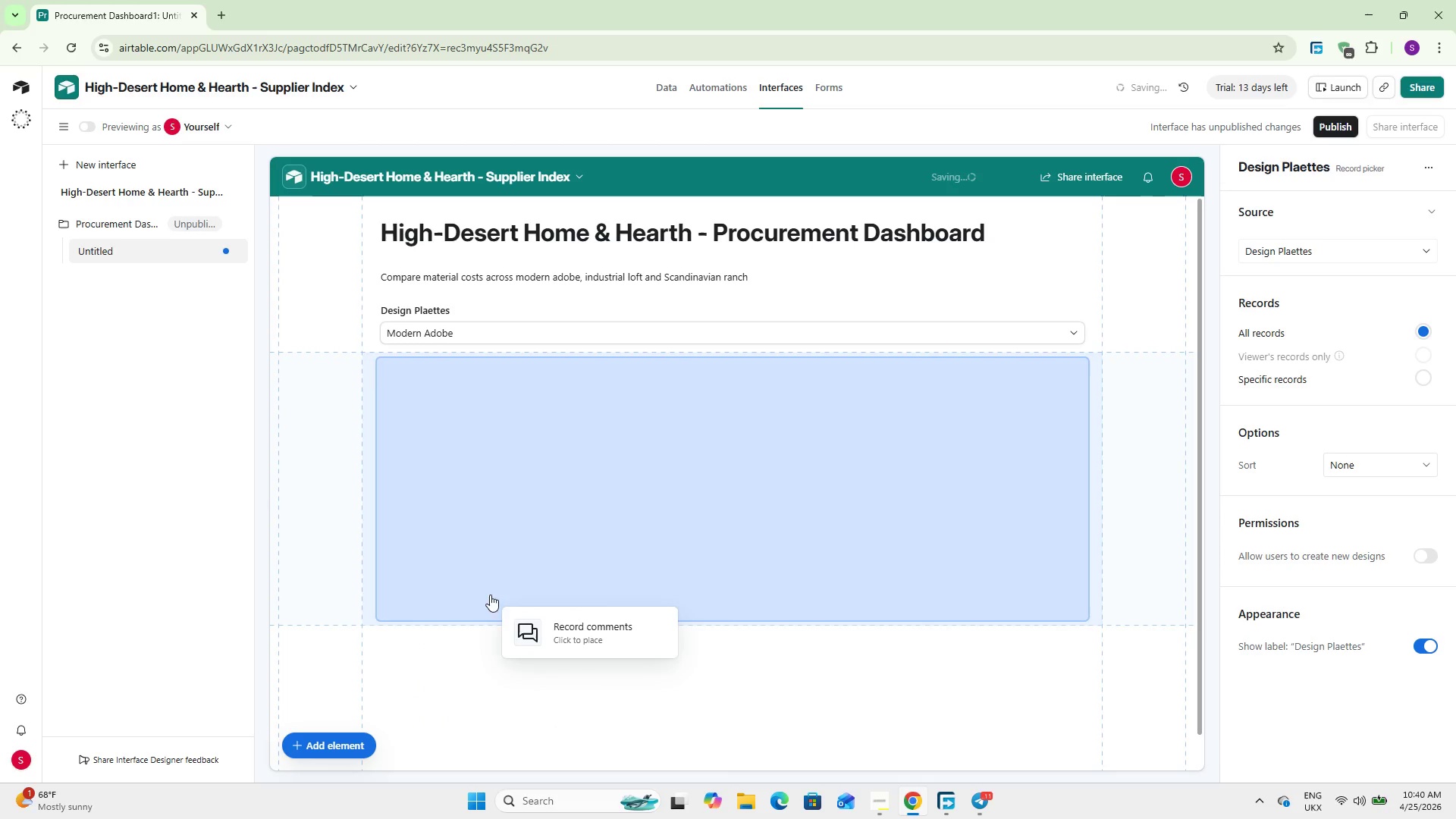 
left_click([484, 509])
 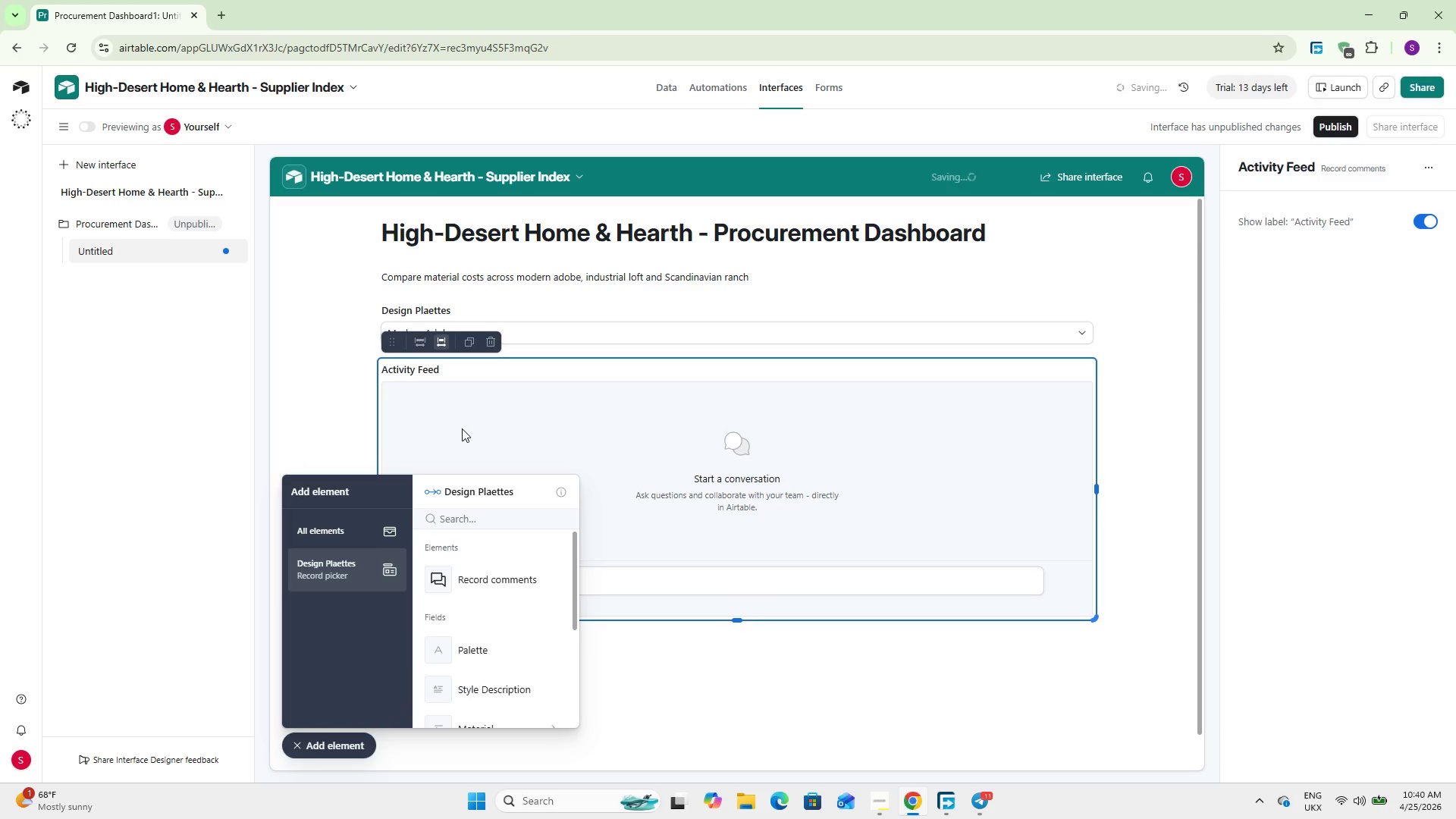 
wait(5.14)
 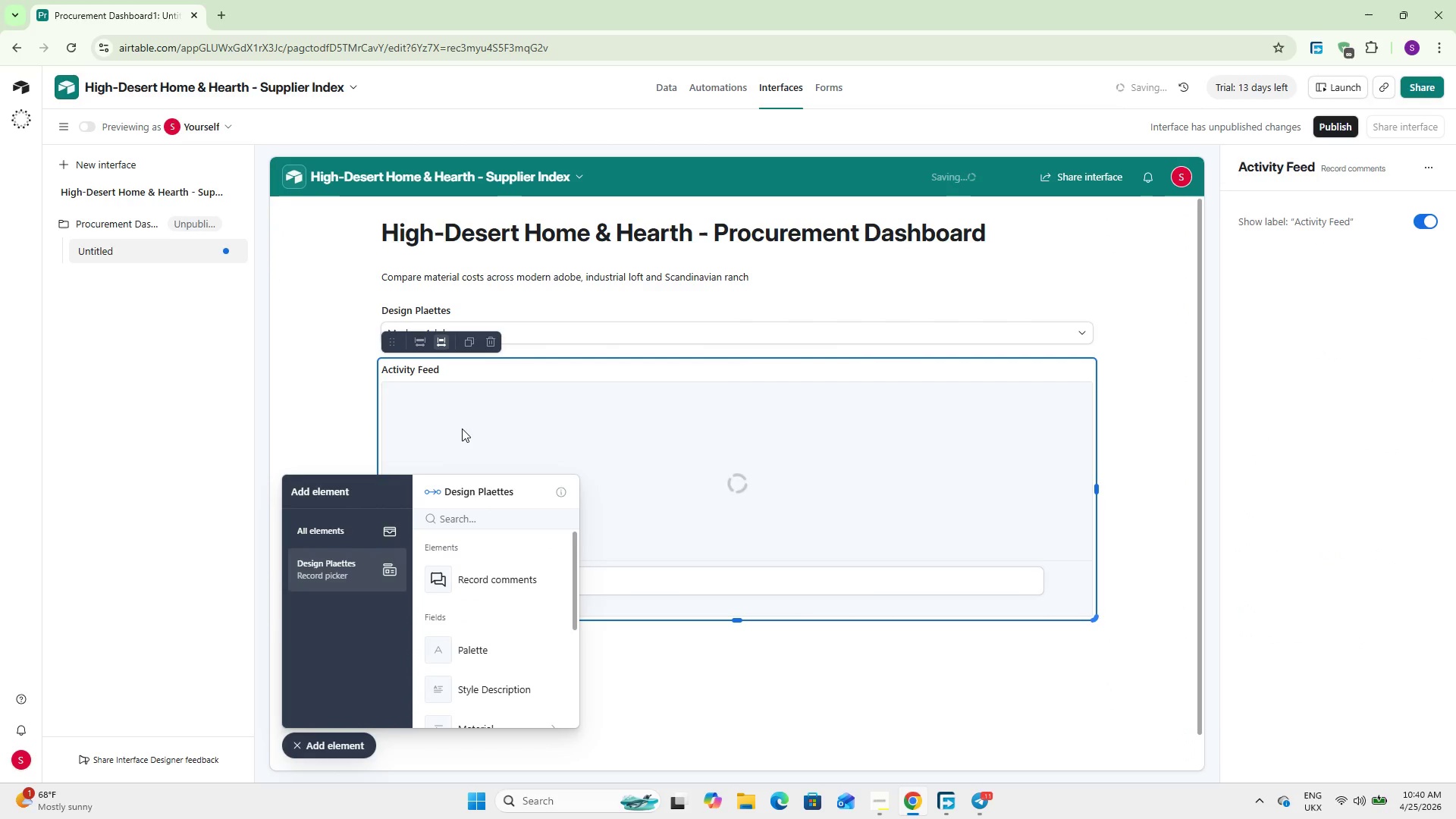 
left_click([563, 337])
 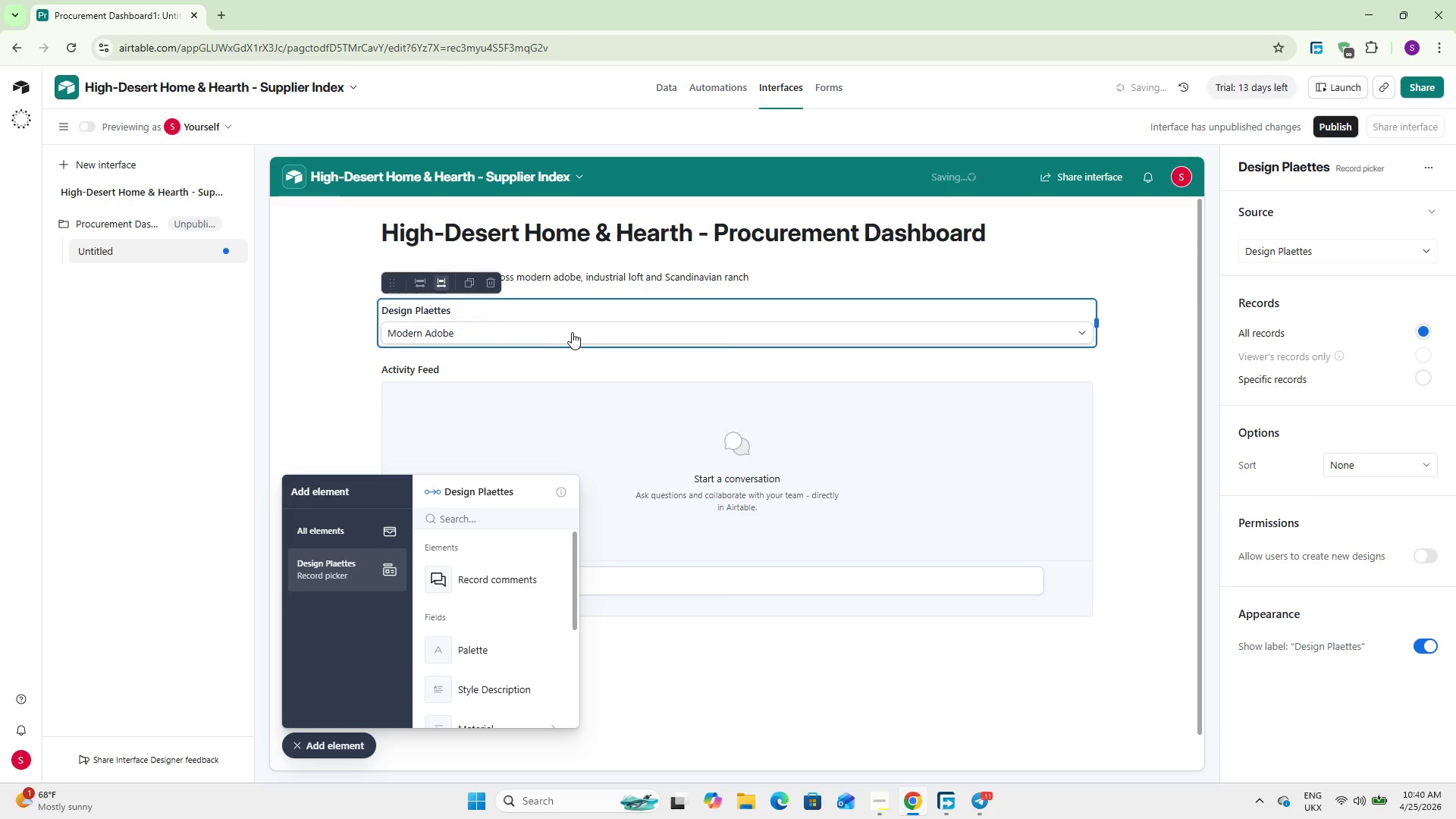 
left_click([572, 332])
 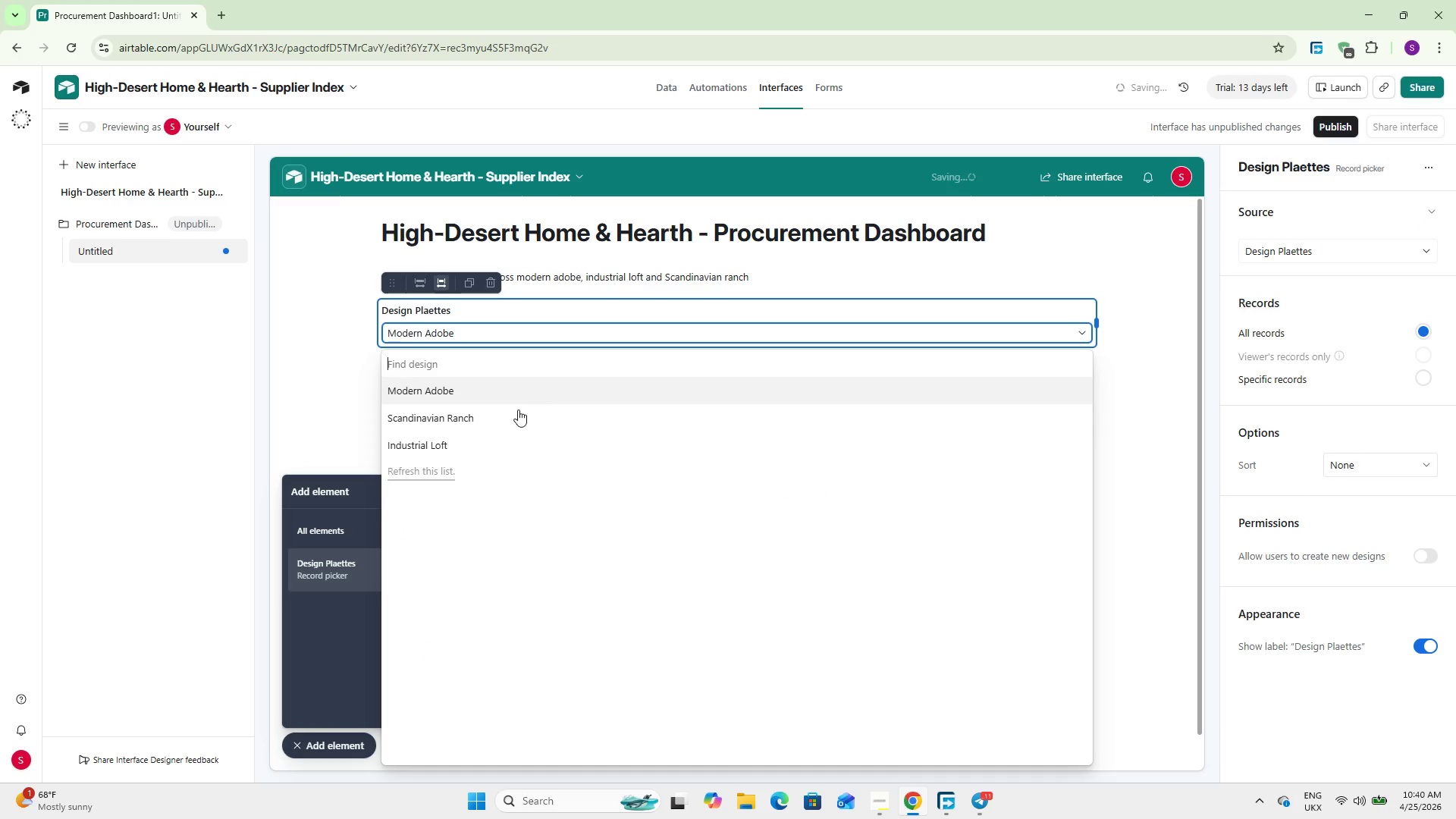 
left_click([502, 422])
 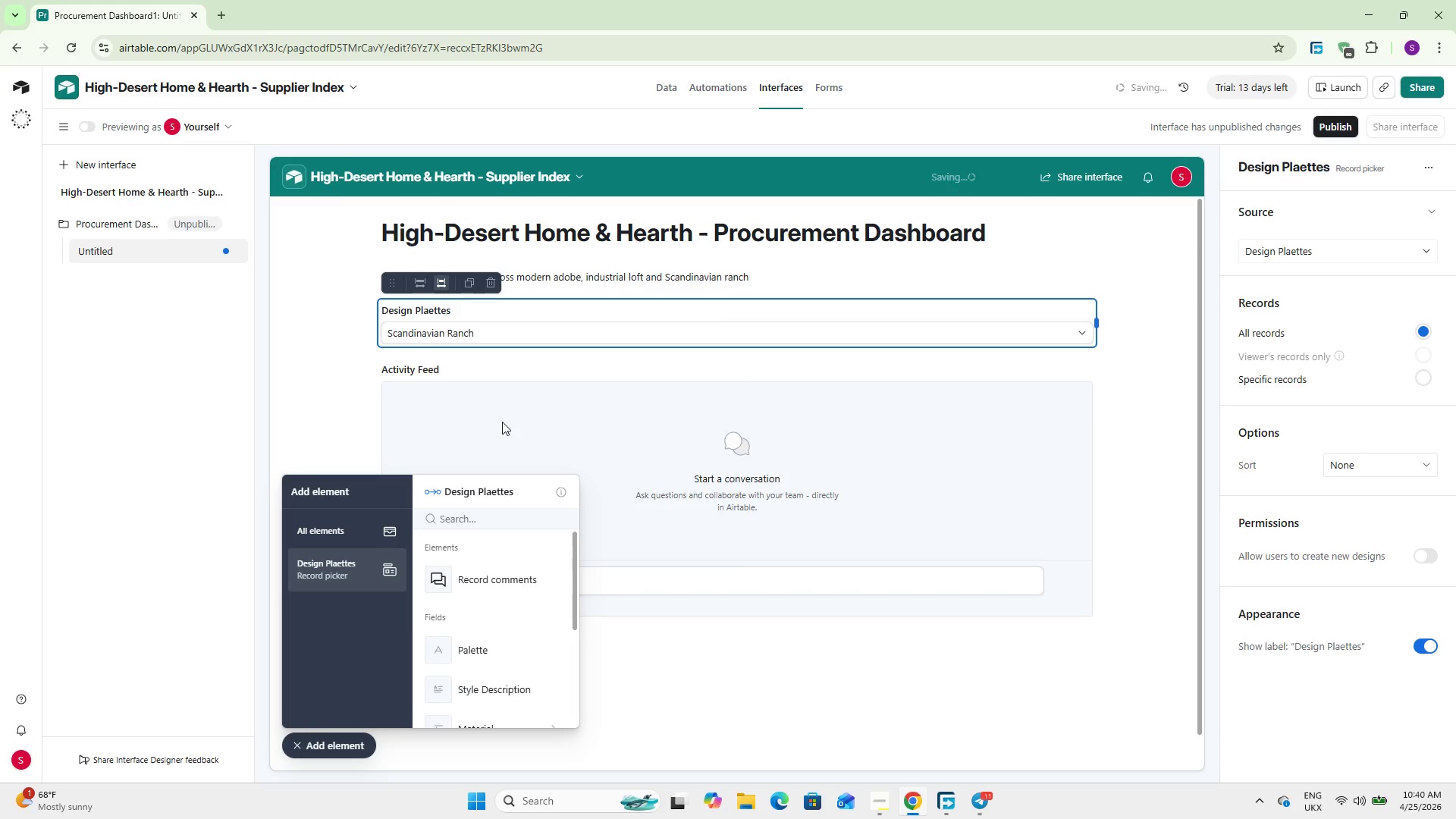 
left_click([502, 422])
 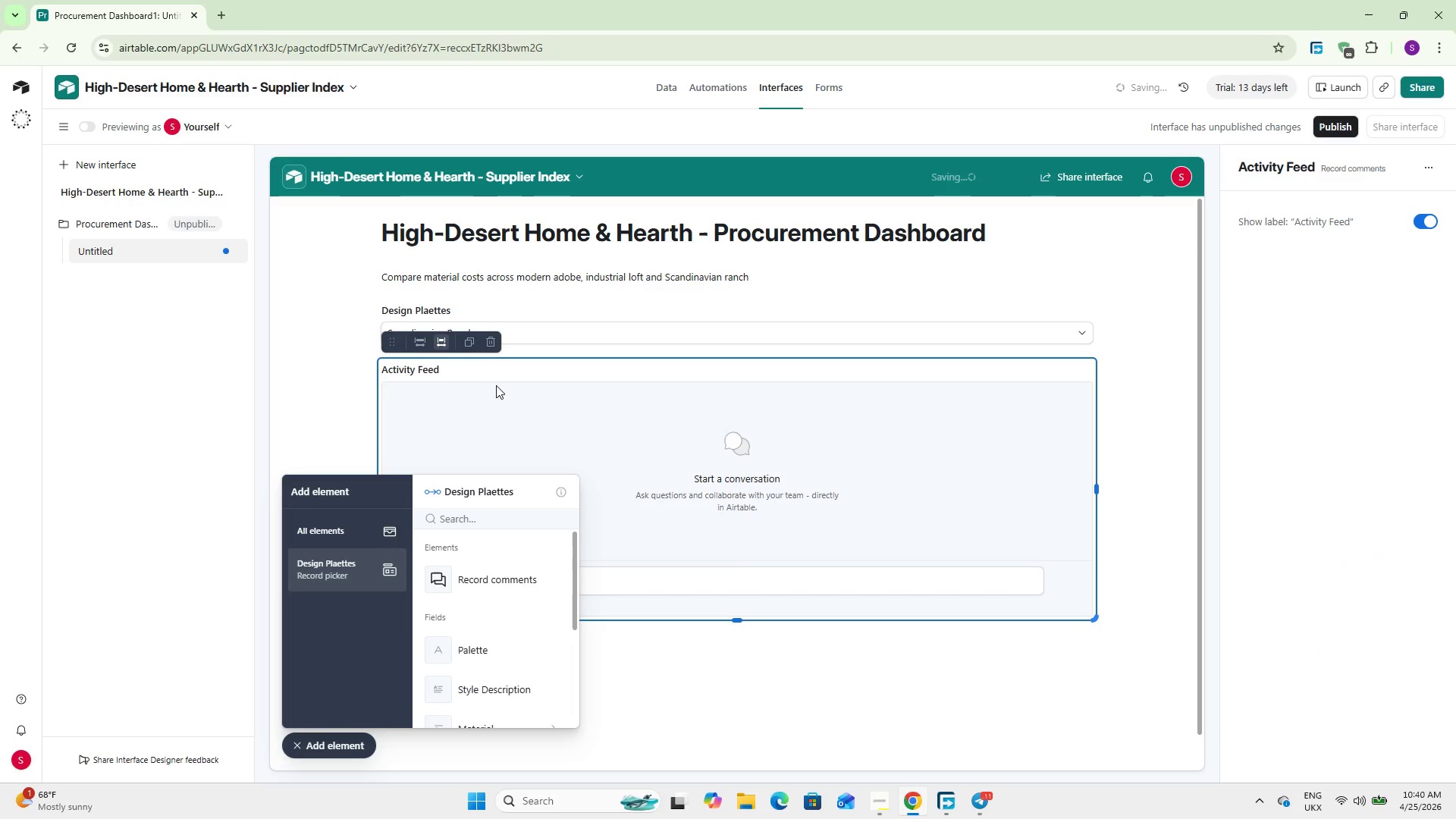 
left_click([490, 346])
 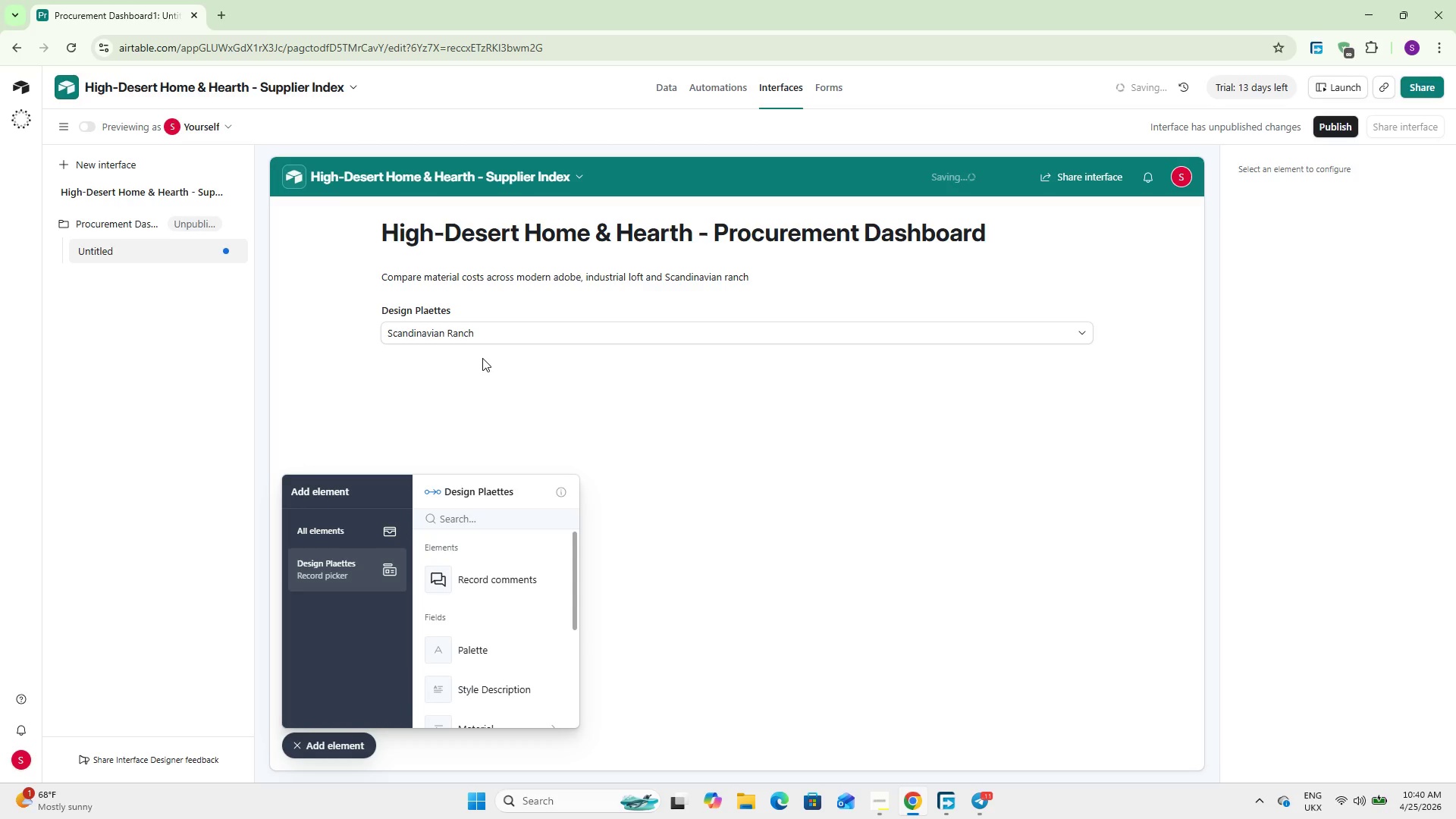 
wait(9.5)
 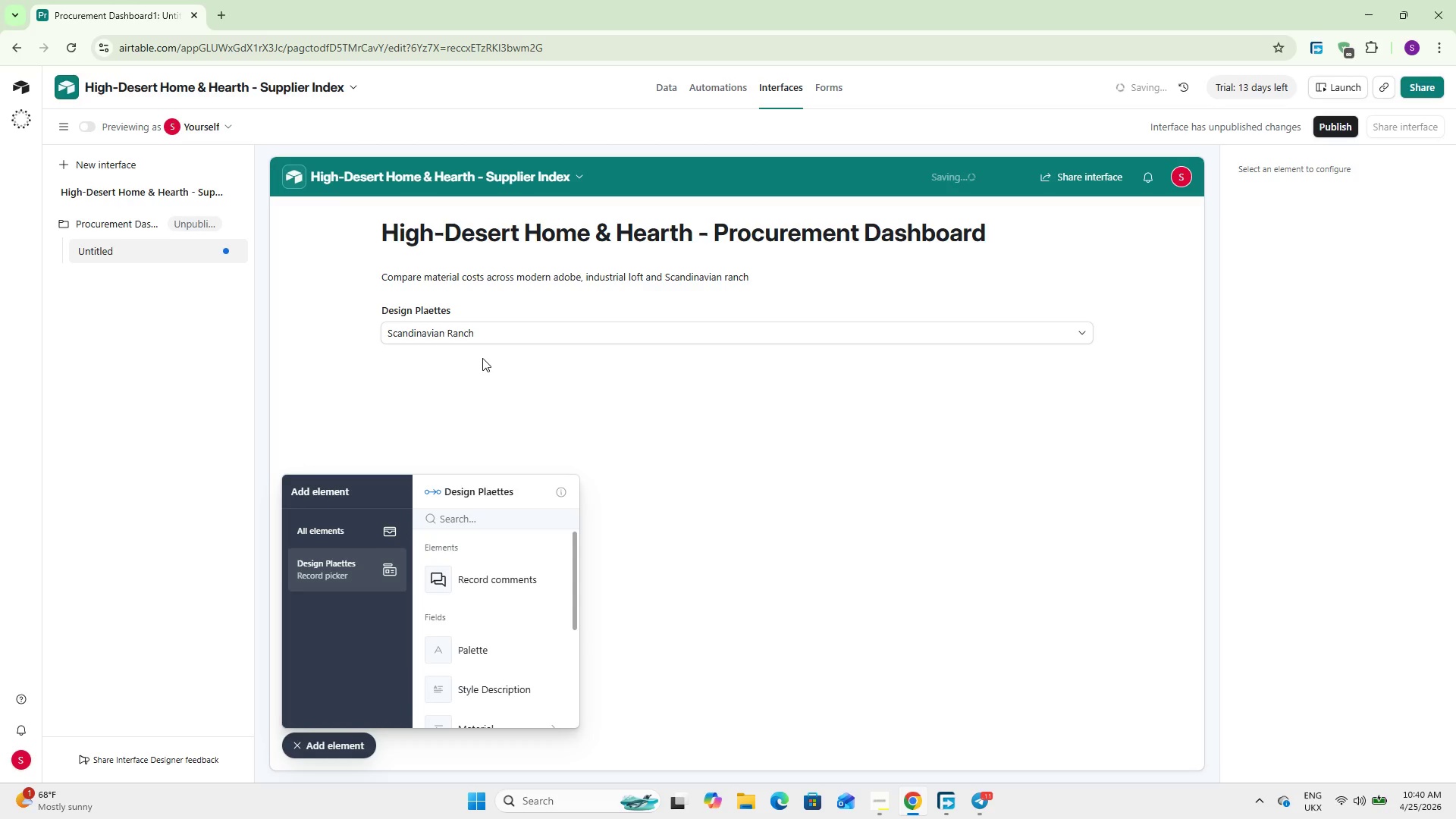 
scroll: coordinate [502, 610], scroll_direction: down, amount: 6.0
 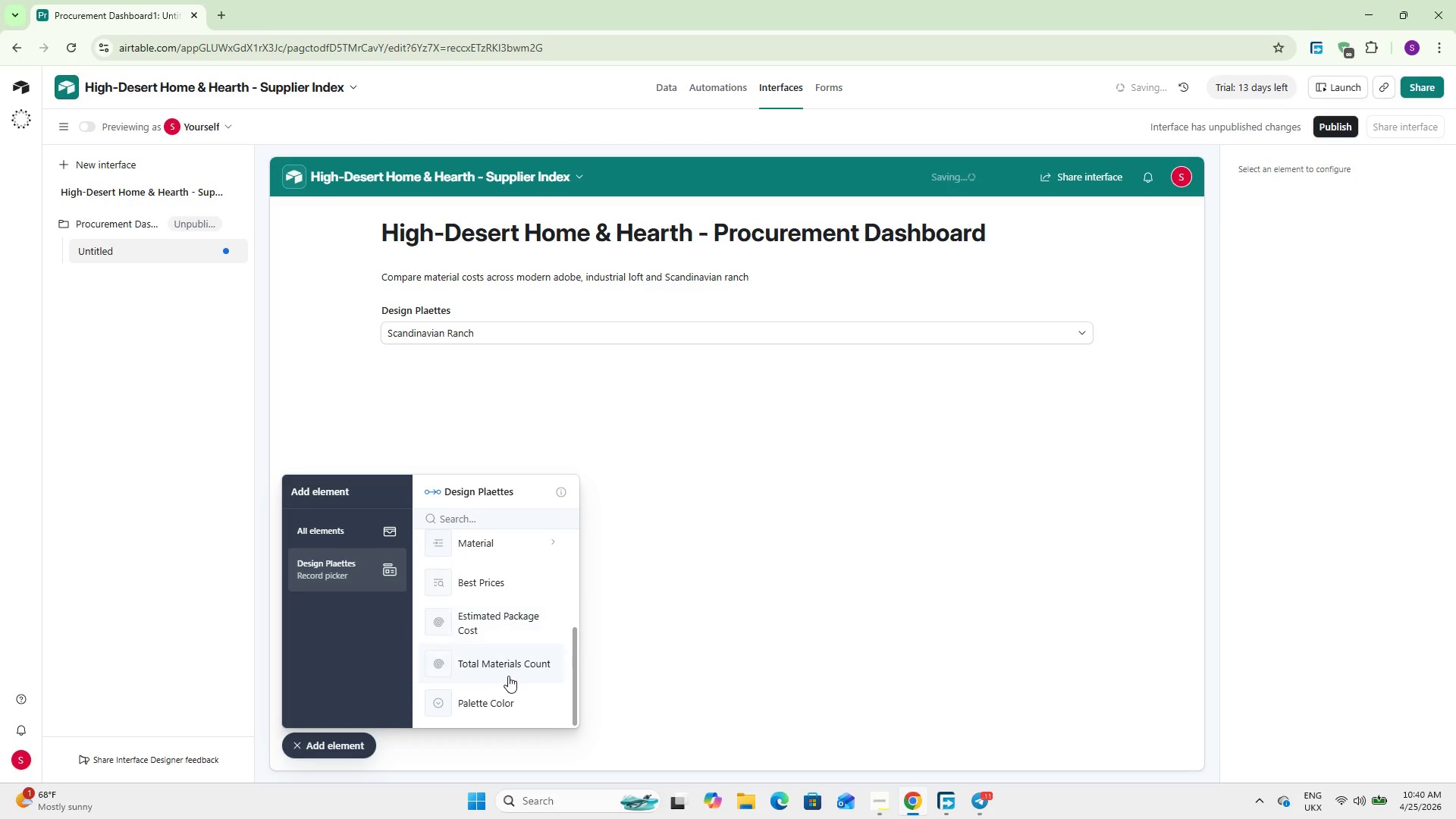 
scroll: coordinate [508, 676], scroll_direction: up, amount: 5.0
 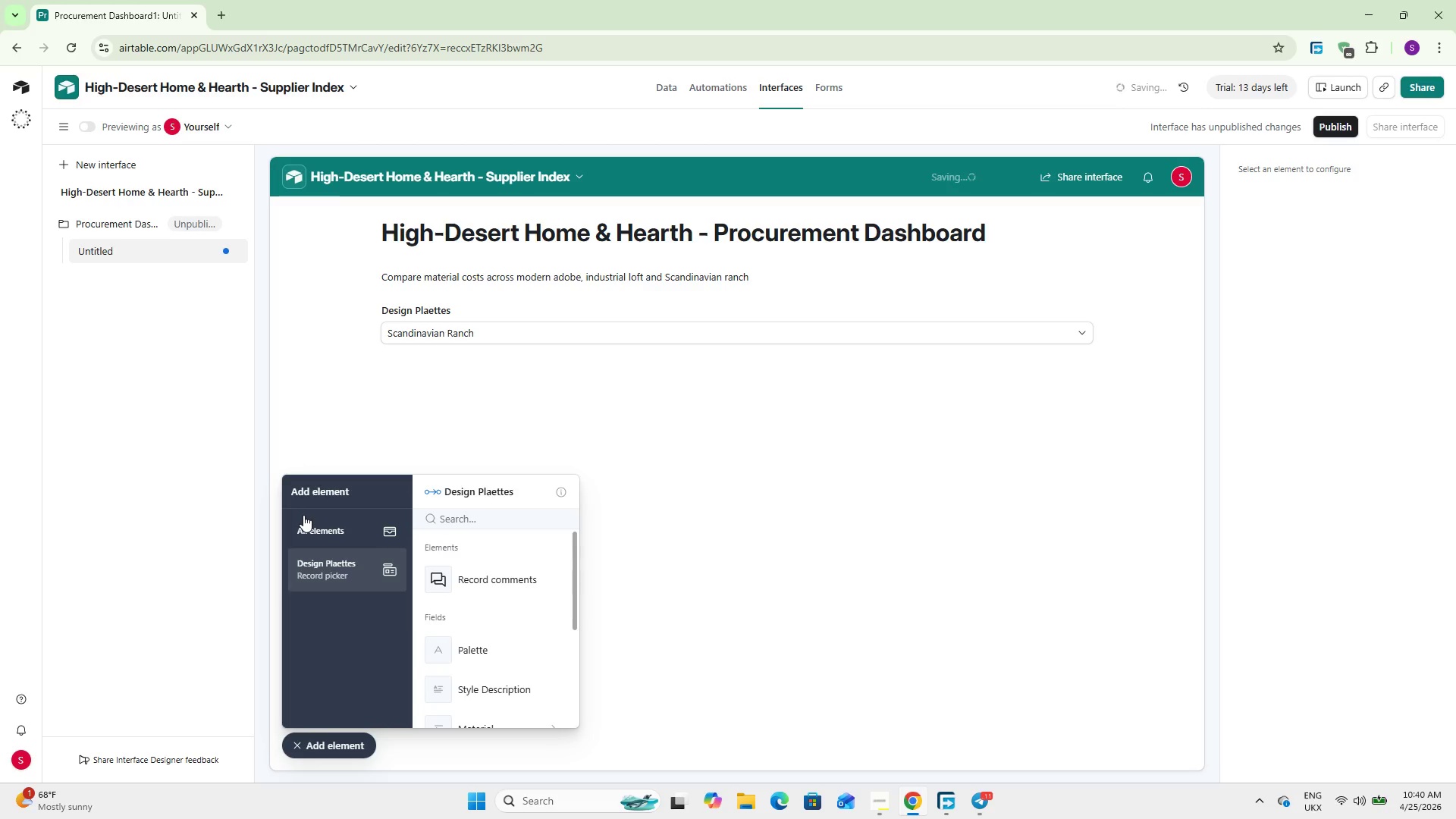 
left_click([303, 515])
 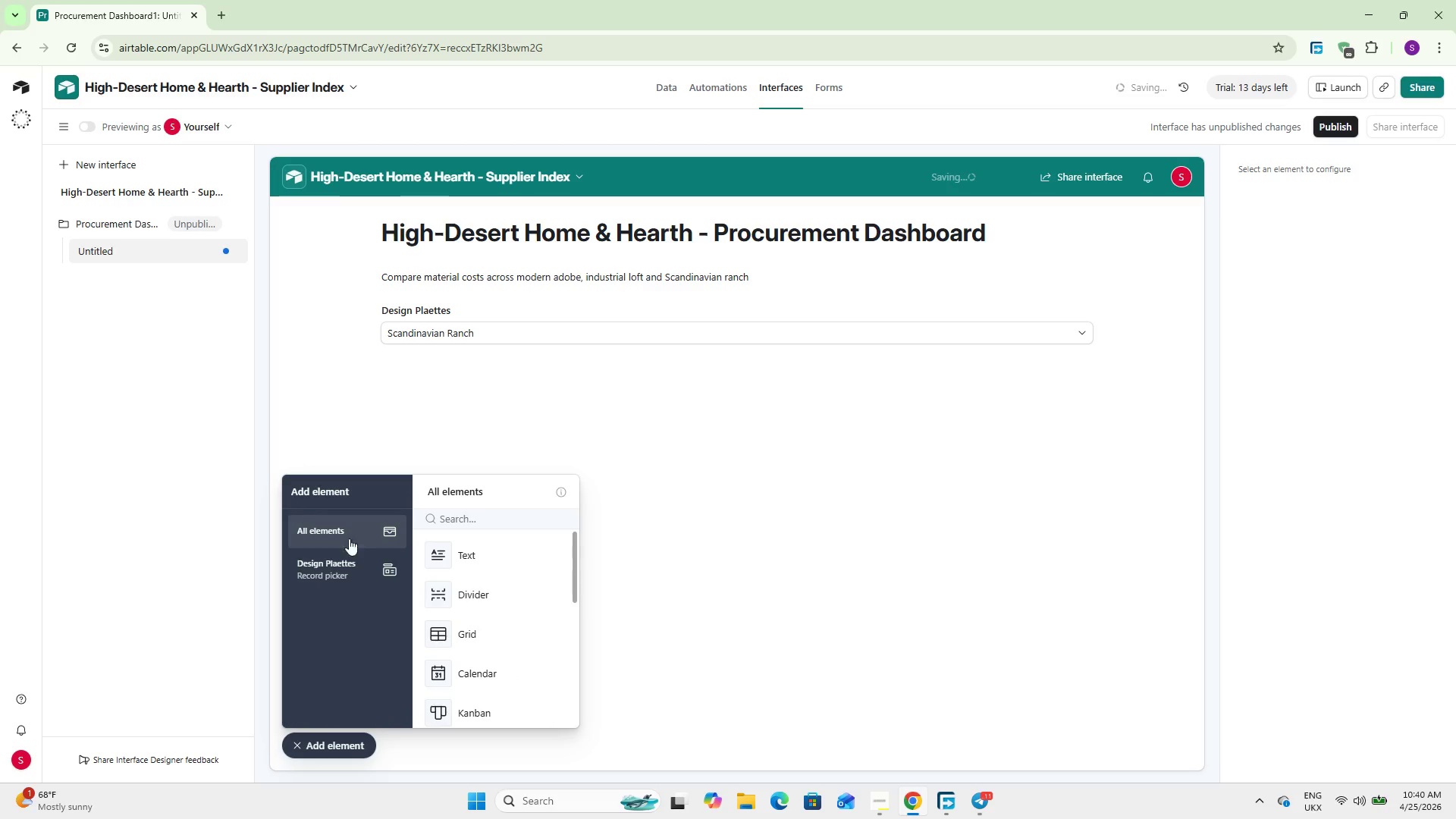 
scroll: coordinate [508, 574], scroll_direction: down, amount: 1.0
 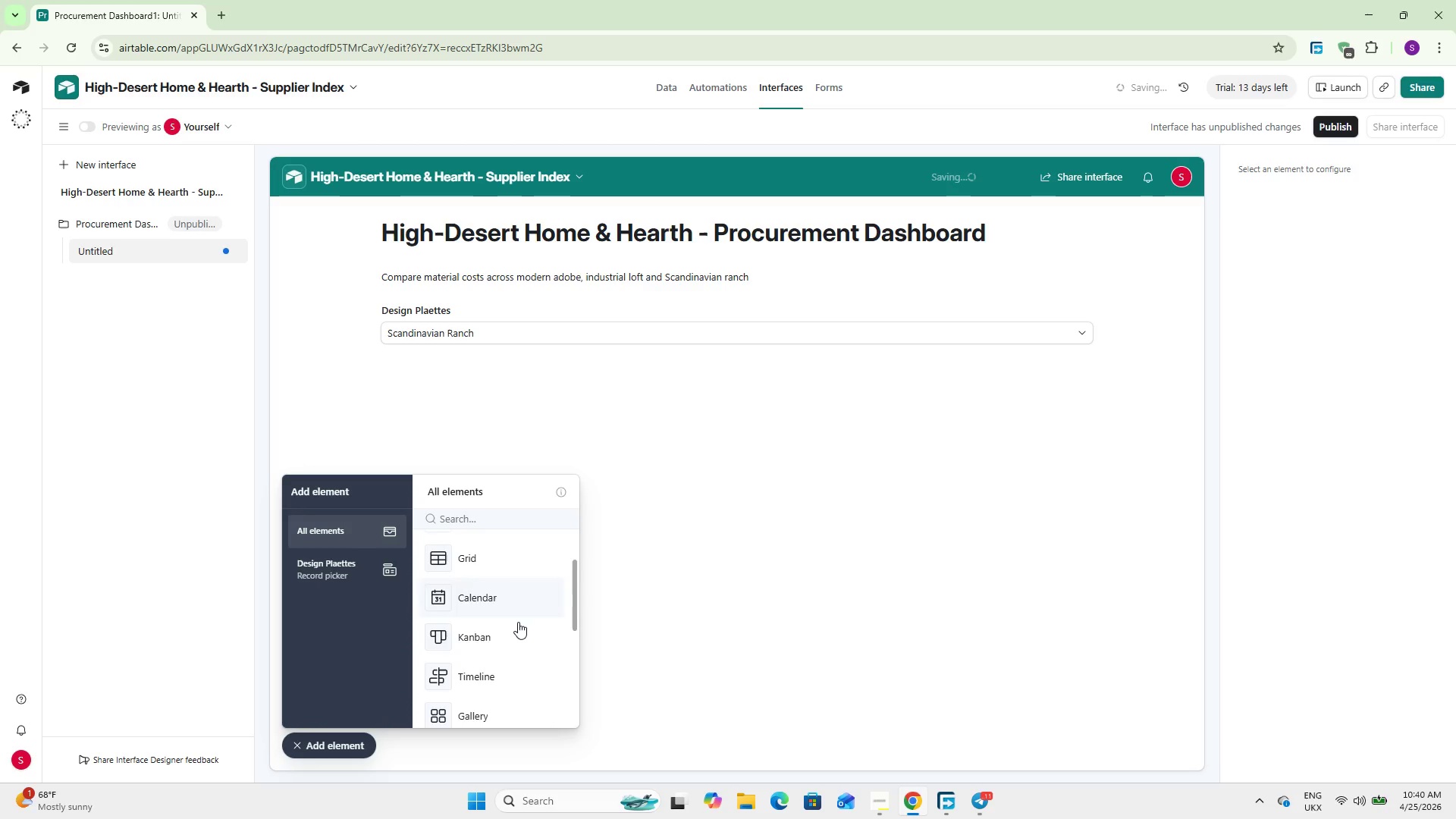 
scroll: coordinate [519, 640], scroll_direction: up, amount: 3.0
 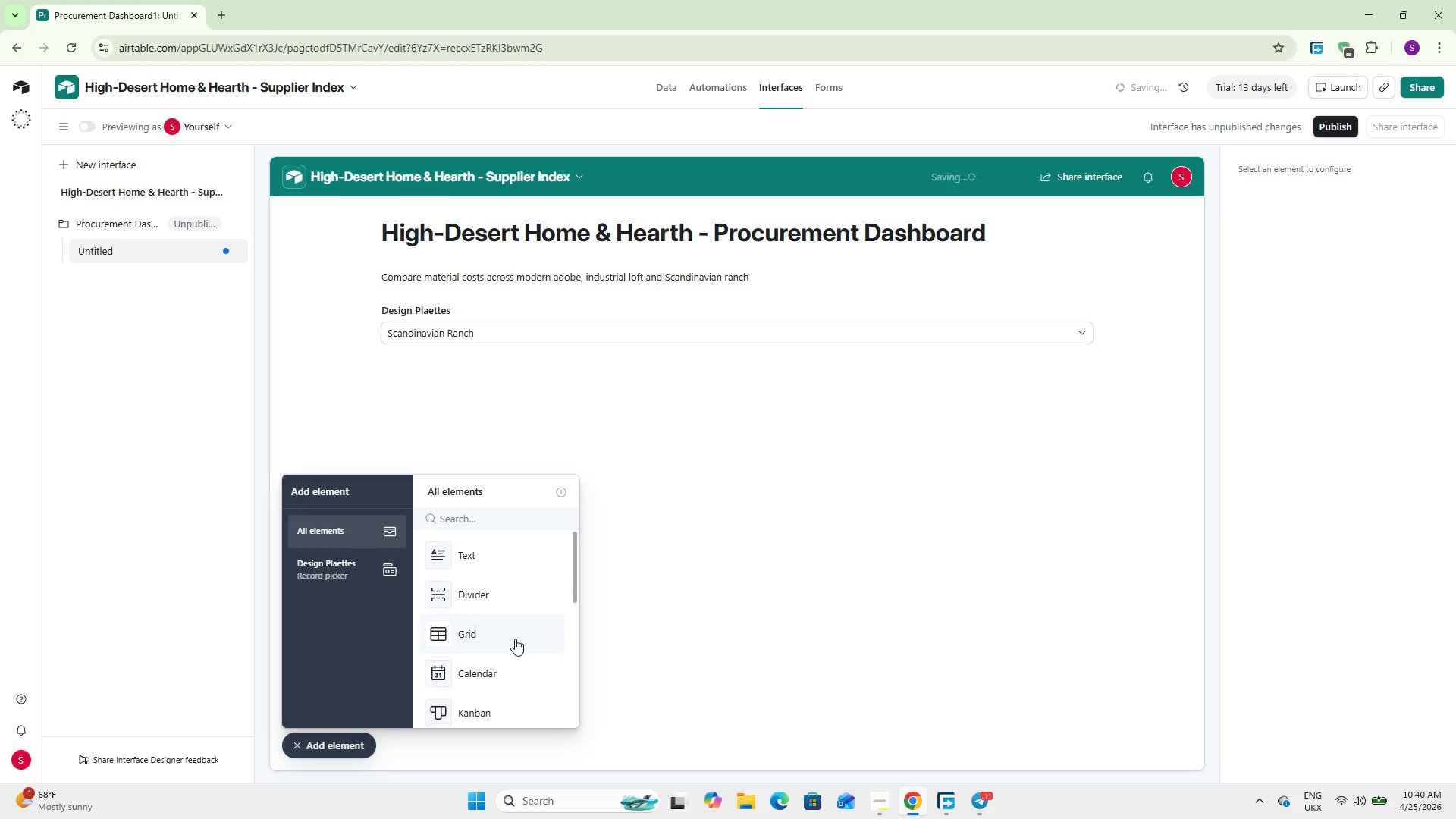 
scroll: coordinate [515, 639], scroll_direction: down, amount: 5.0
 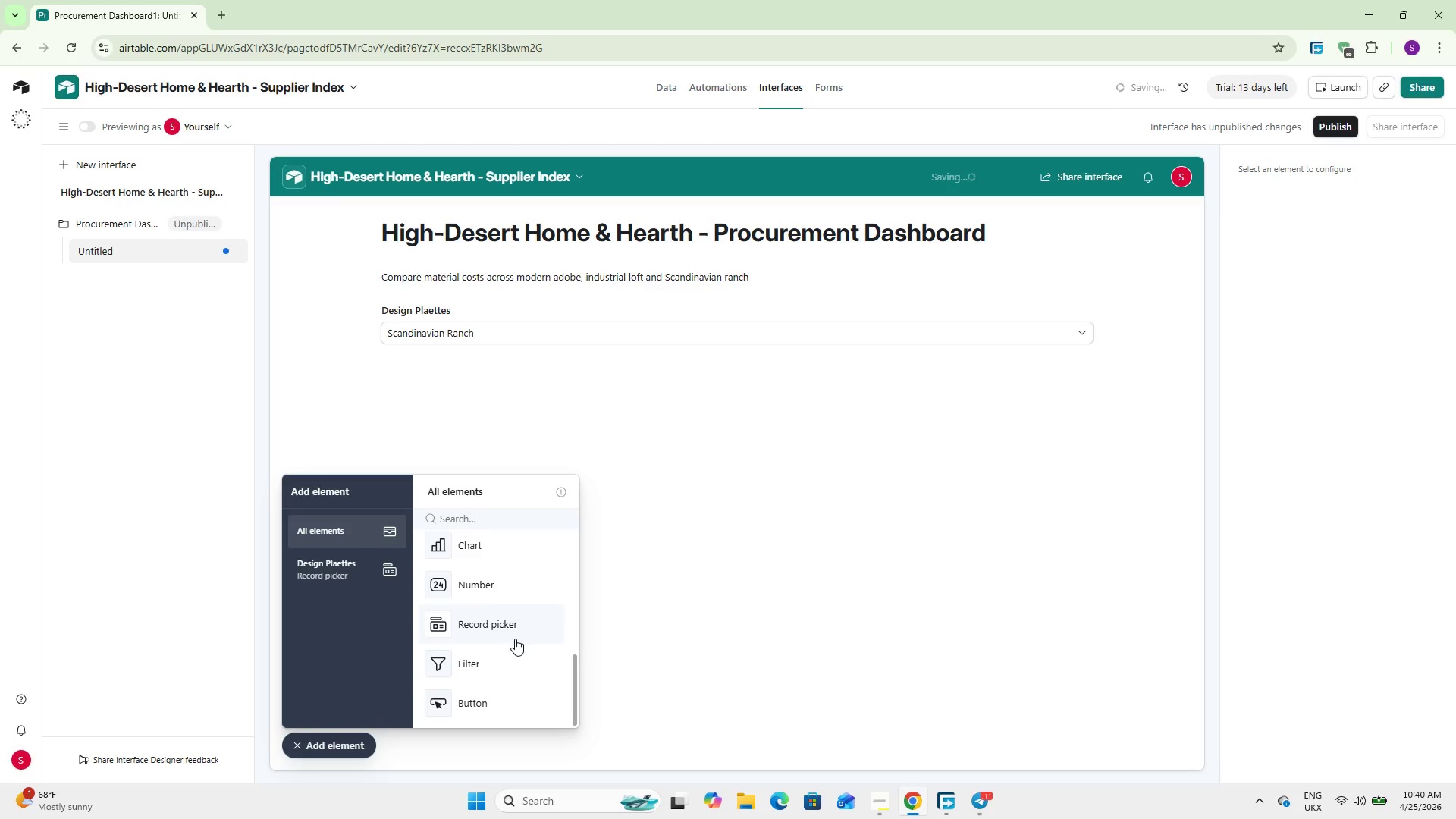 
scroll: coordinate [515, 639], scroll_direction: up, amount: 1.0
 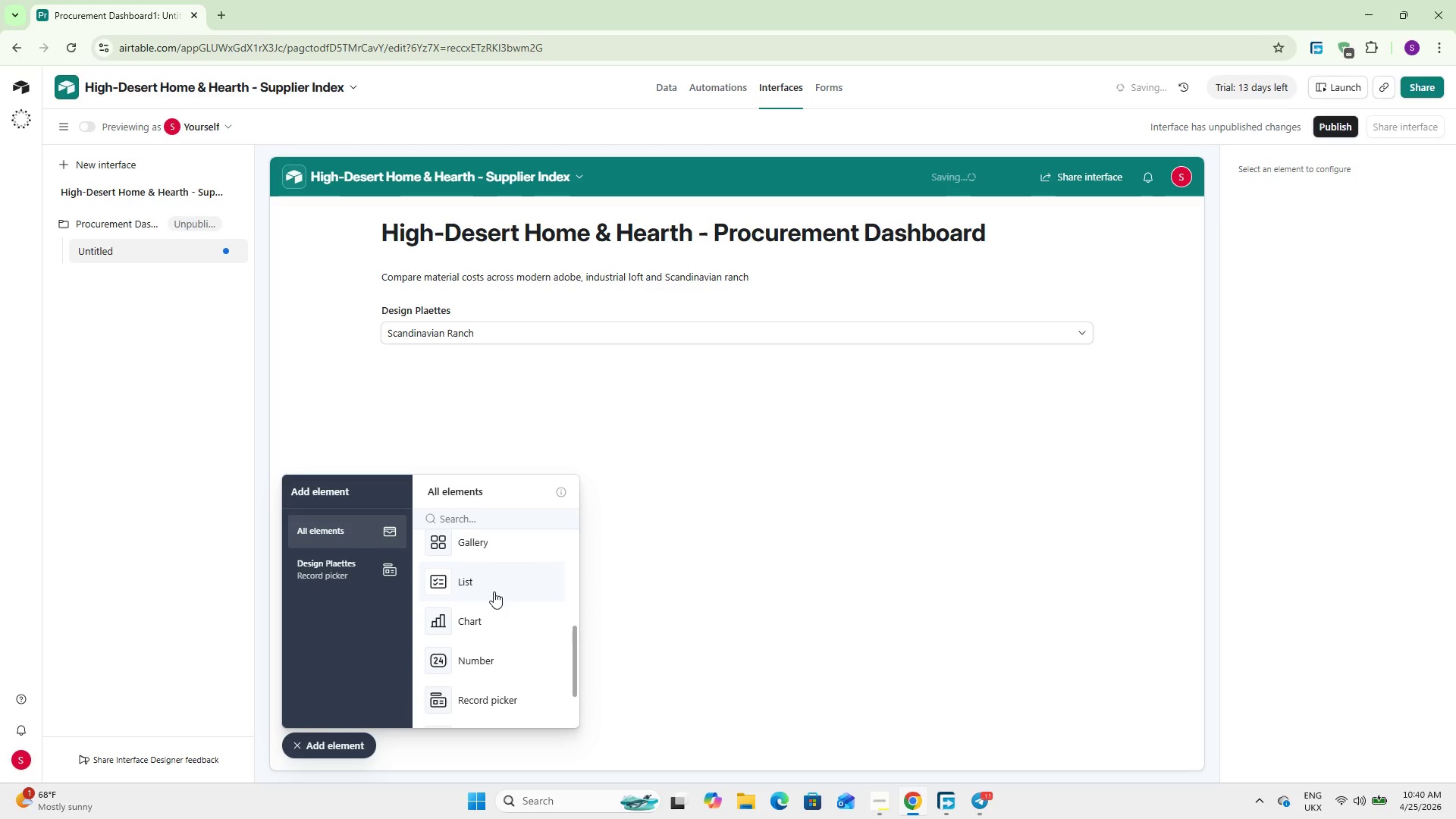 
left_click([494, 592])
 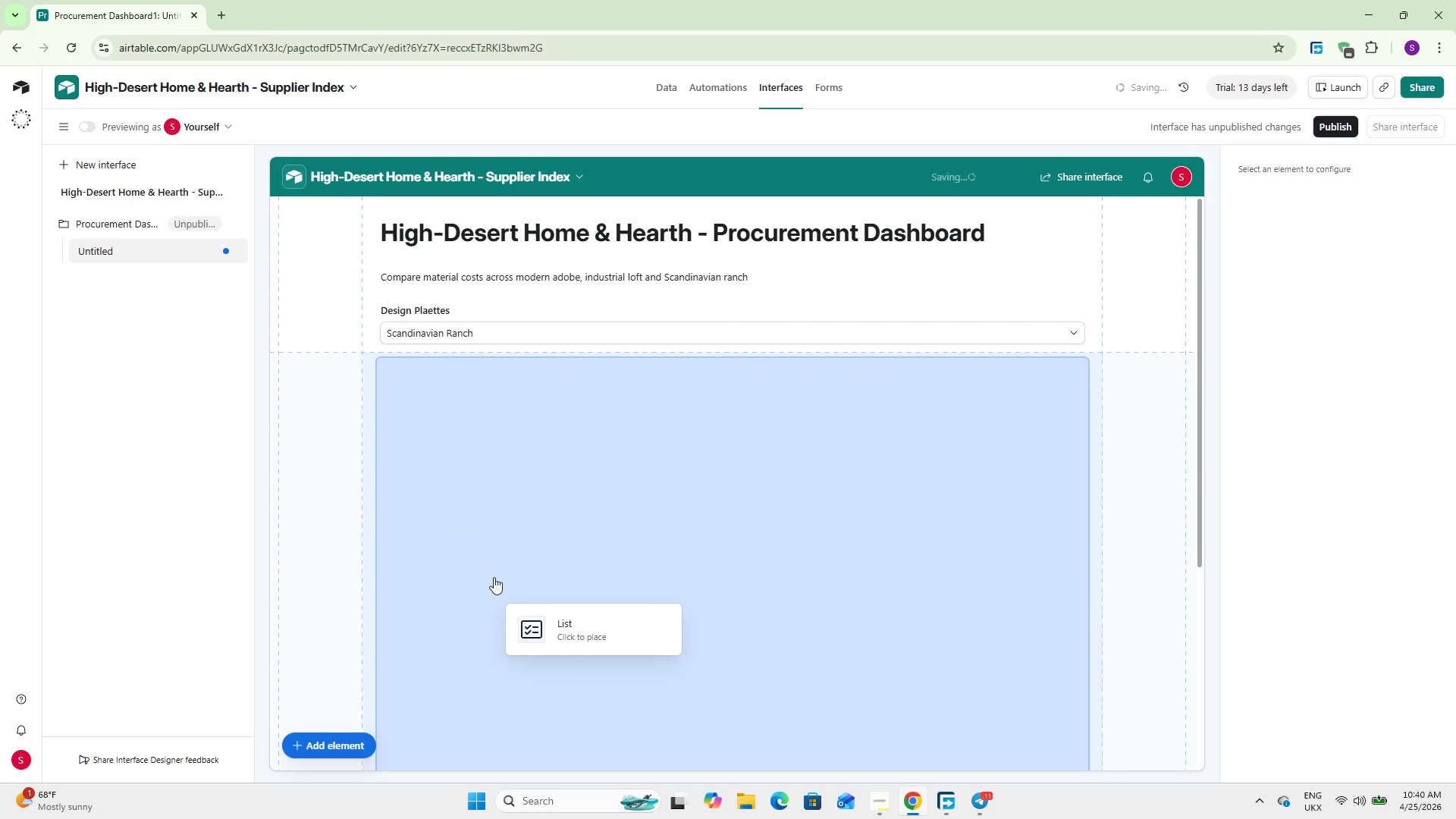 
left_click([495, 522])
 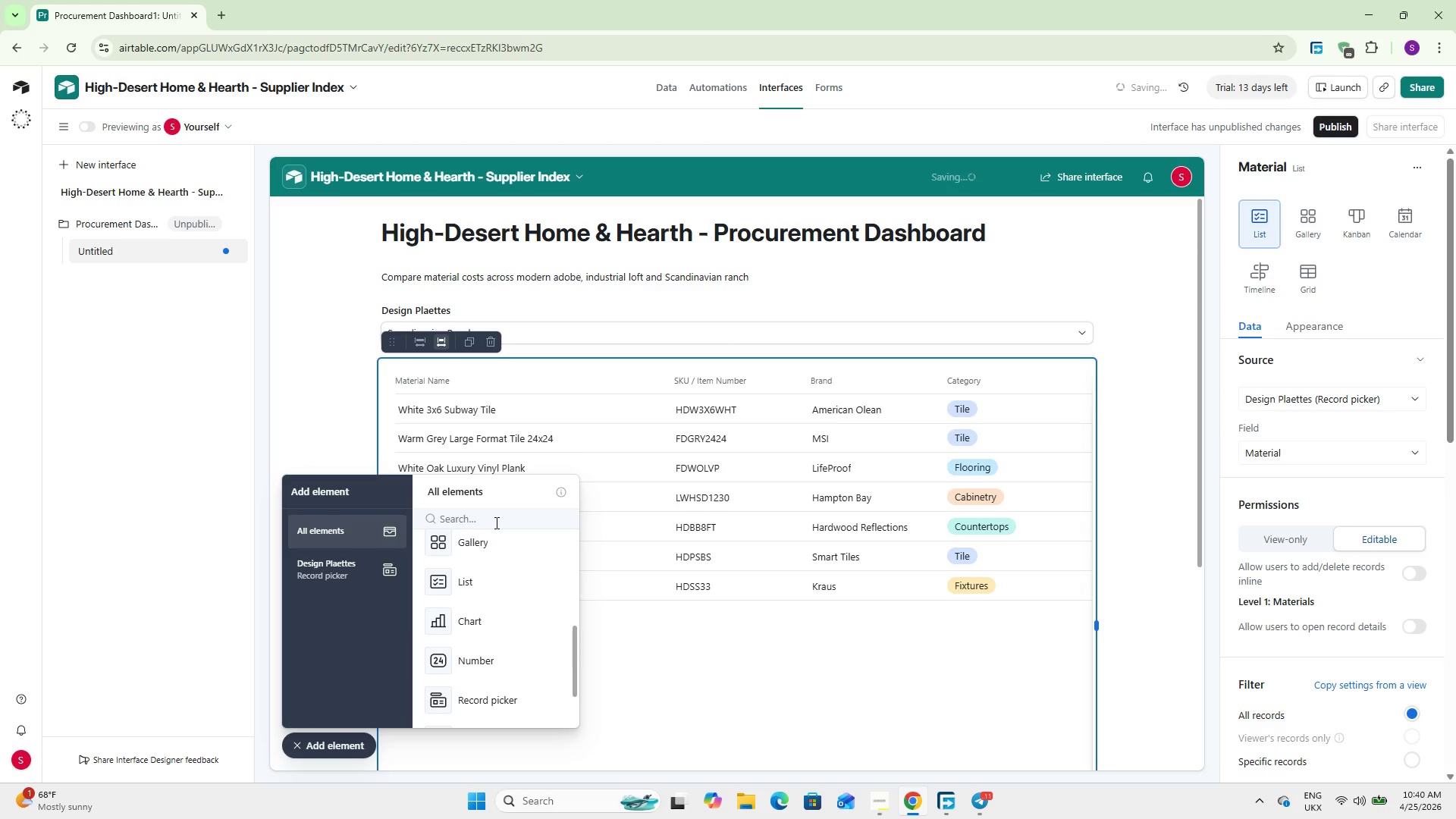 
wait(5.05)
 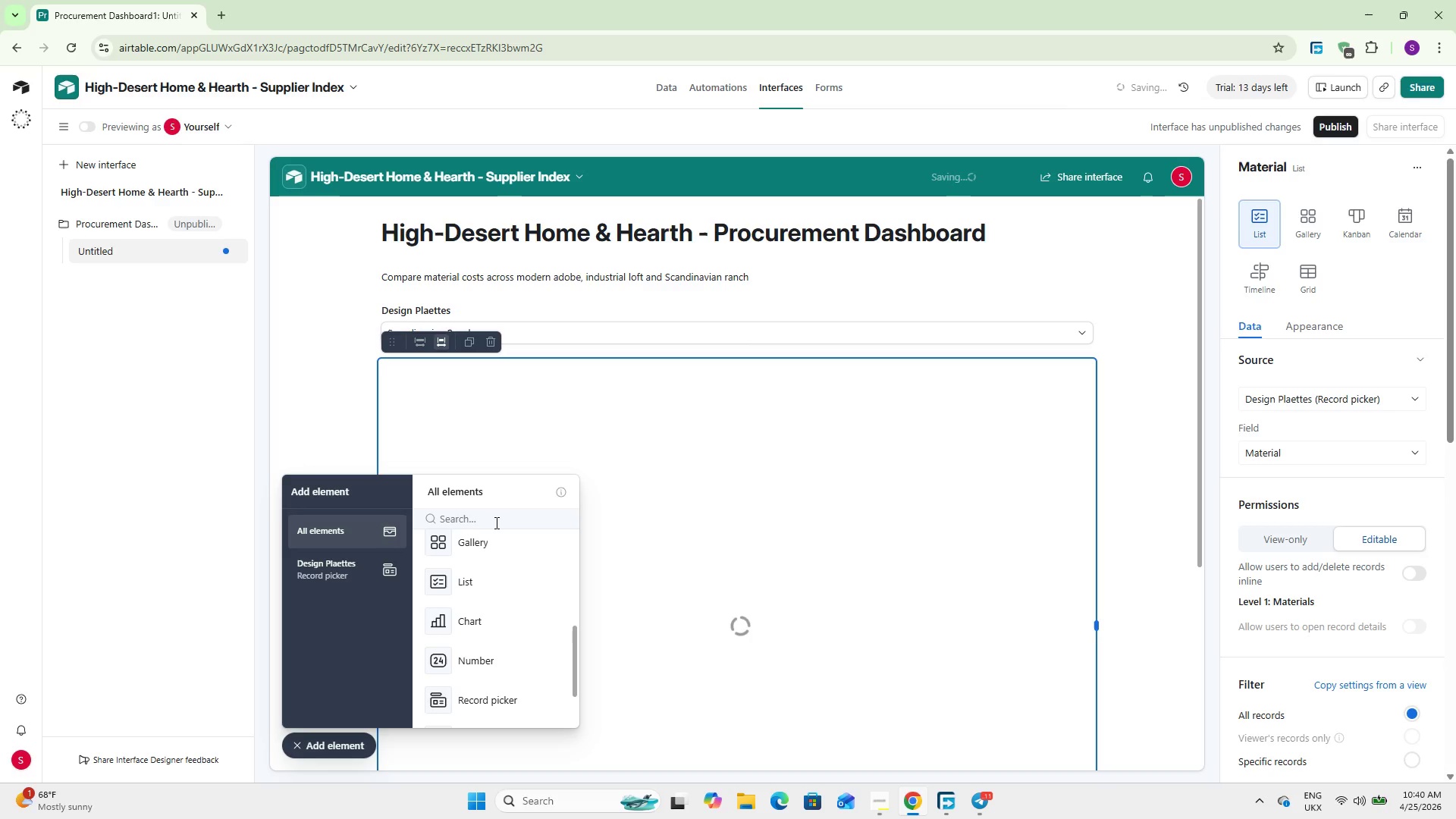 
left_click([1318, 362])
 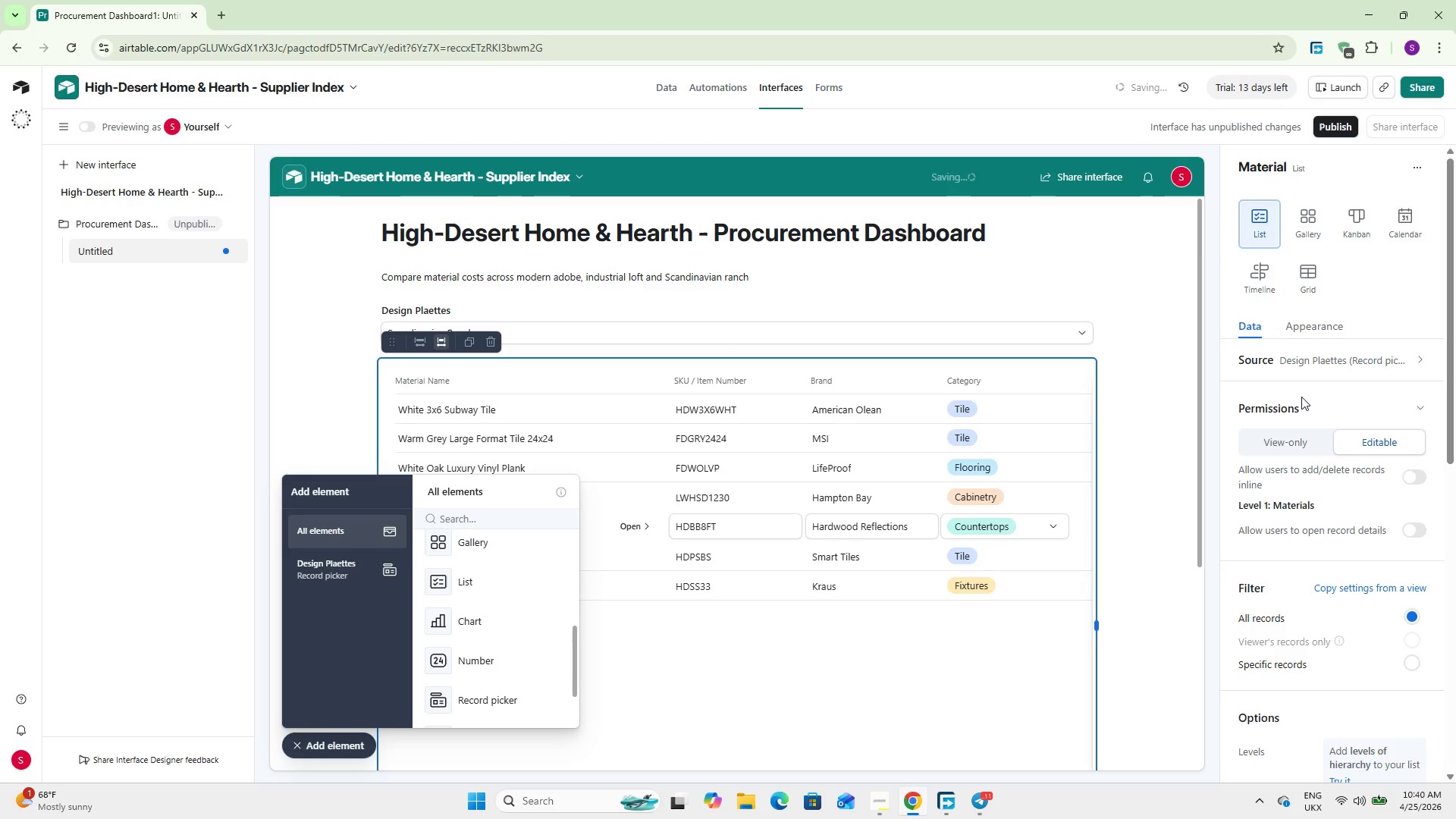 
wait(8.73)
 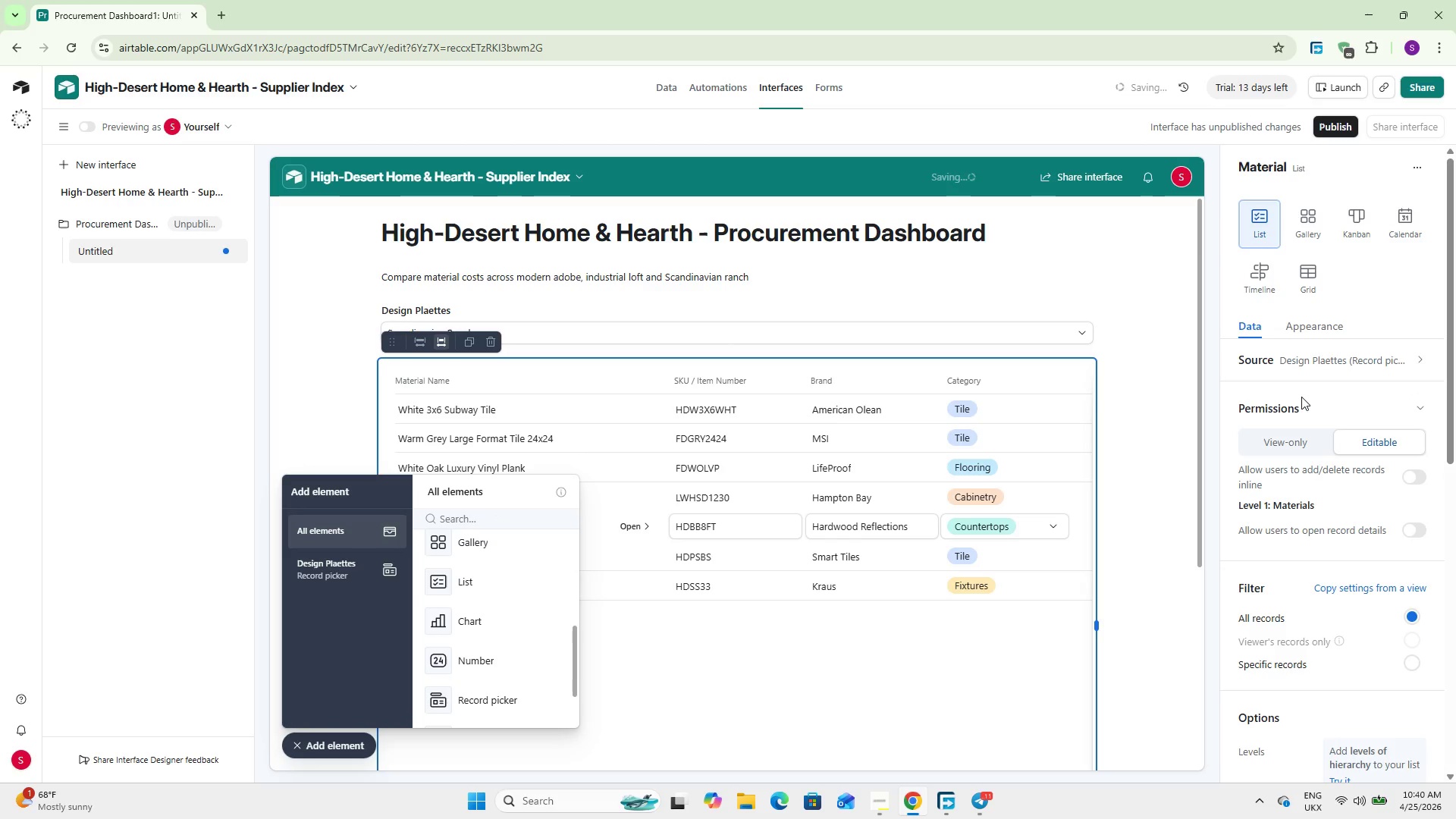 
scroll: coordinate [1357, 551], scroll_direction: down, amount: 6.0
 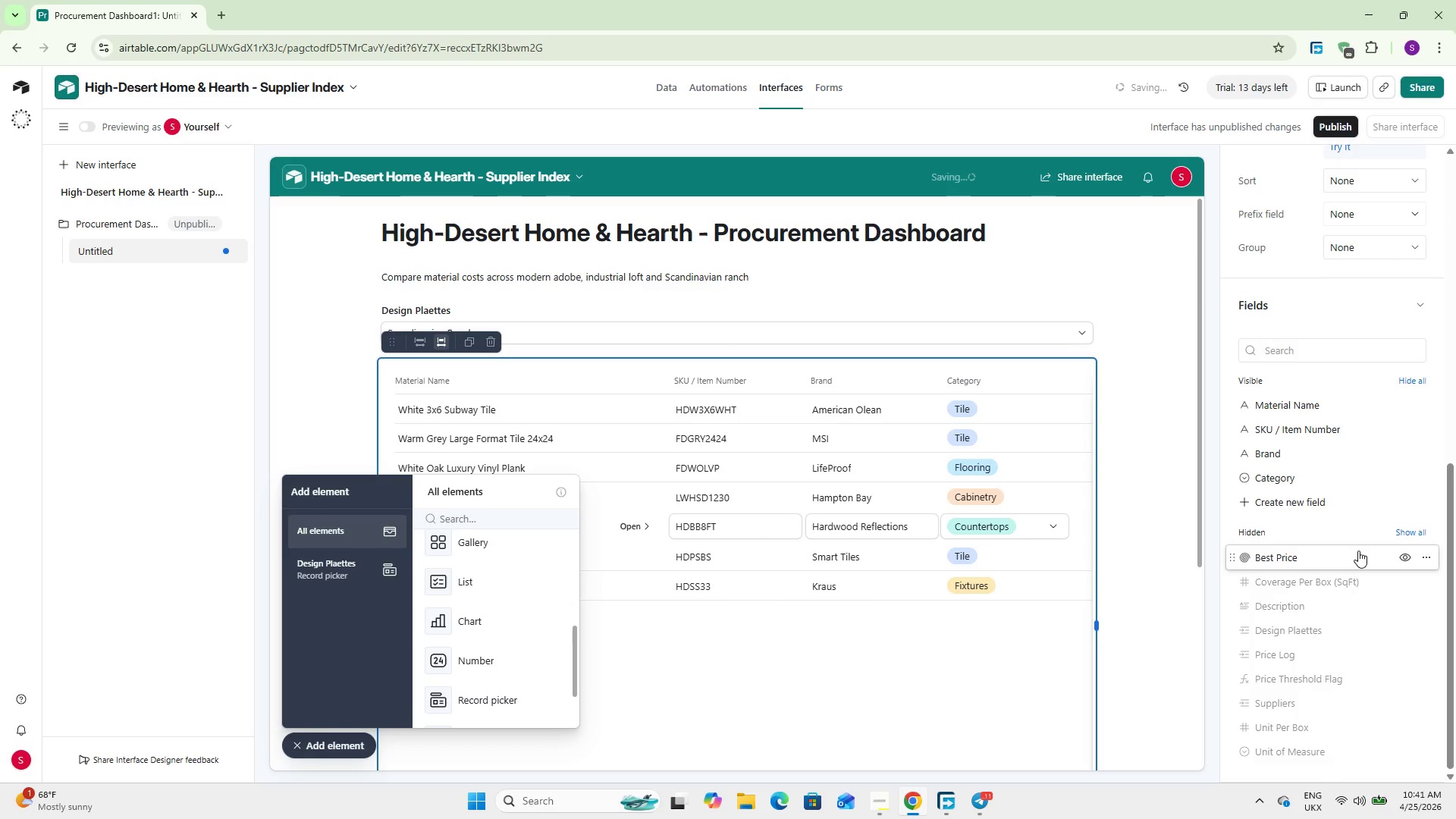 
scroll: coordinate [1358, 551], scroll_direction: up, amount: 6.0
 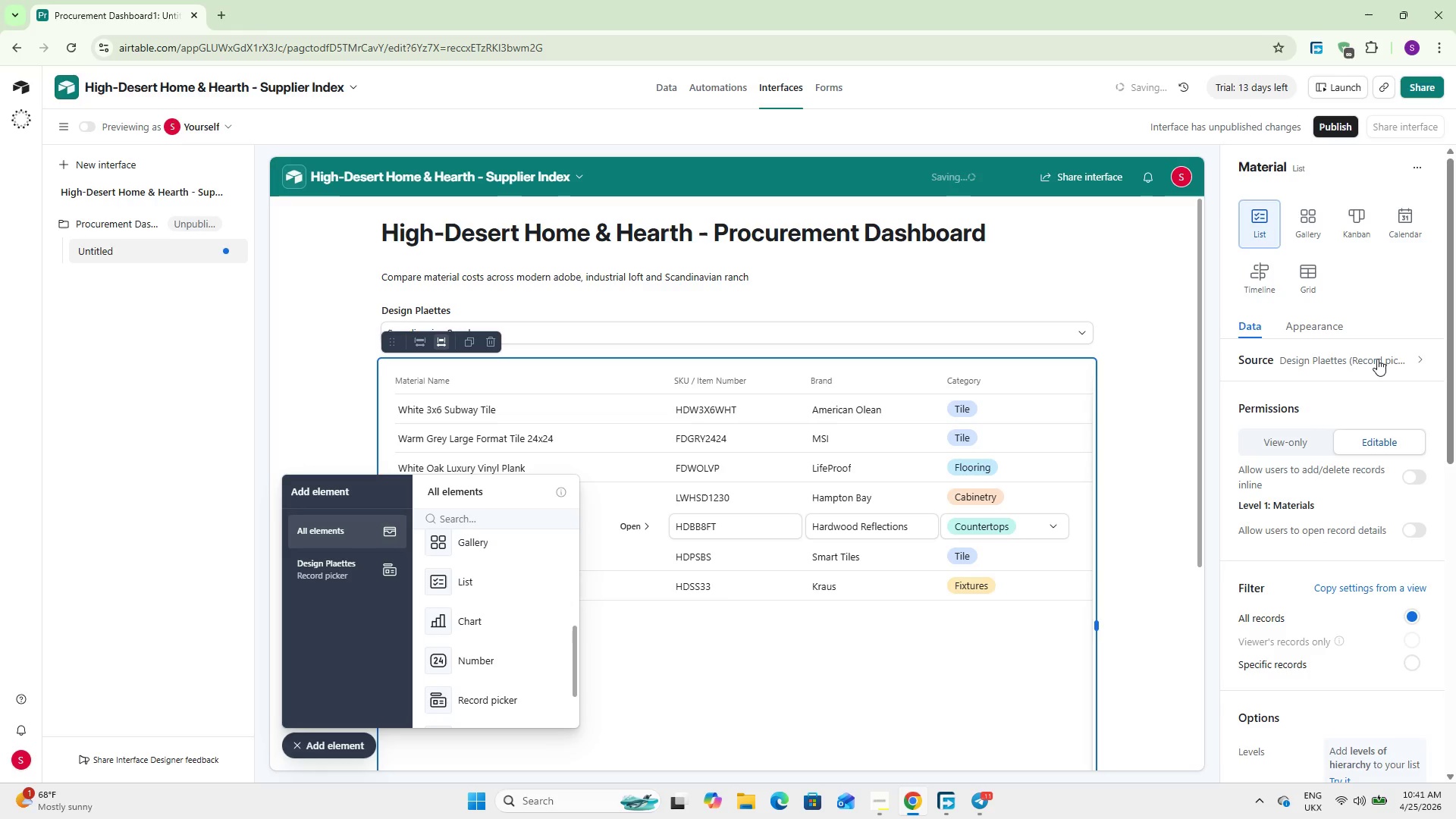 
scroll: coordinate [1322, 496], scroll_direction: down, amount: 9.0
 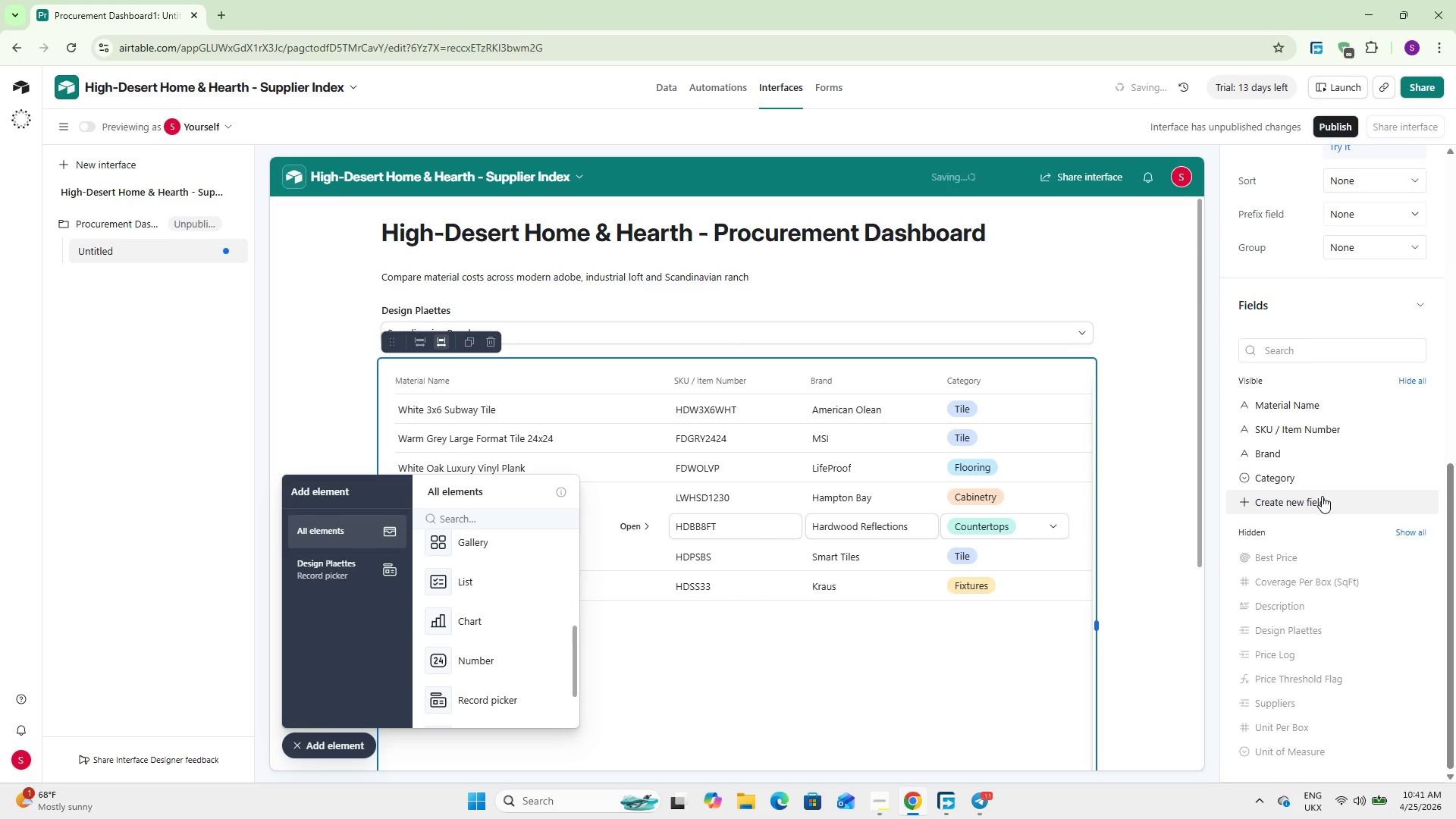 
mouse_move([1395, 504])
 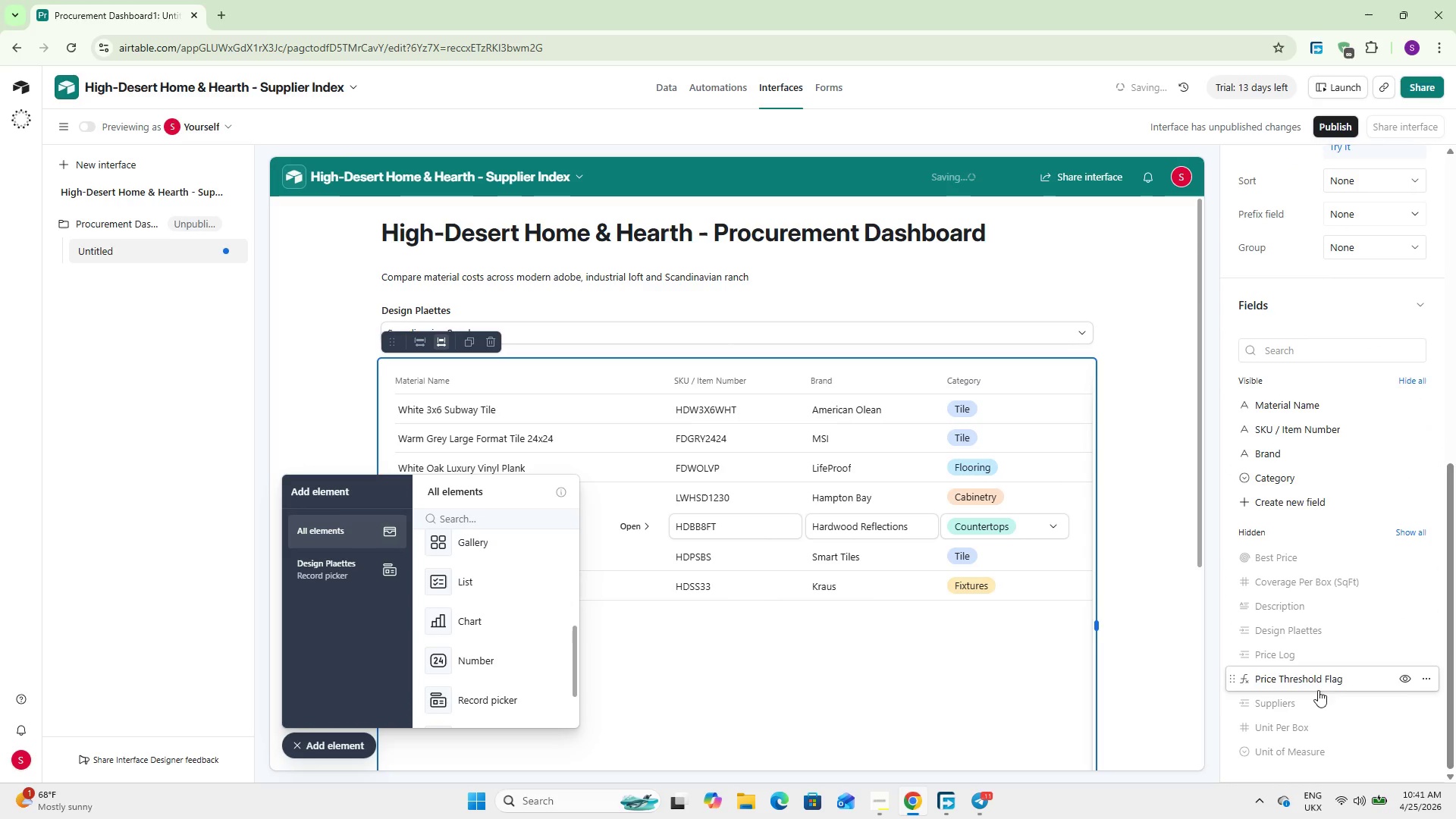 
scroll: coordinate [1311, 719], scroll_direction: down, amount: 6.0
 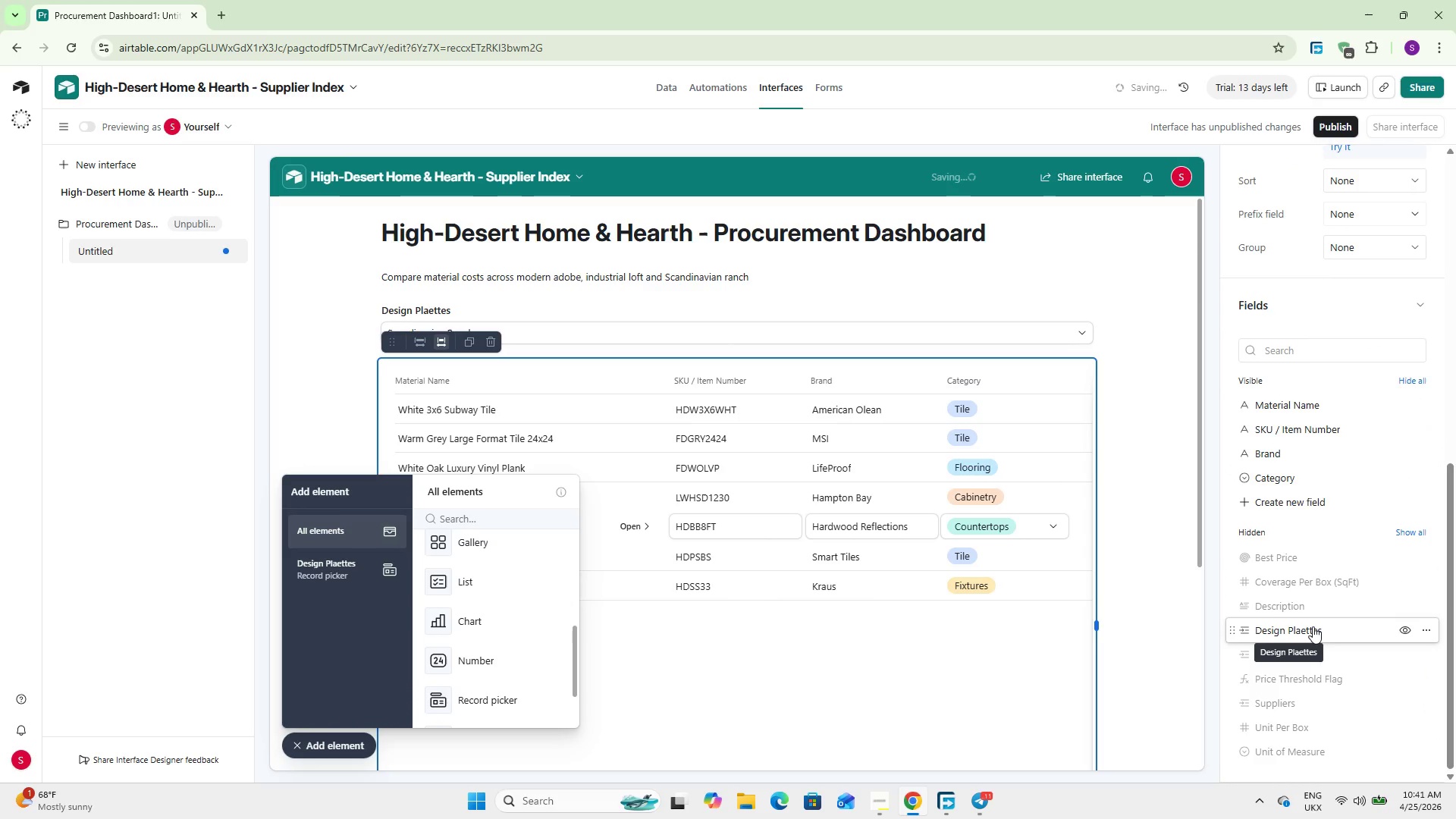 
scroll: coordinate [1272, 574], scroll_direction: up, amount: 9.0
 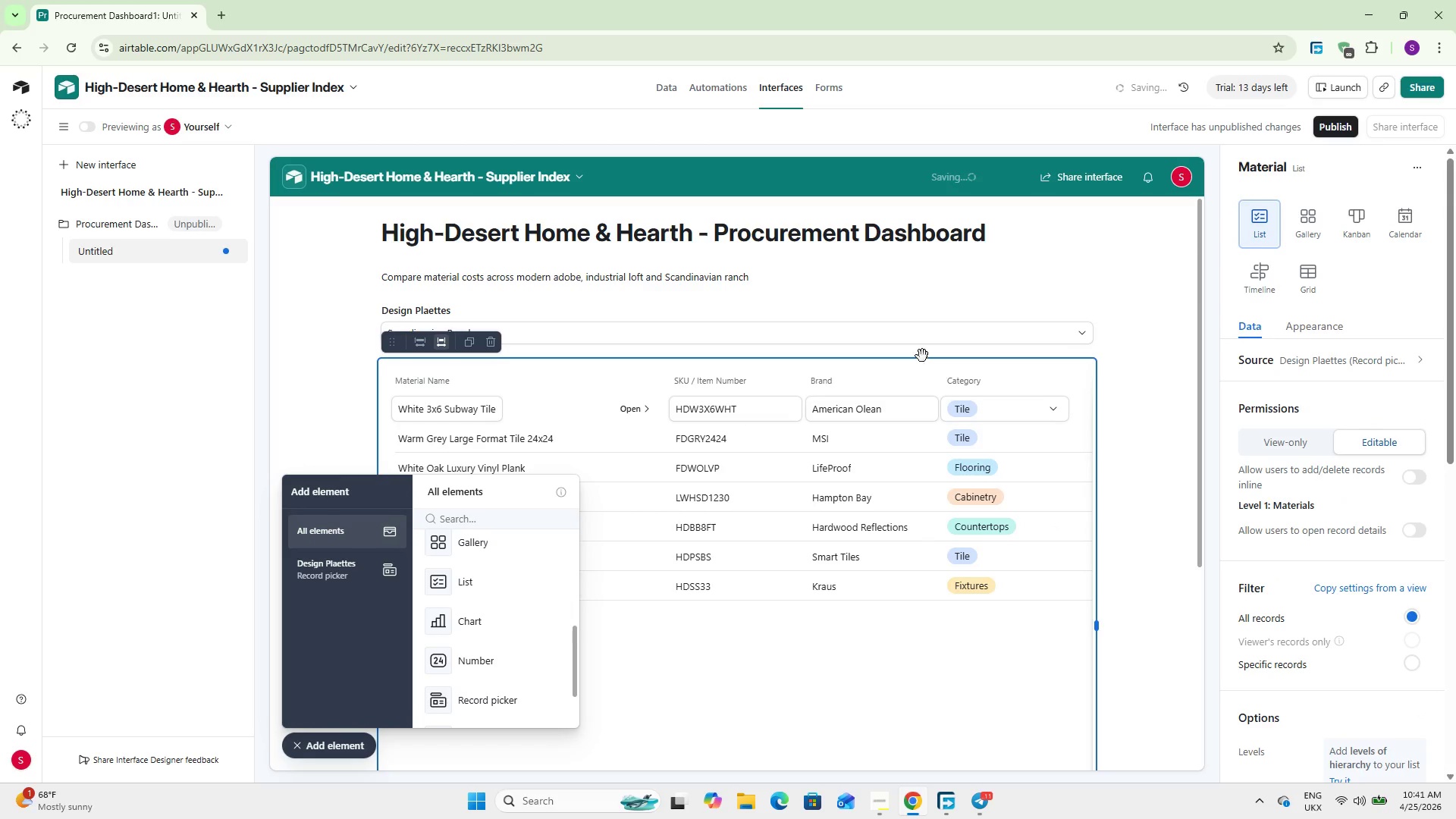 
left_click([915, 334])
 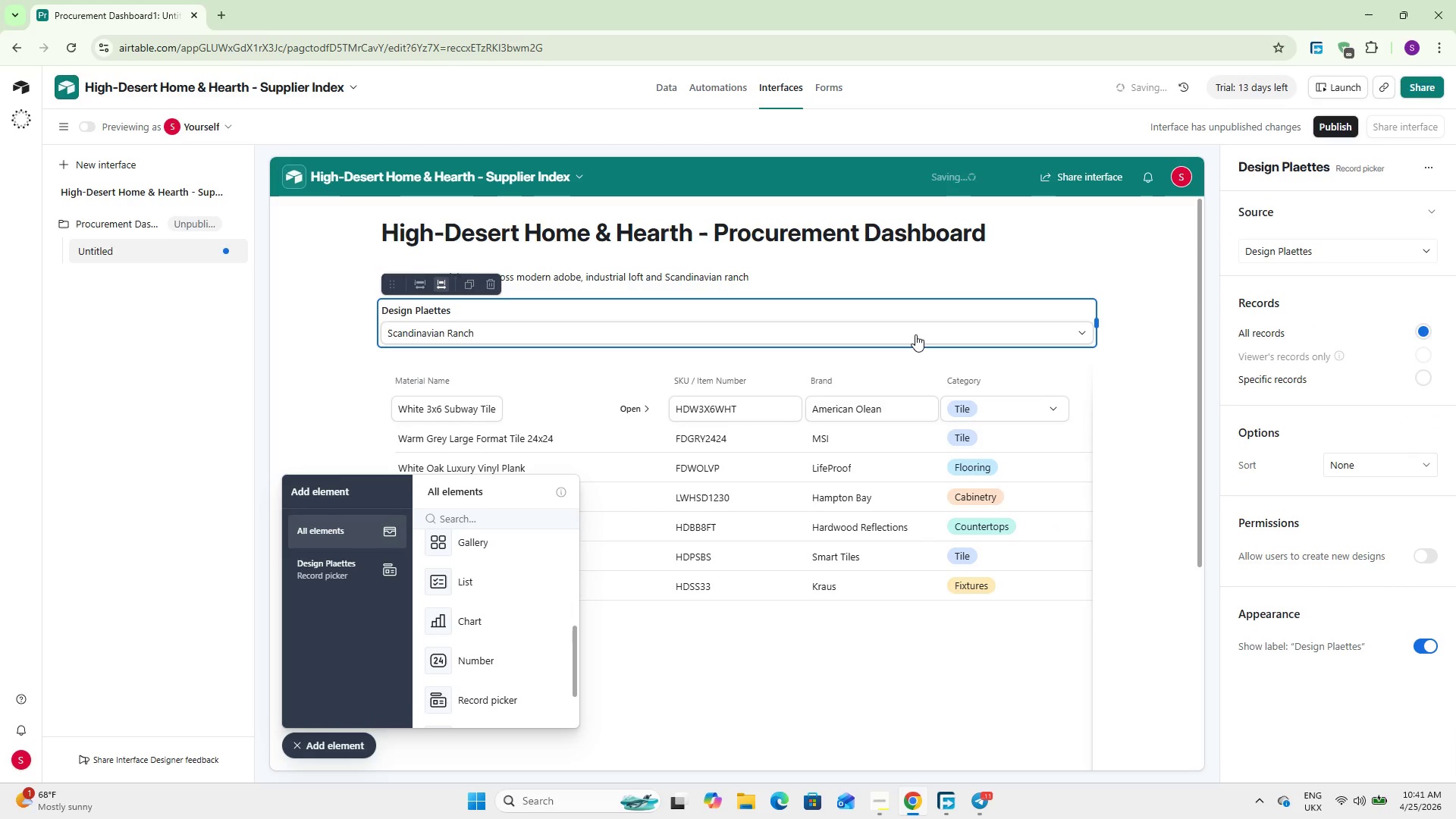 
left_click([915, 334])
 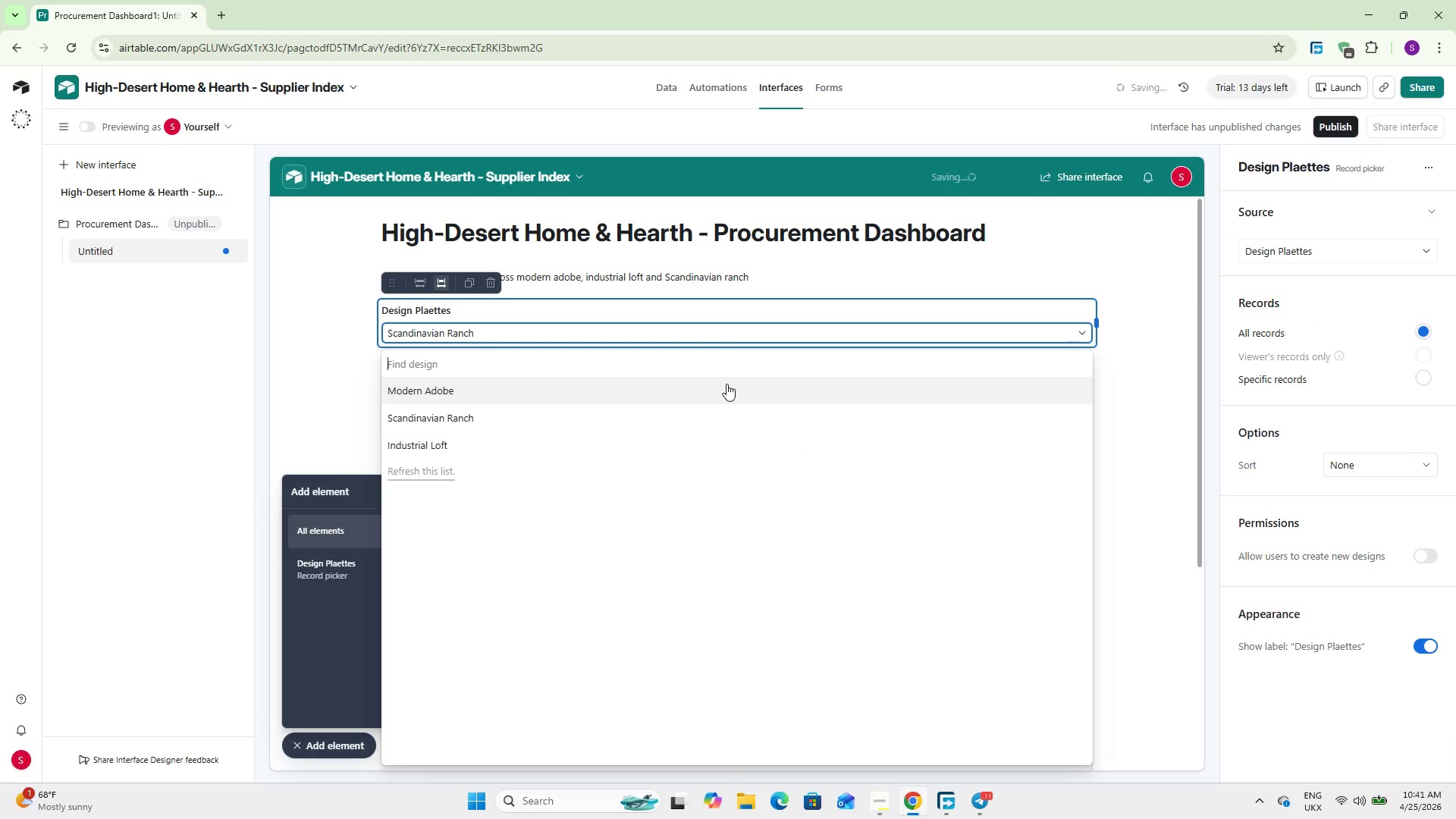 
left_click([725, 385])
 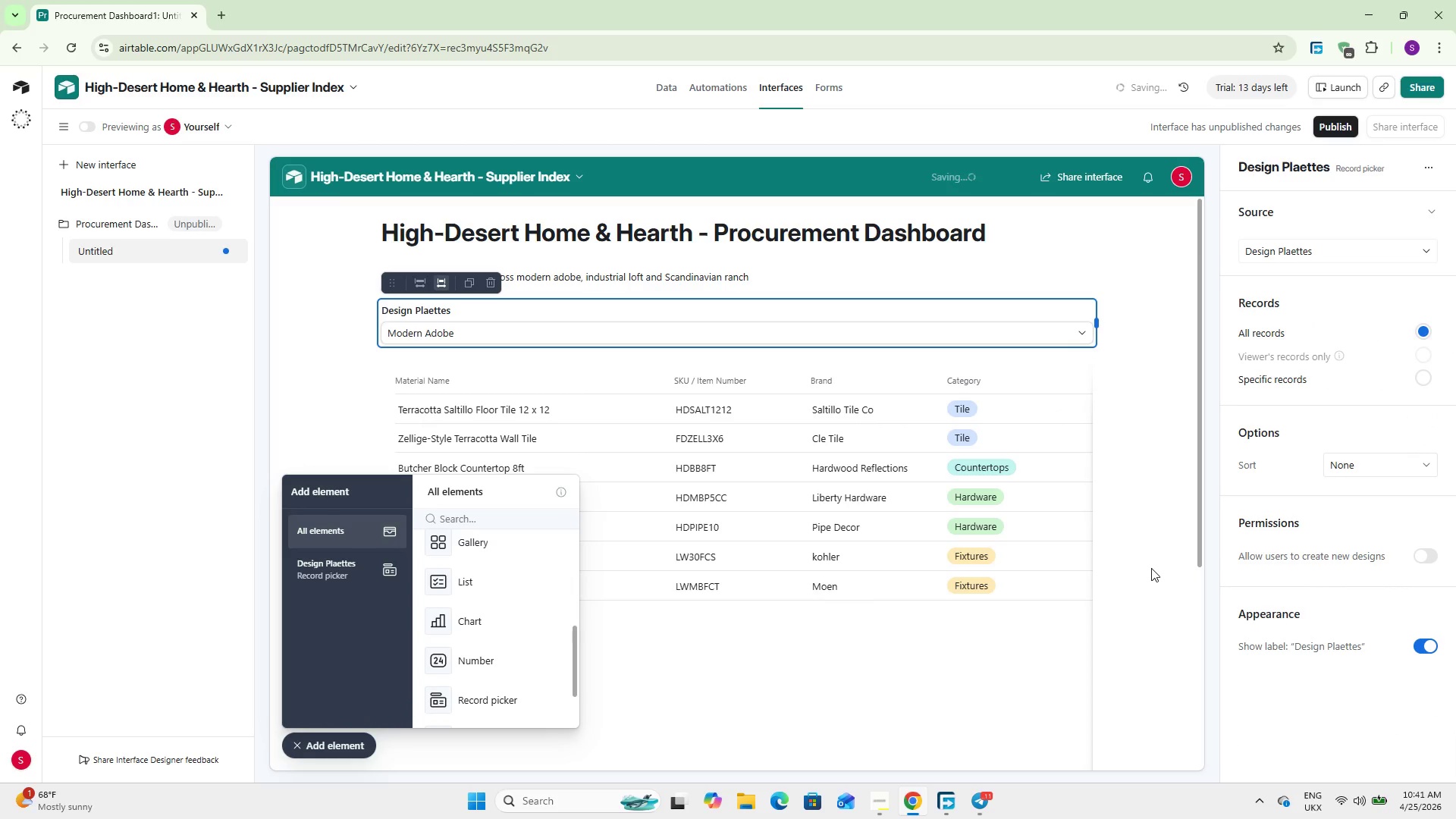 
left_click([1149, 560])
 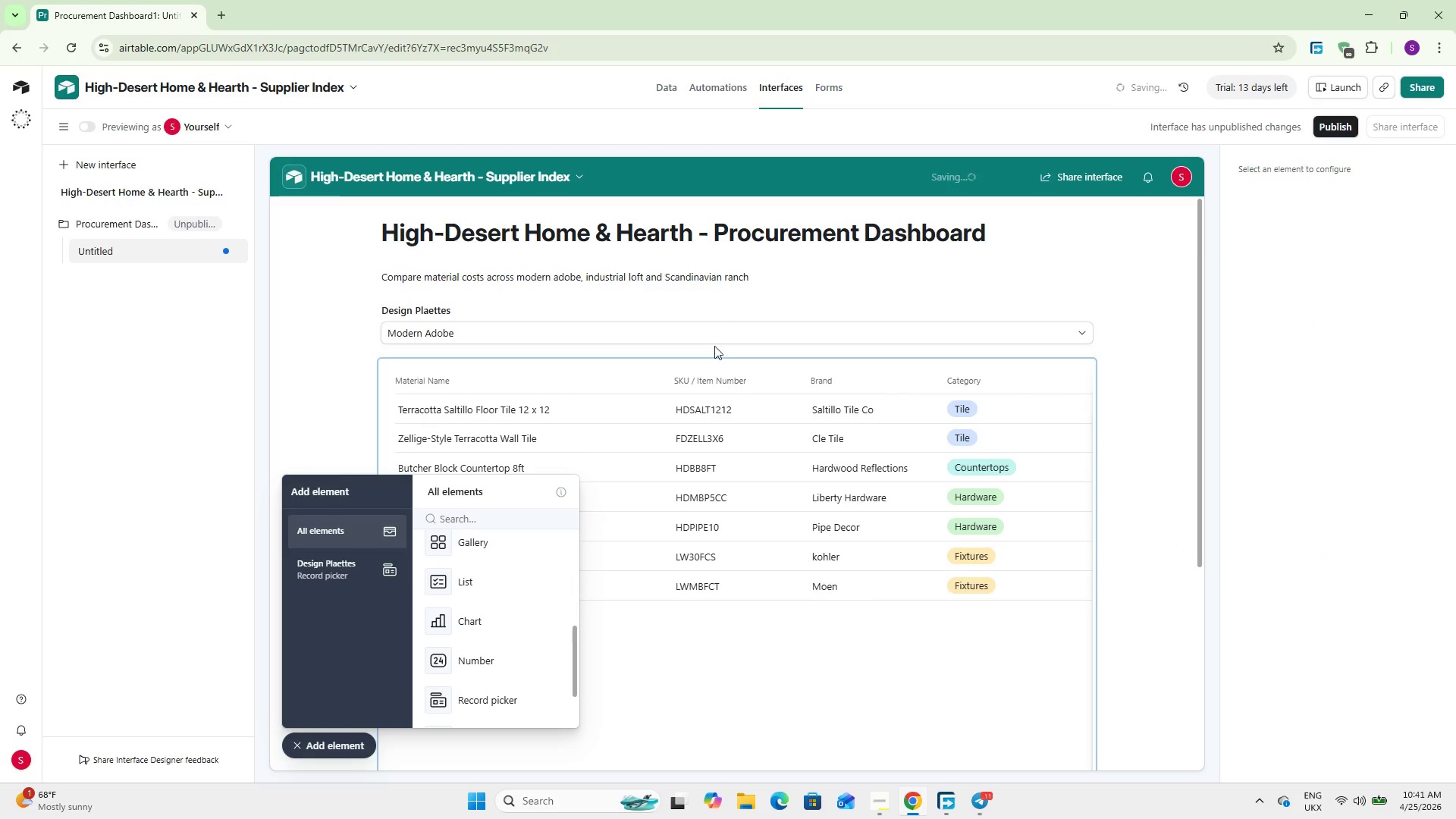 
left_click([723, 332])
 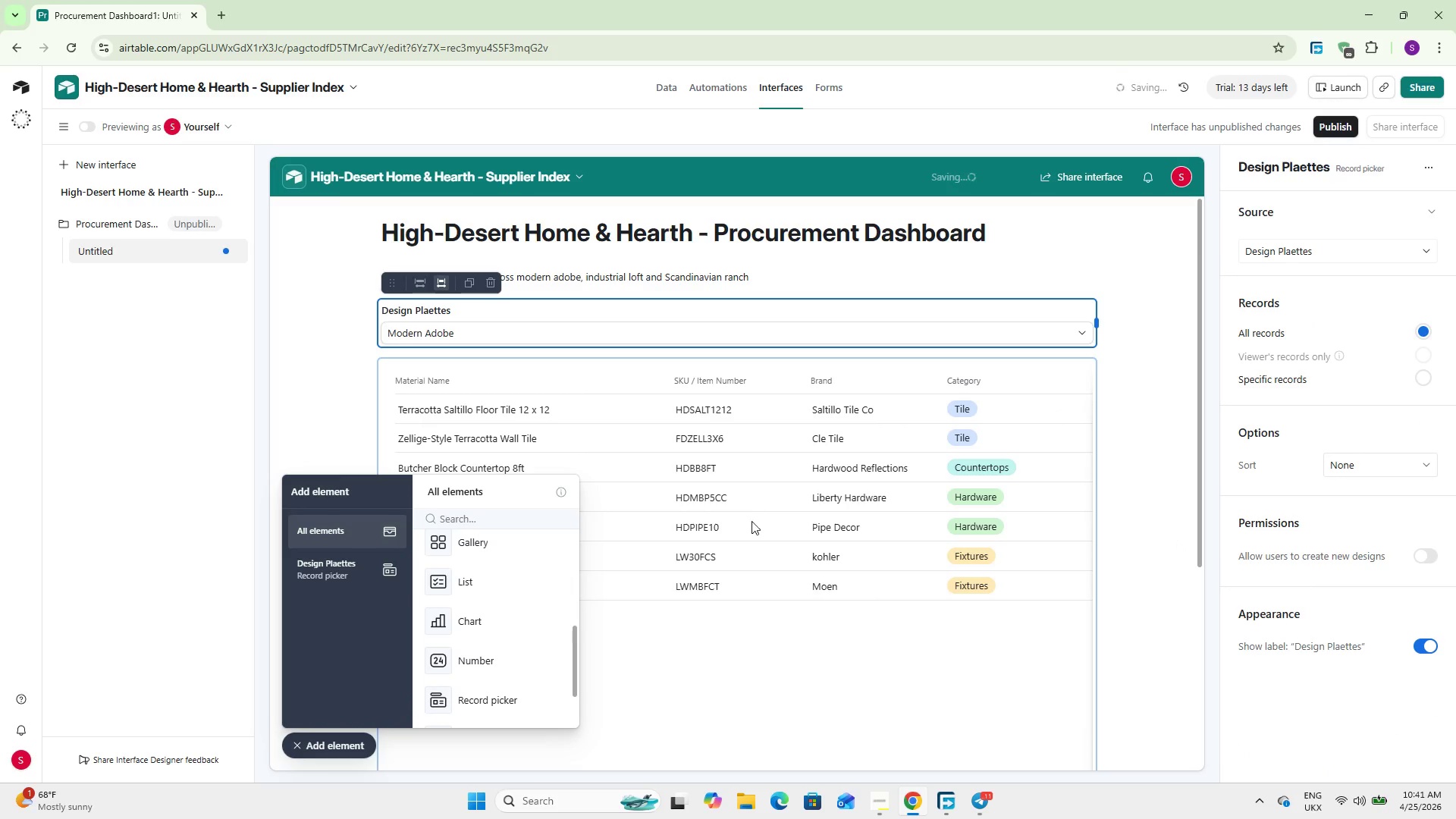 
left_click([752, 521])
 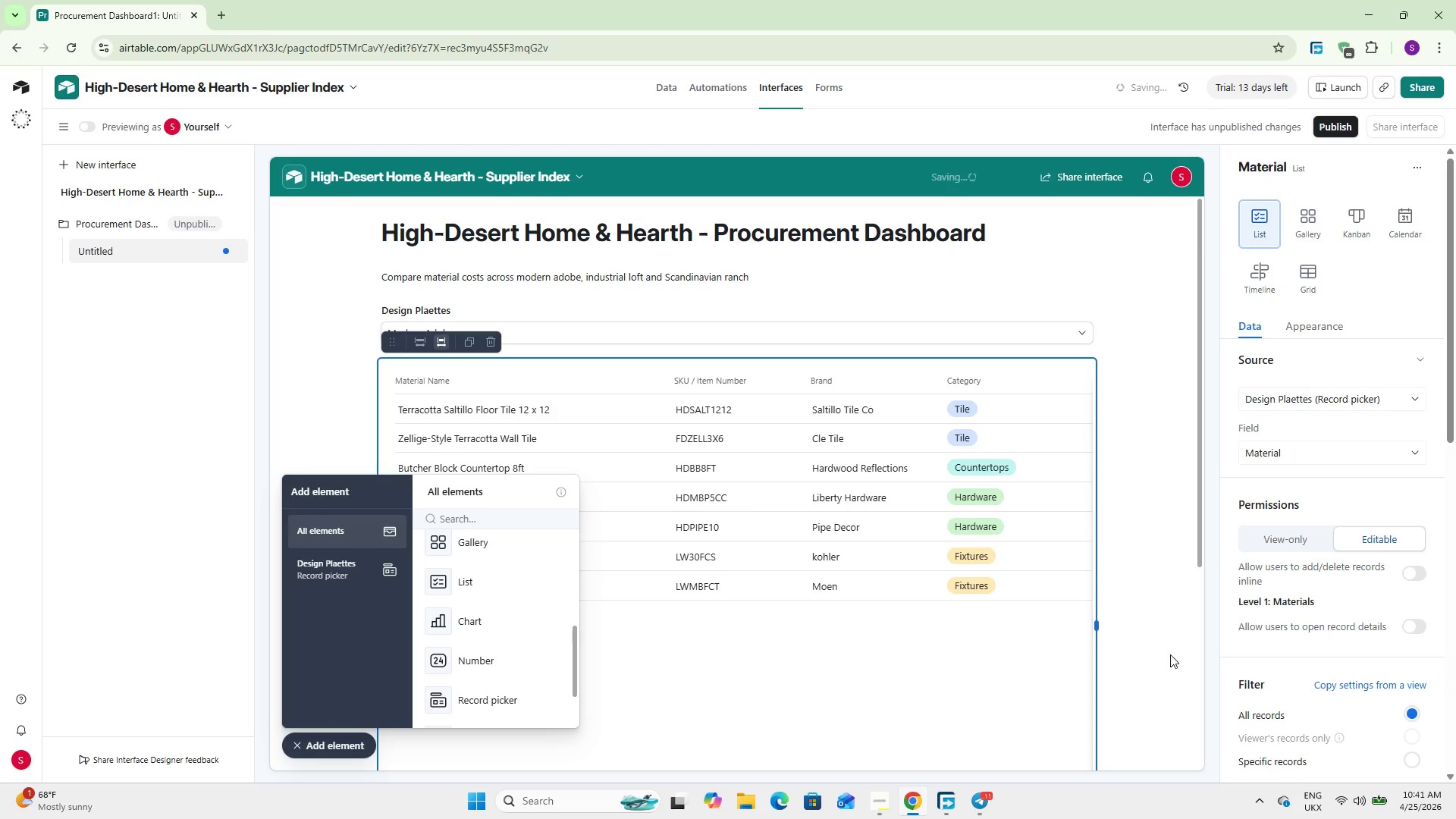 
left_click([1276, 546])
 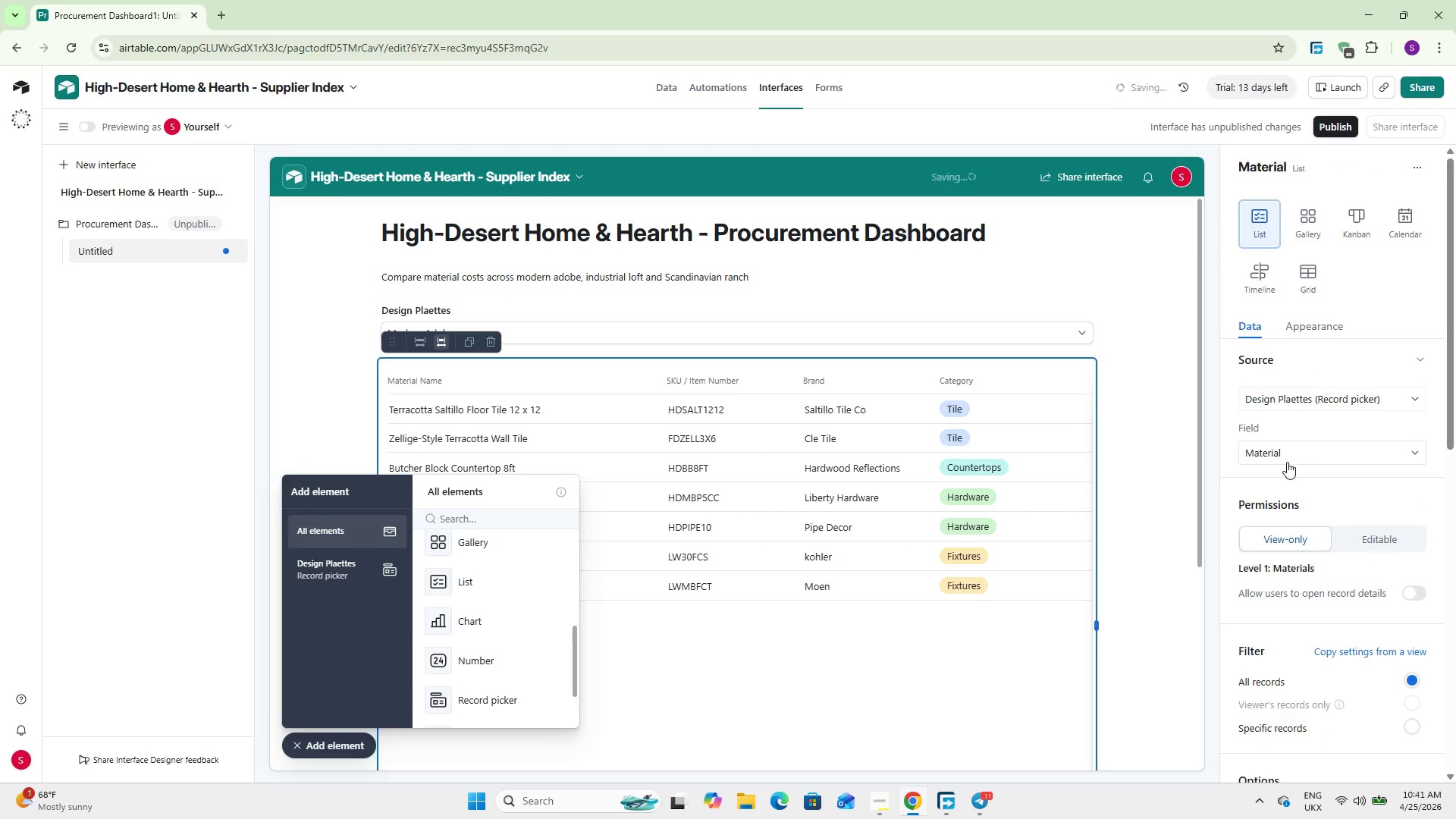 
left_click([1291, 455])
 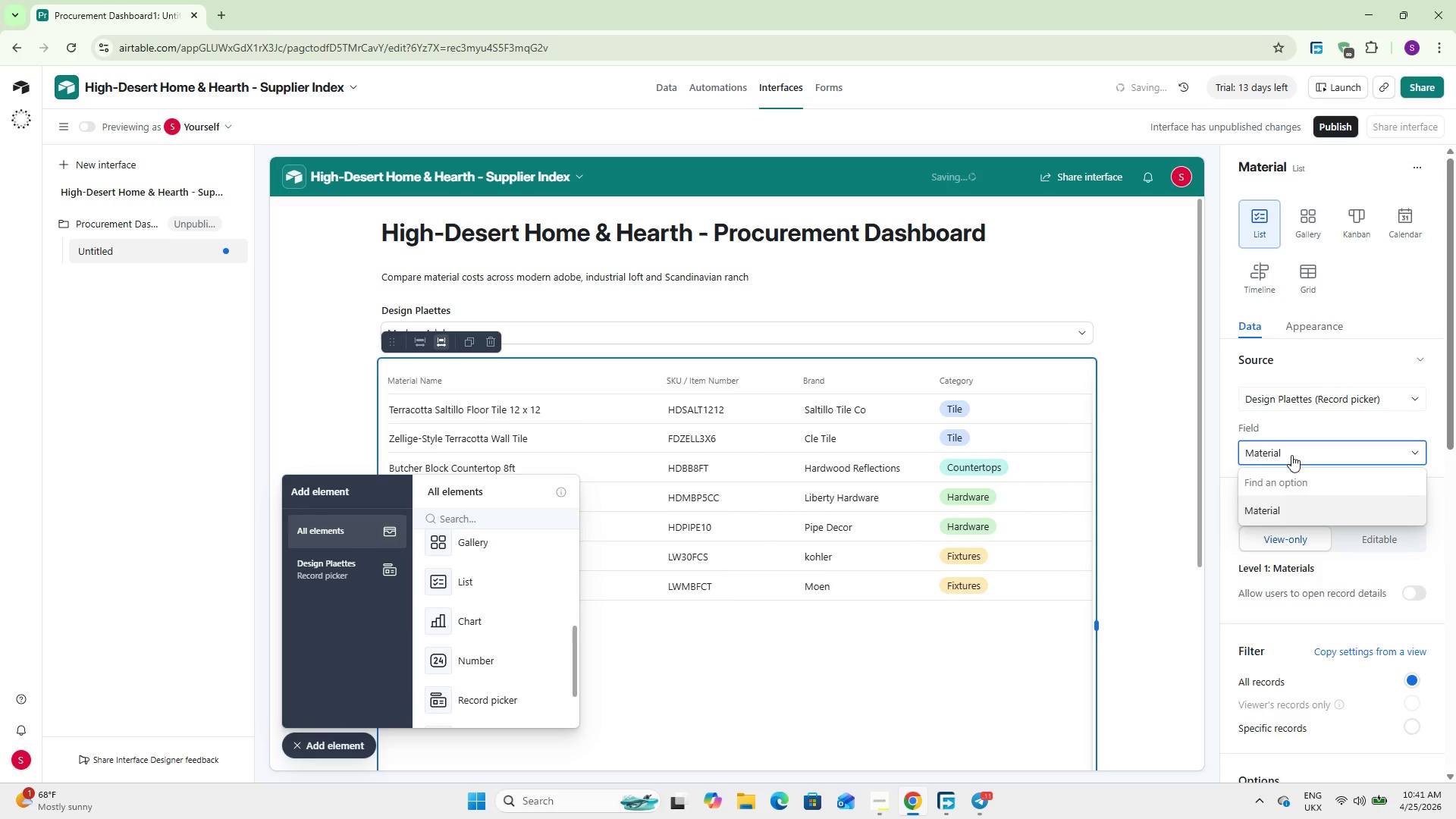 
key(D)
 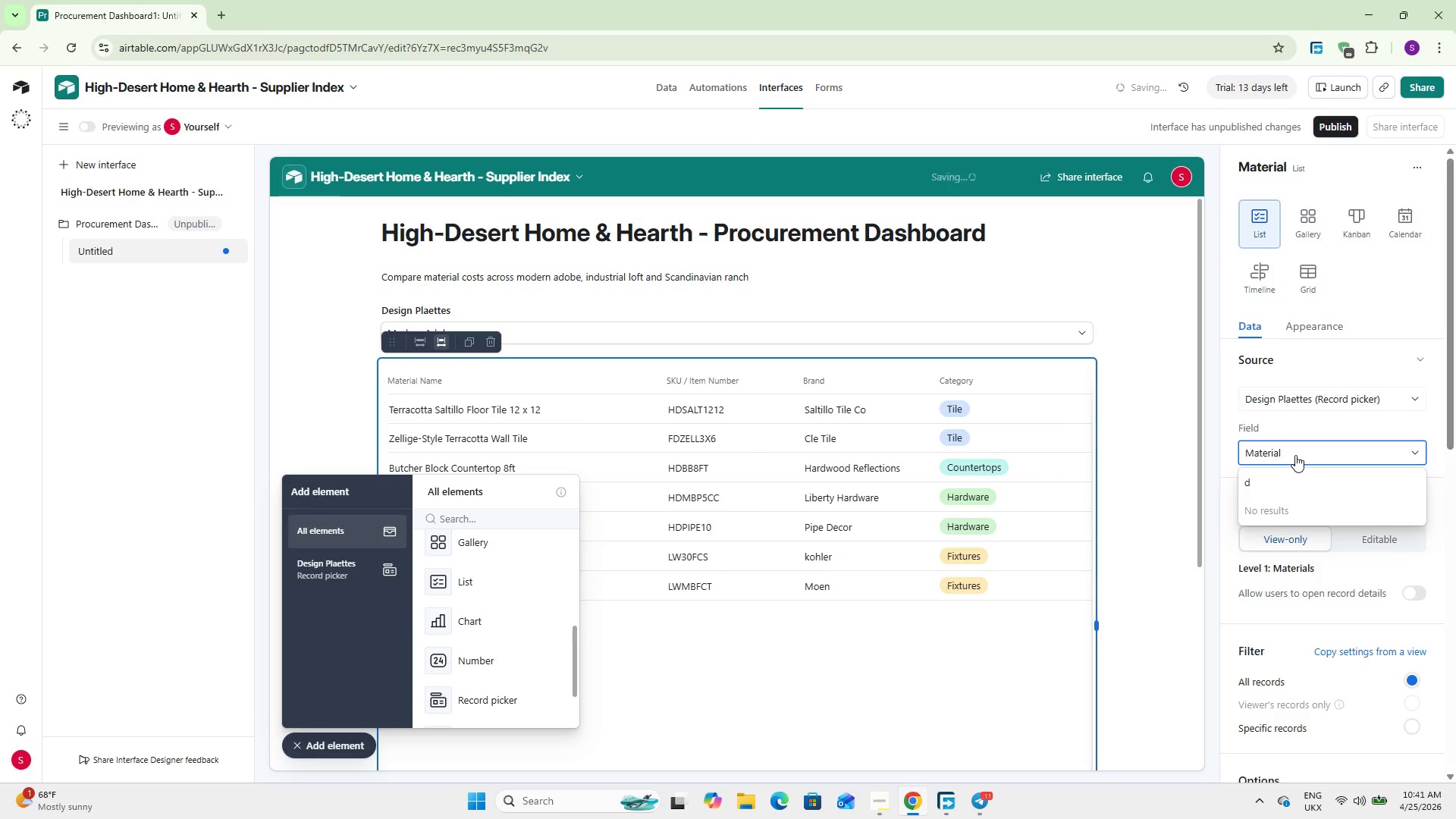 
key(Backspace)
 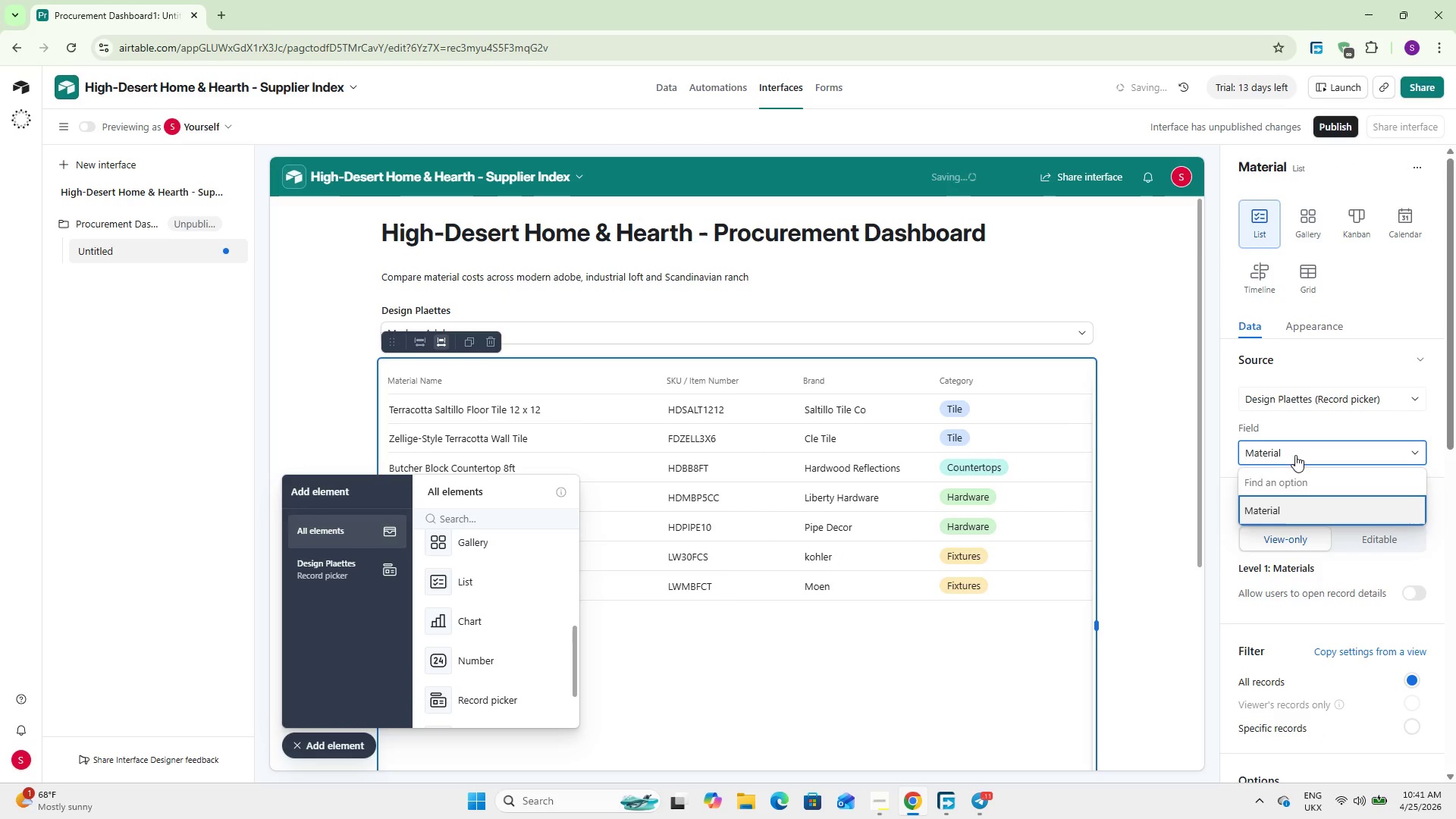 
left_click([1304, 454])
 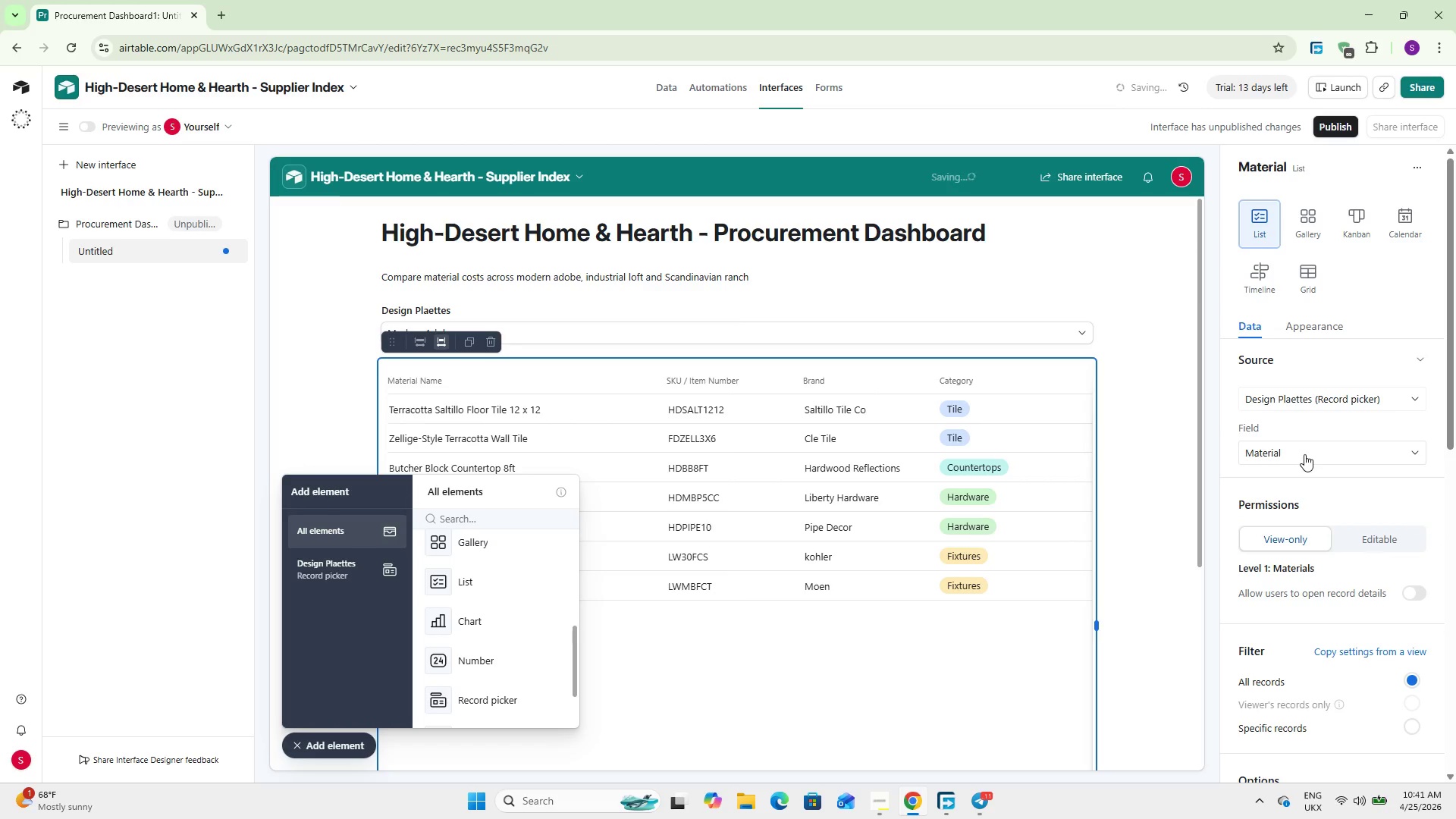 
scroll: coordinate [1313, 474], scroll_direction: down, amount: 9.0
 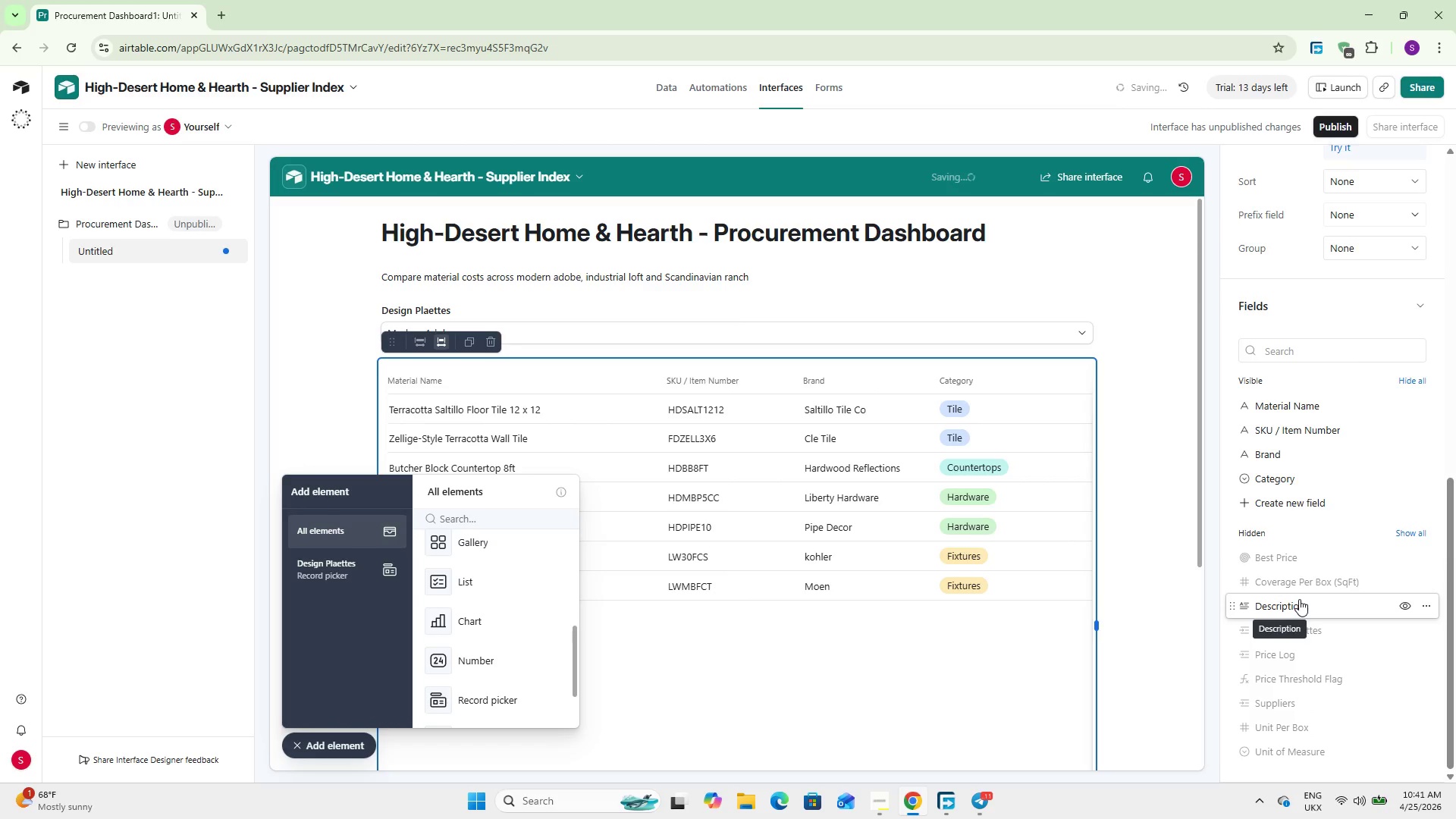 
scroll: coordinate [1292, 598], scroll_direction: up, amount: 8.0
 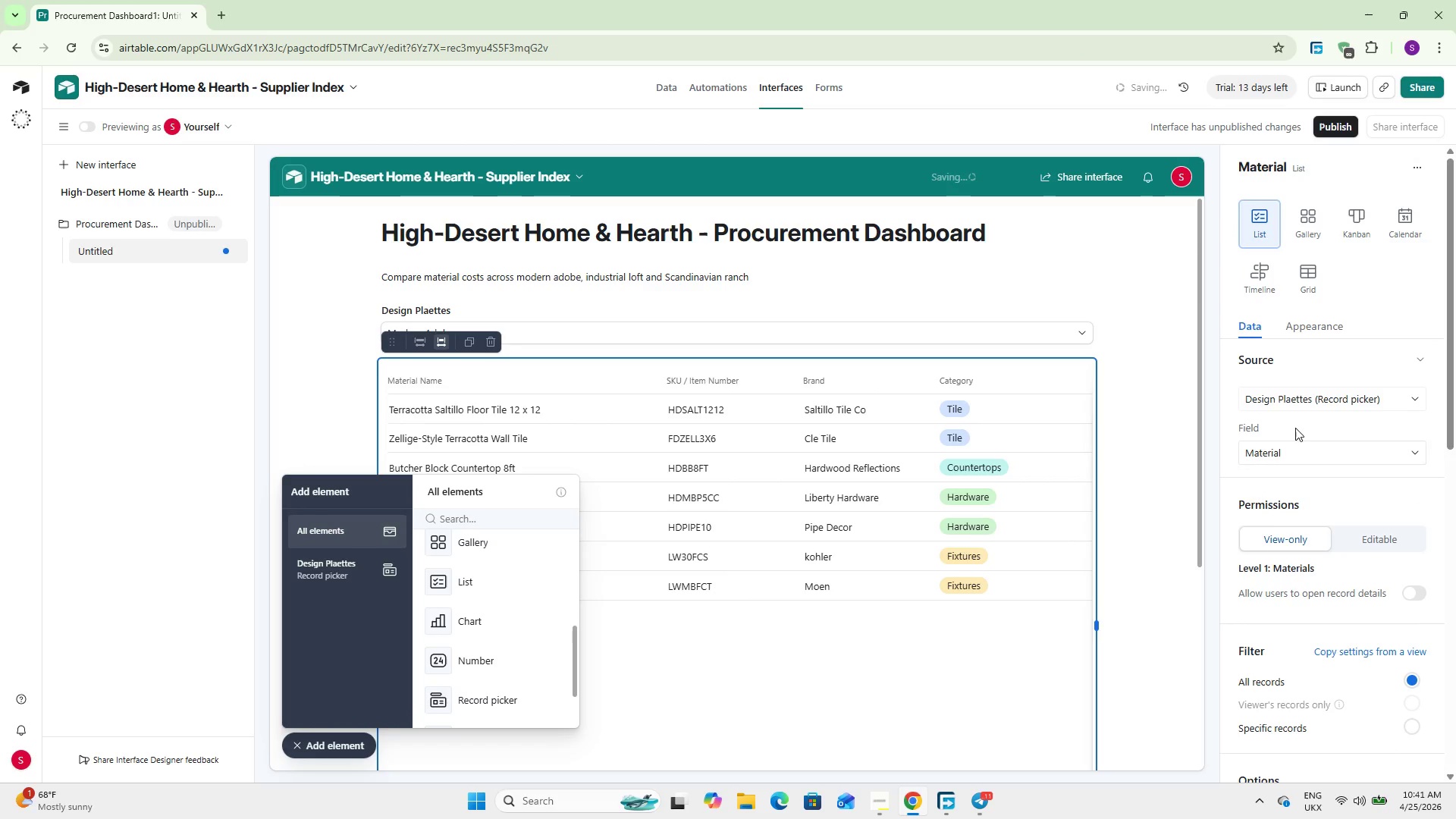 
left_click([1297, 402])
 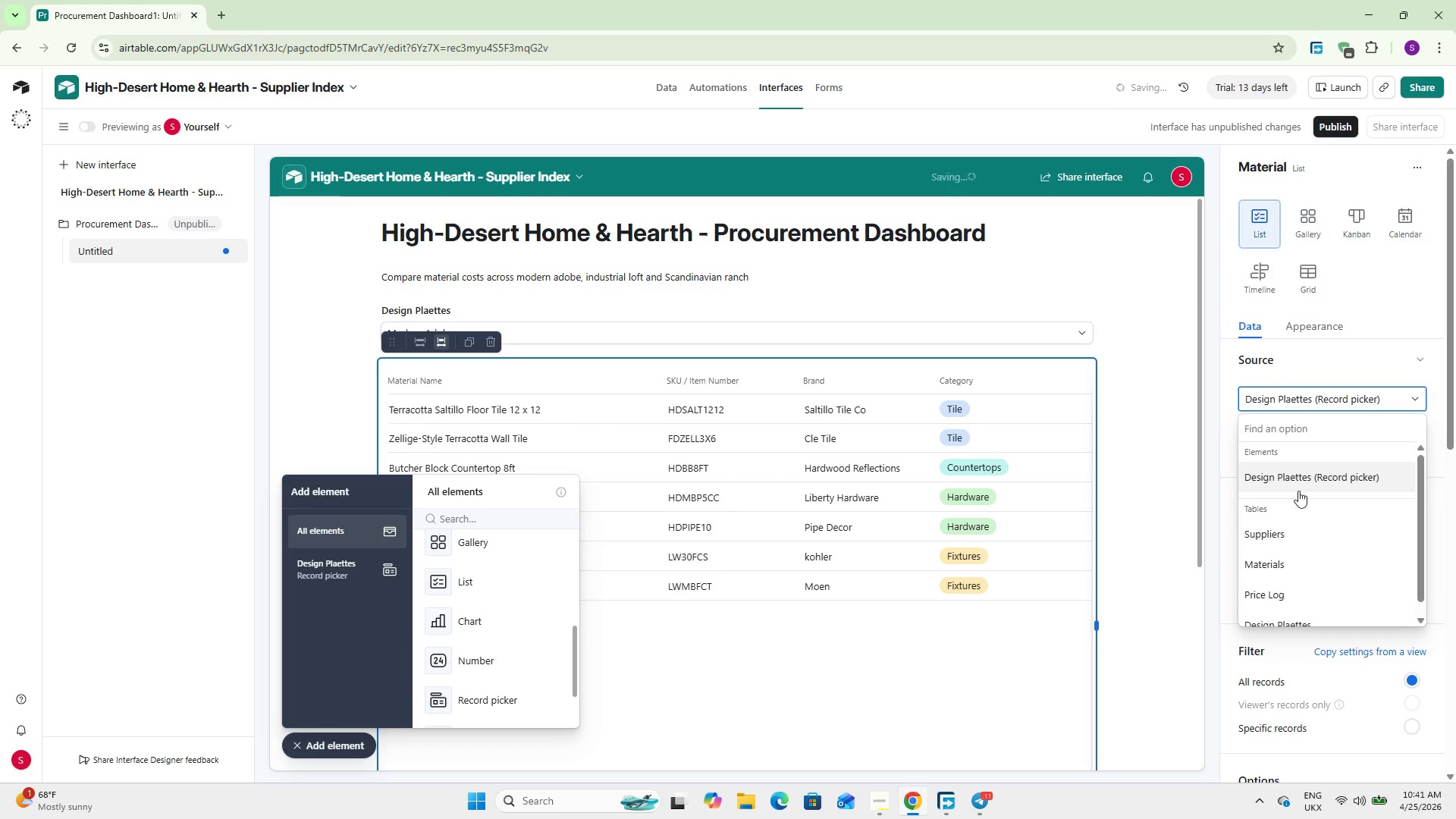 
scroll: coordinate [1298, 588], scroll_direction: down, amount: 1.0
 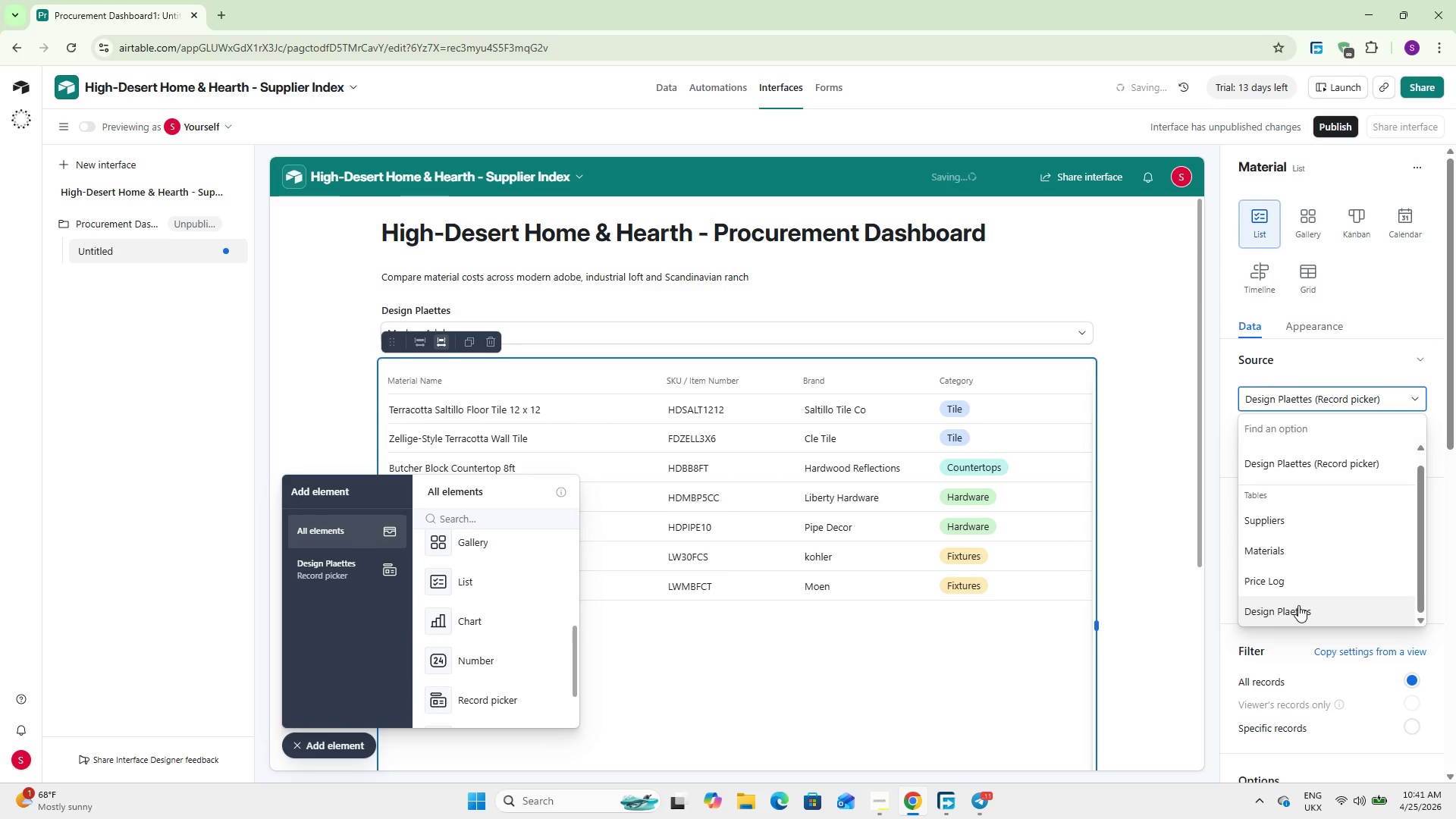 
left_click([1298, 605])
 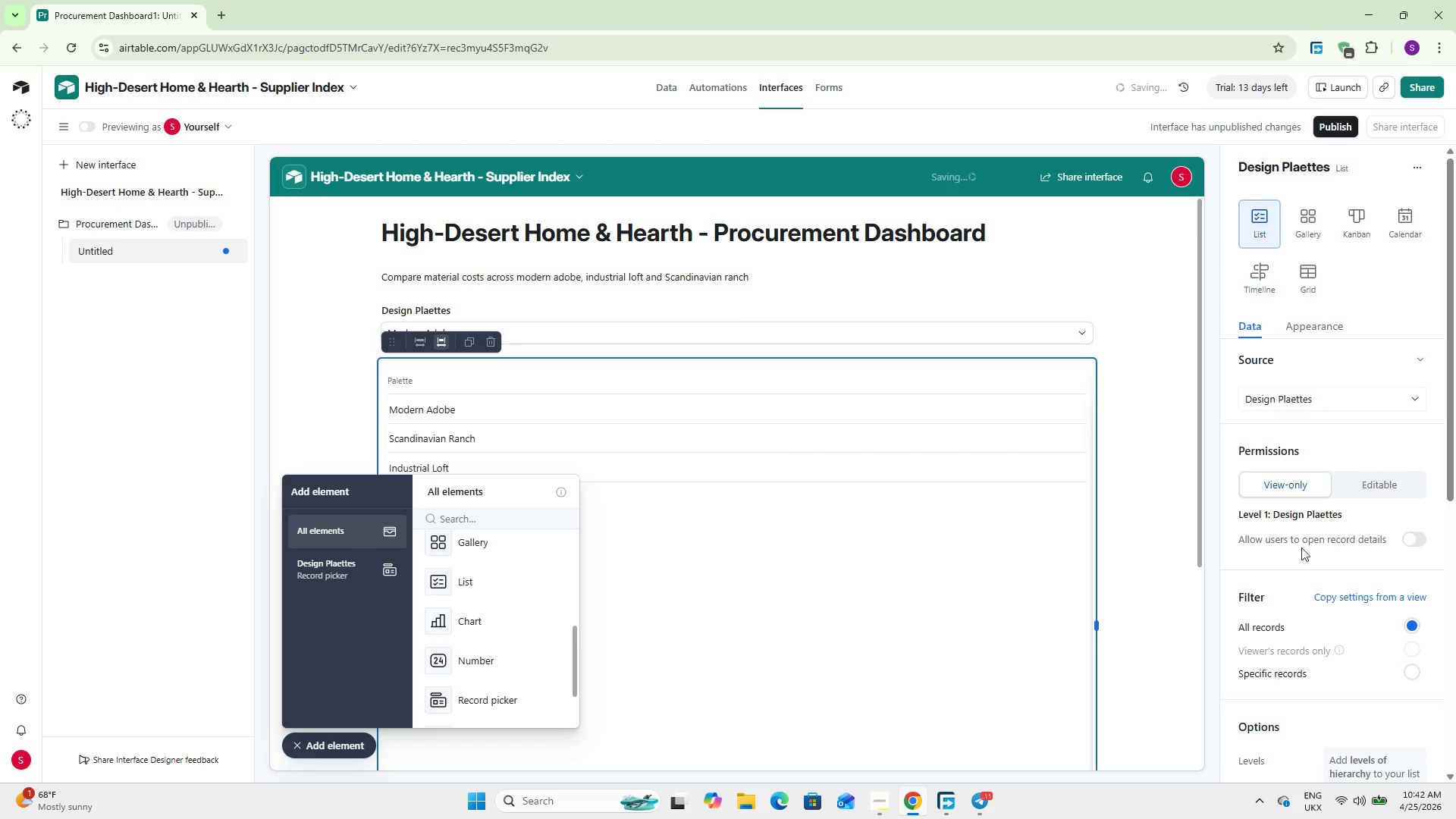 
scroll: coordinate [1289, 570], scroll_direction: down, amount: 9.0
 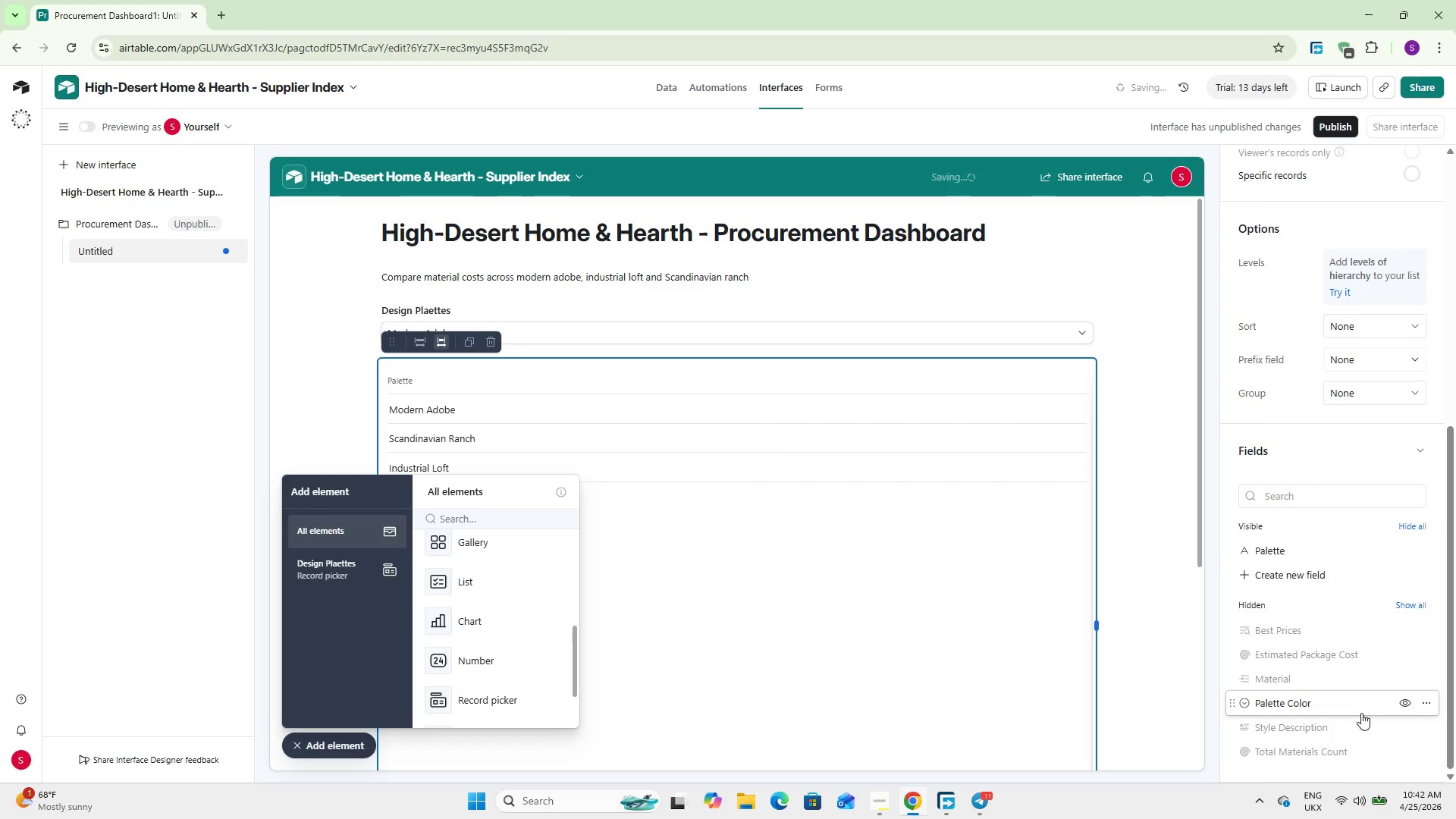 
left_click([1407, 730])
 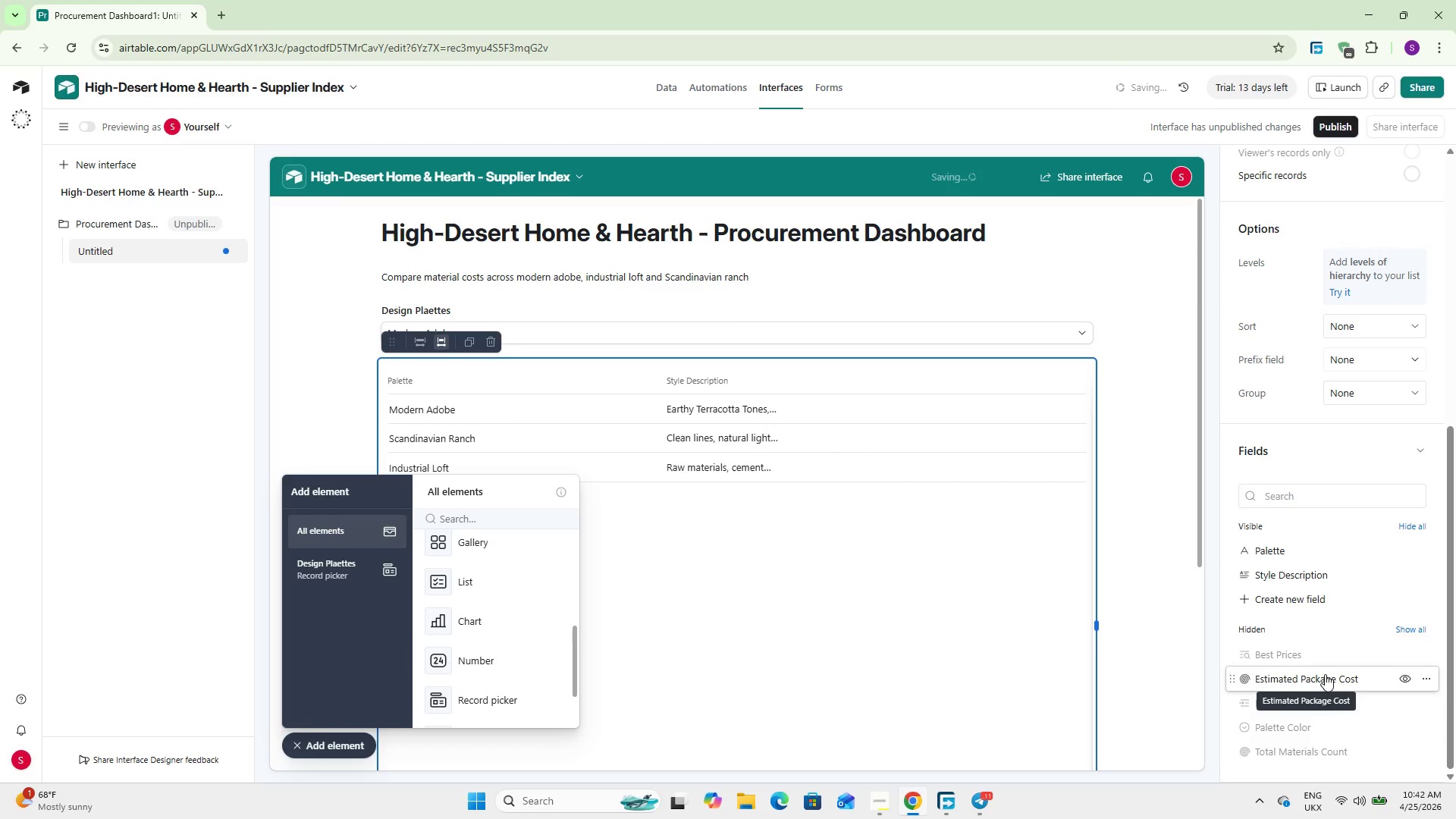 
wait(6.41)
 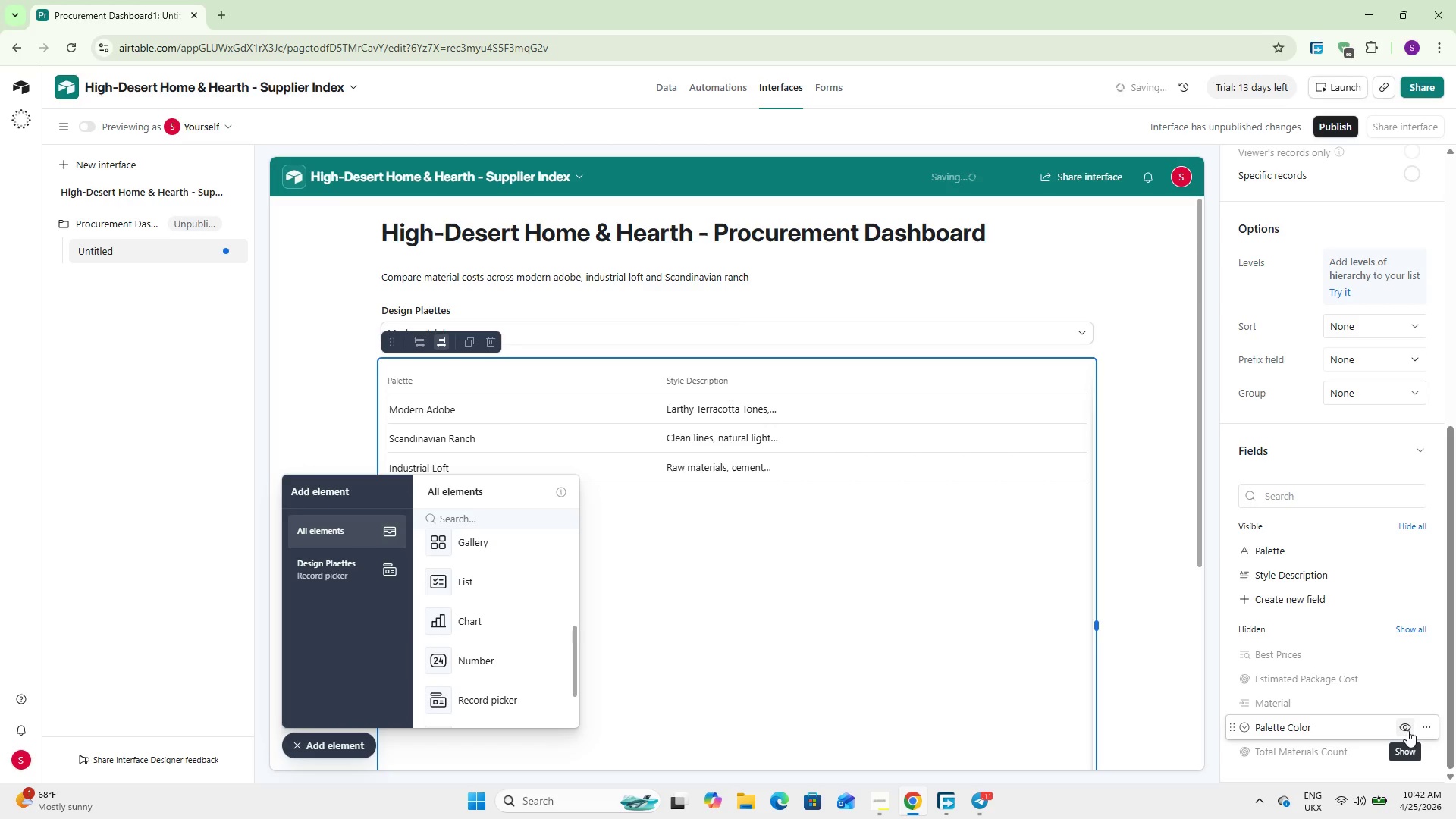 
scroll: coordinate [1347, 725], scroll_direction: down, amount: 3.0
 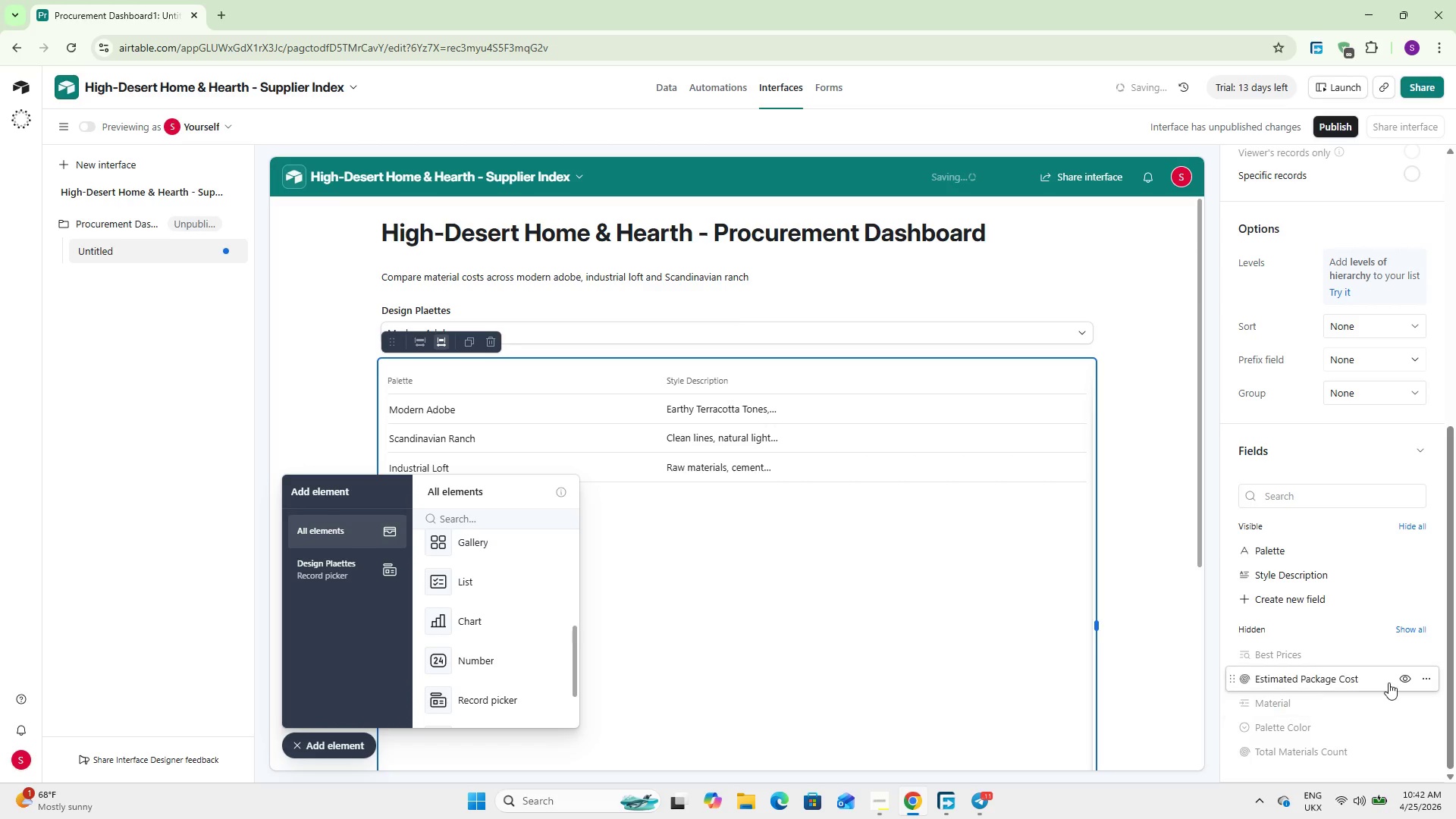 
left_click([1402, 678])
 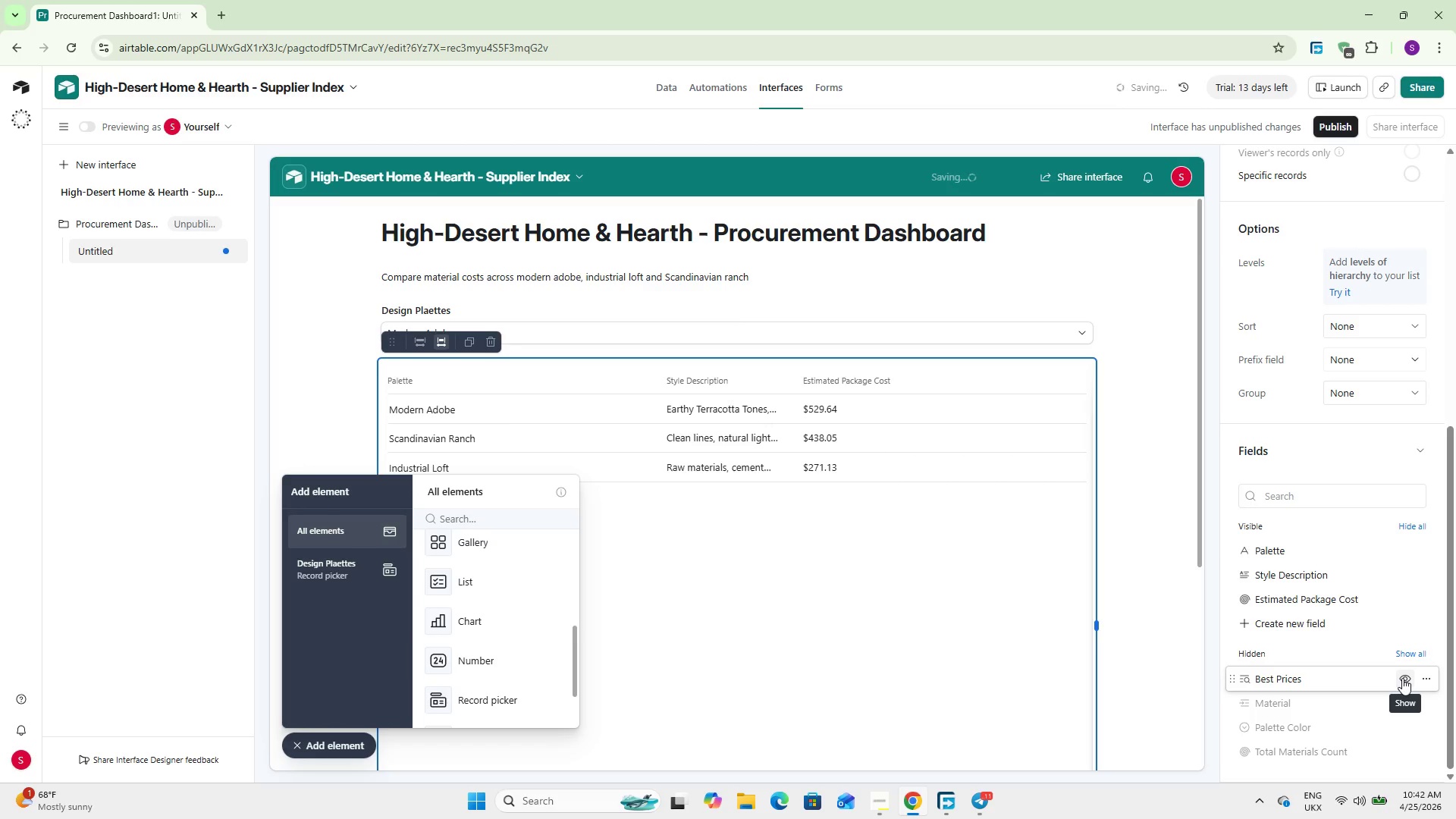 
wait(5.5)
 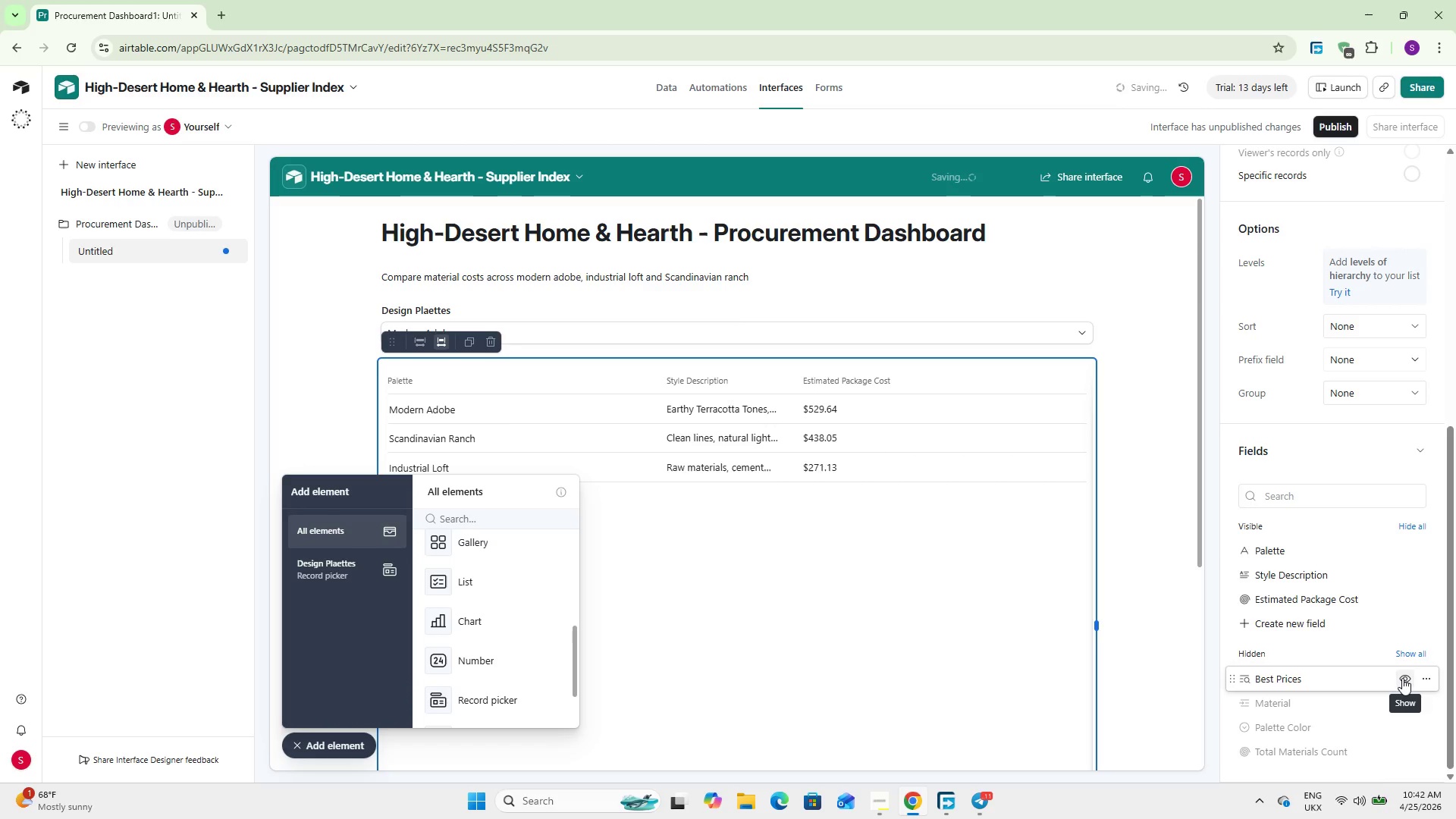 
left_click([1410, 751])
 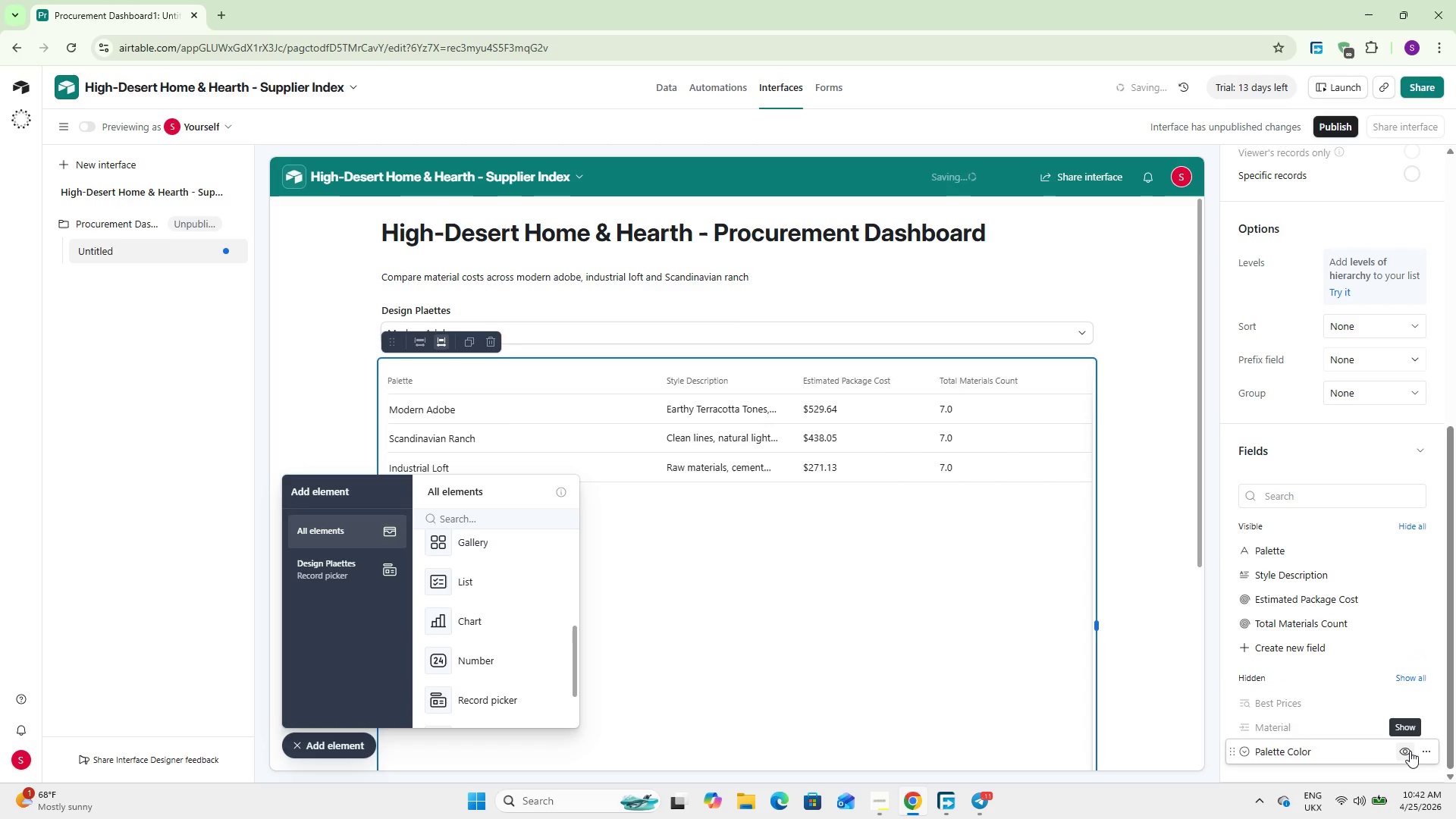 
left_click([1410, 751])
 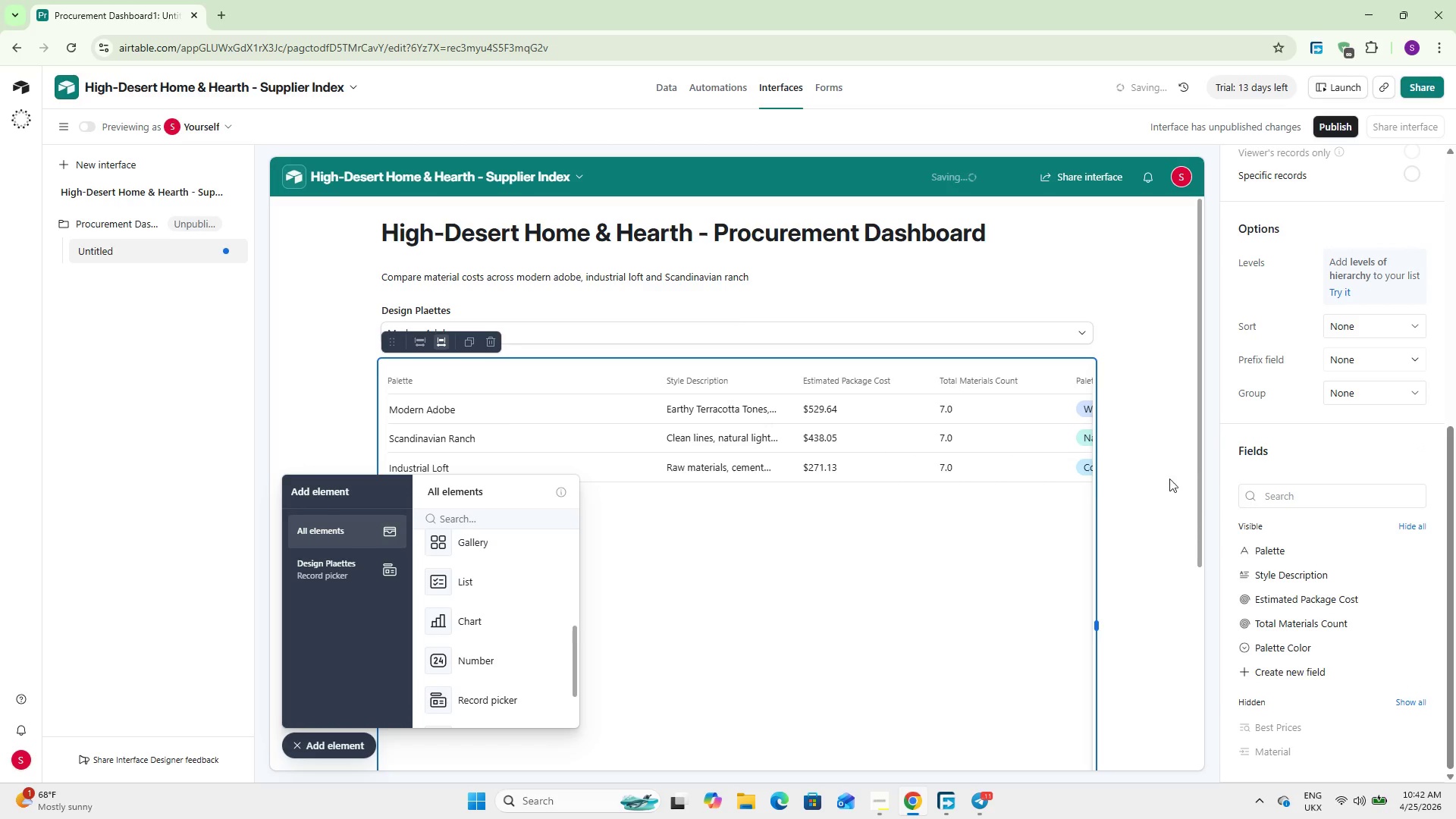 
scroll: coordinate [1258, 451], scroll_direction: up, amount: 6.0
 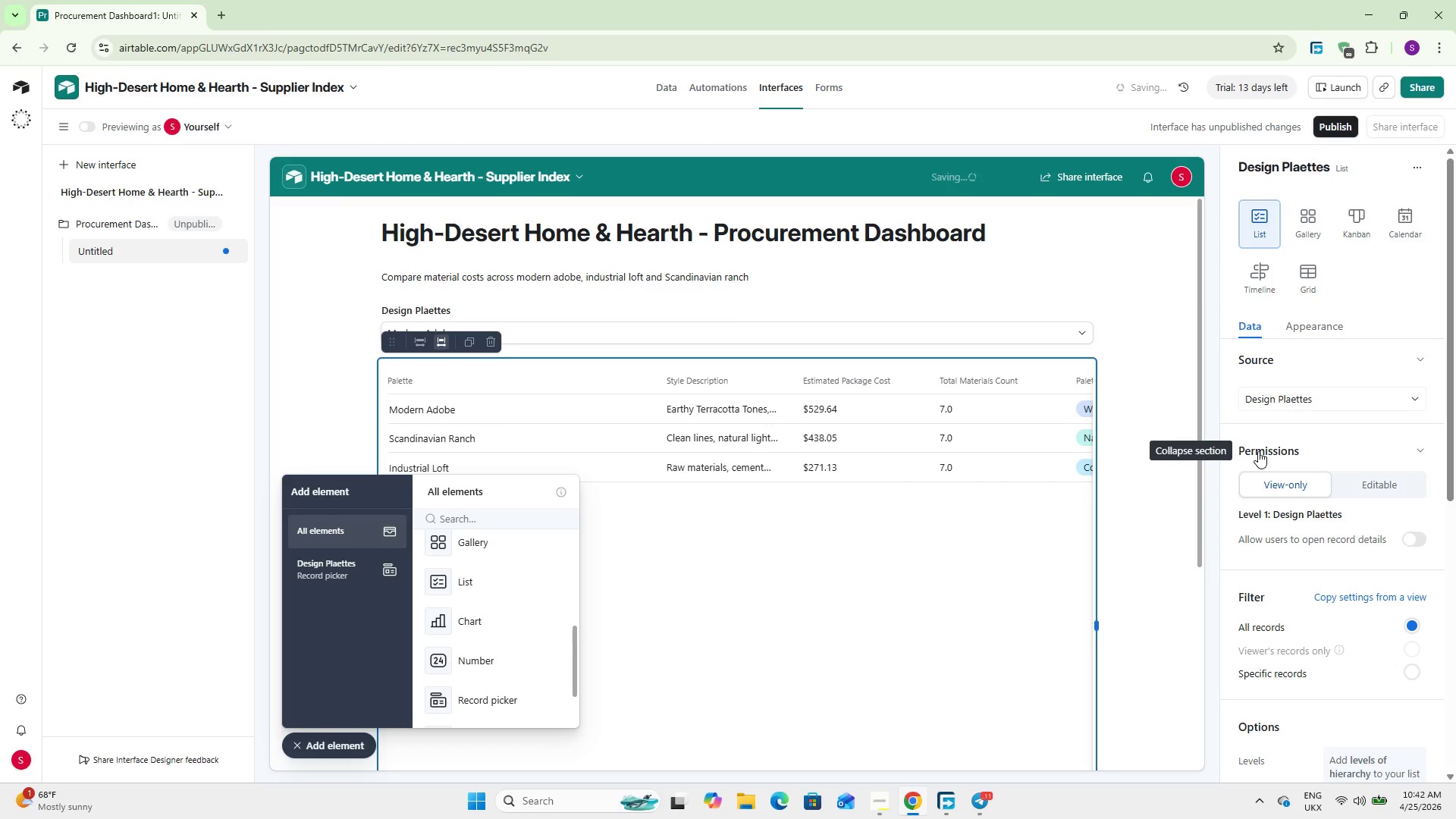 
left_click([1318, 424])
 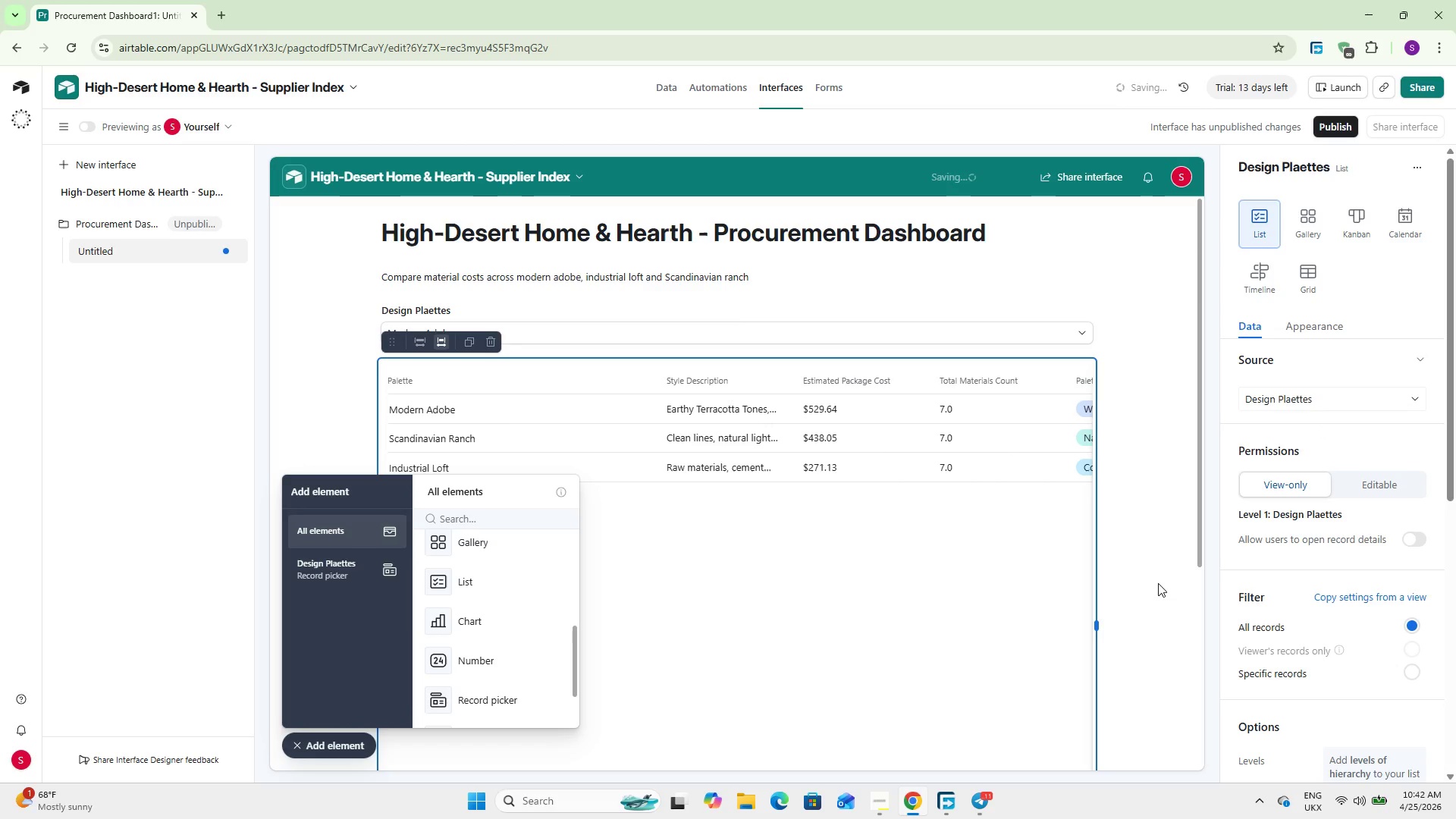 
wait(10.22)
 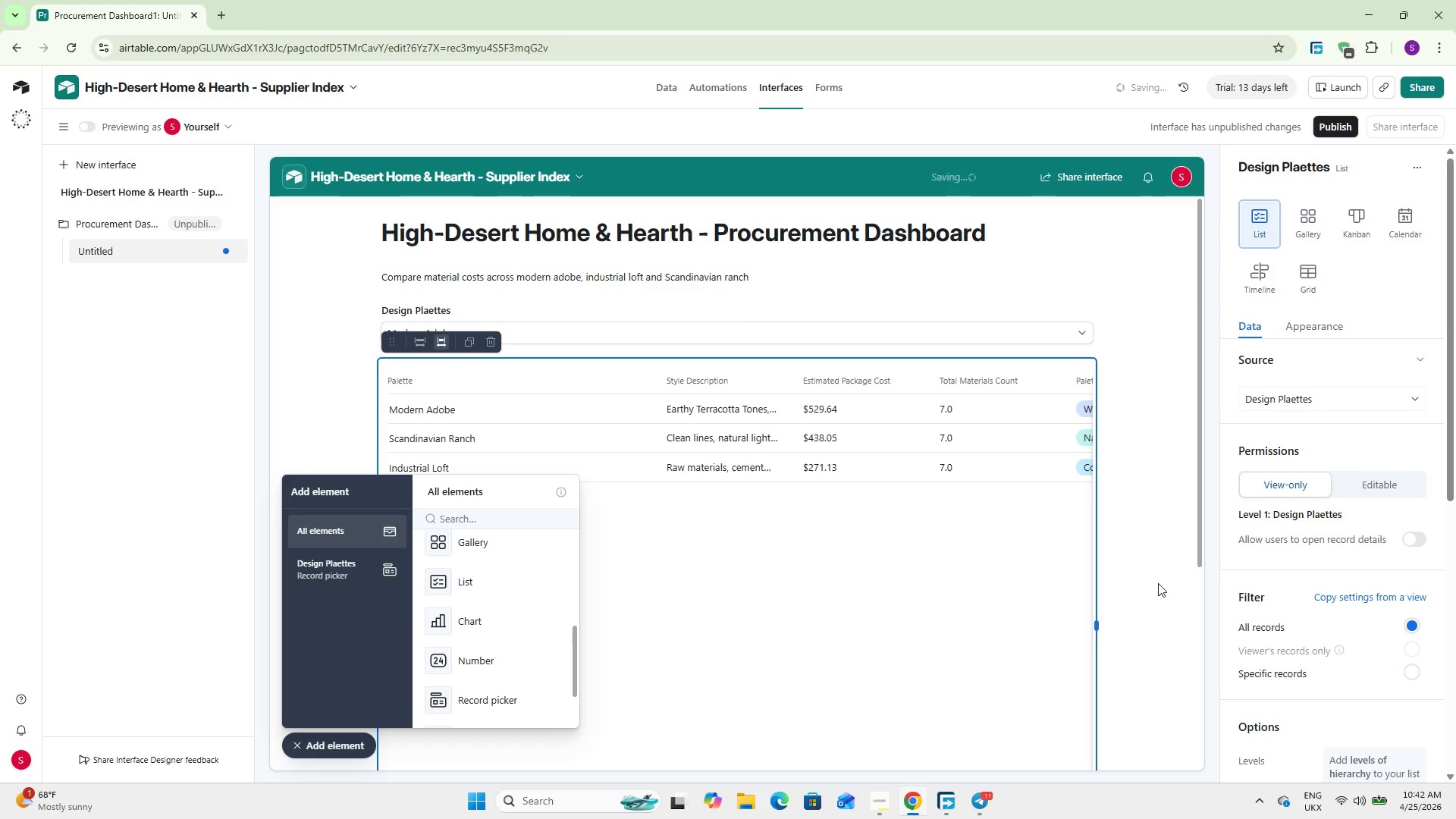 
scroll: coordinate [660, 557], scroll_direction: down, amount: 6.0
 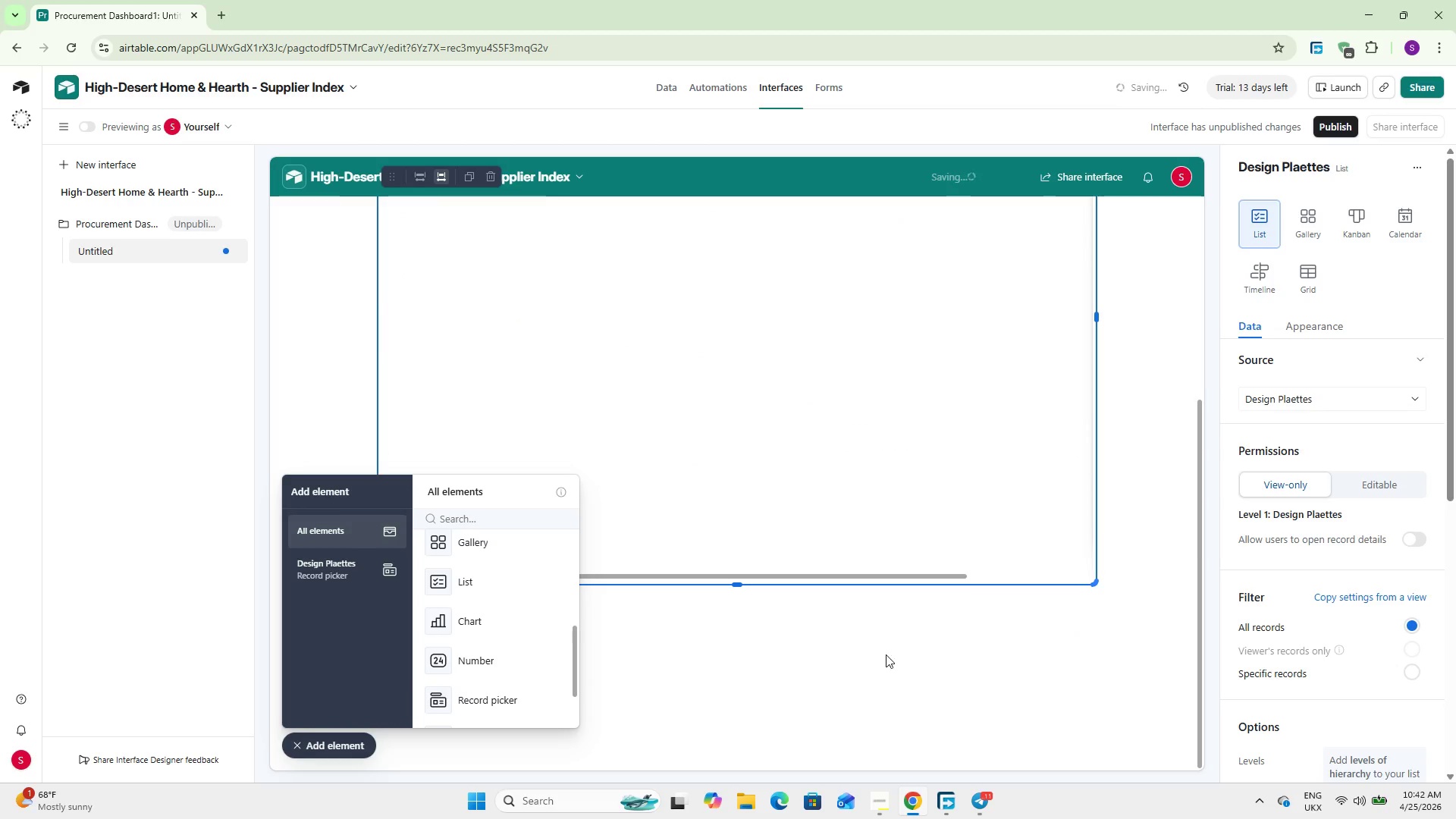 
left_click([883, 655])
 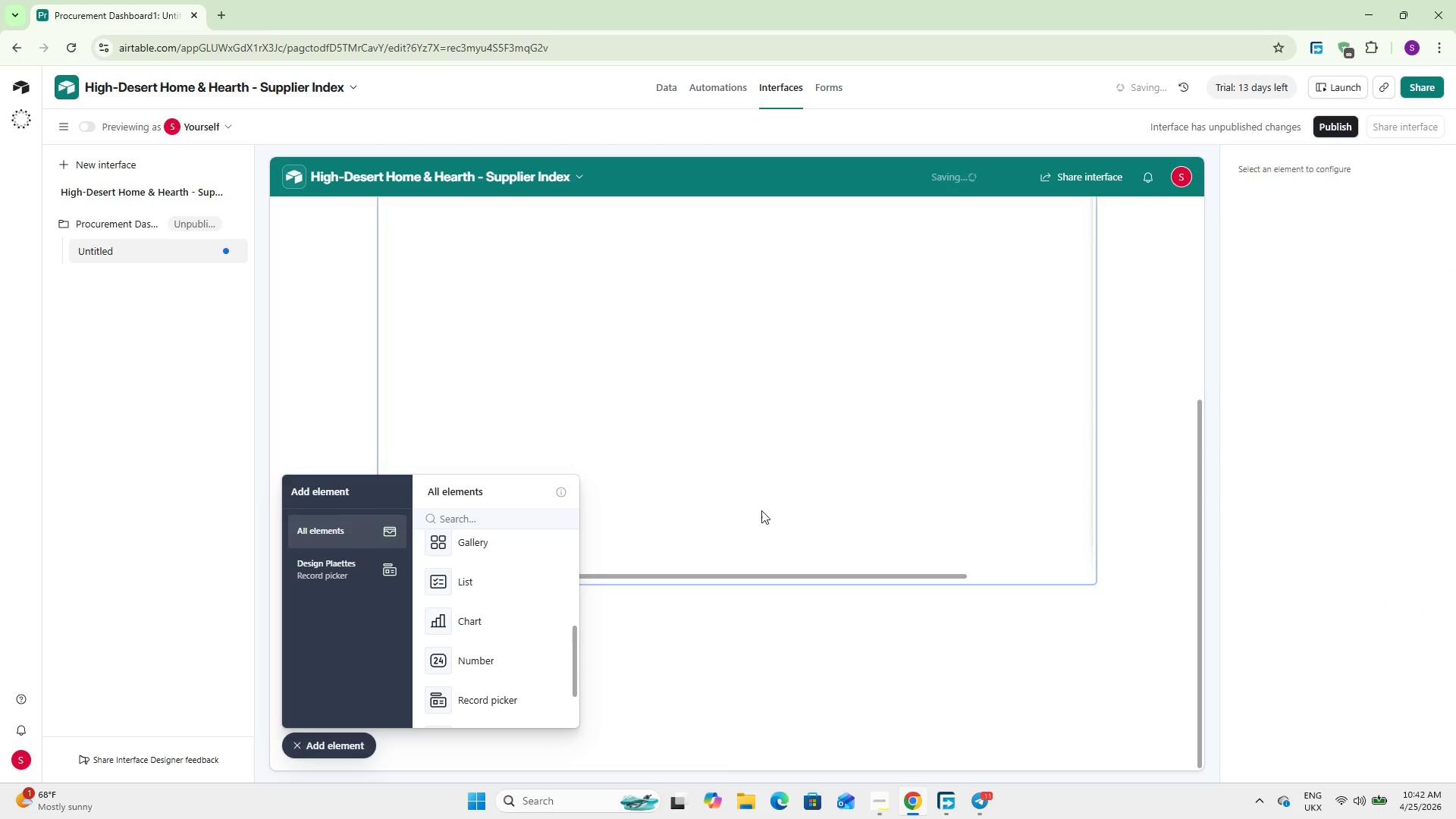 
left_click([761, 510])
 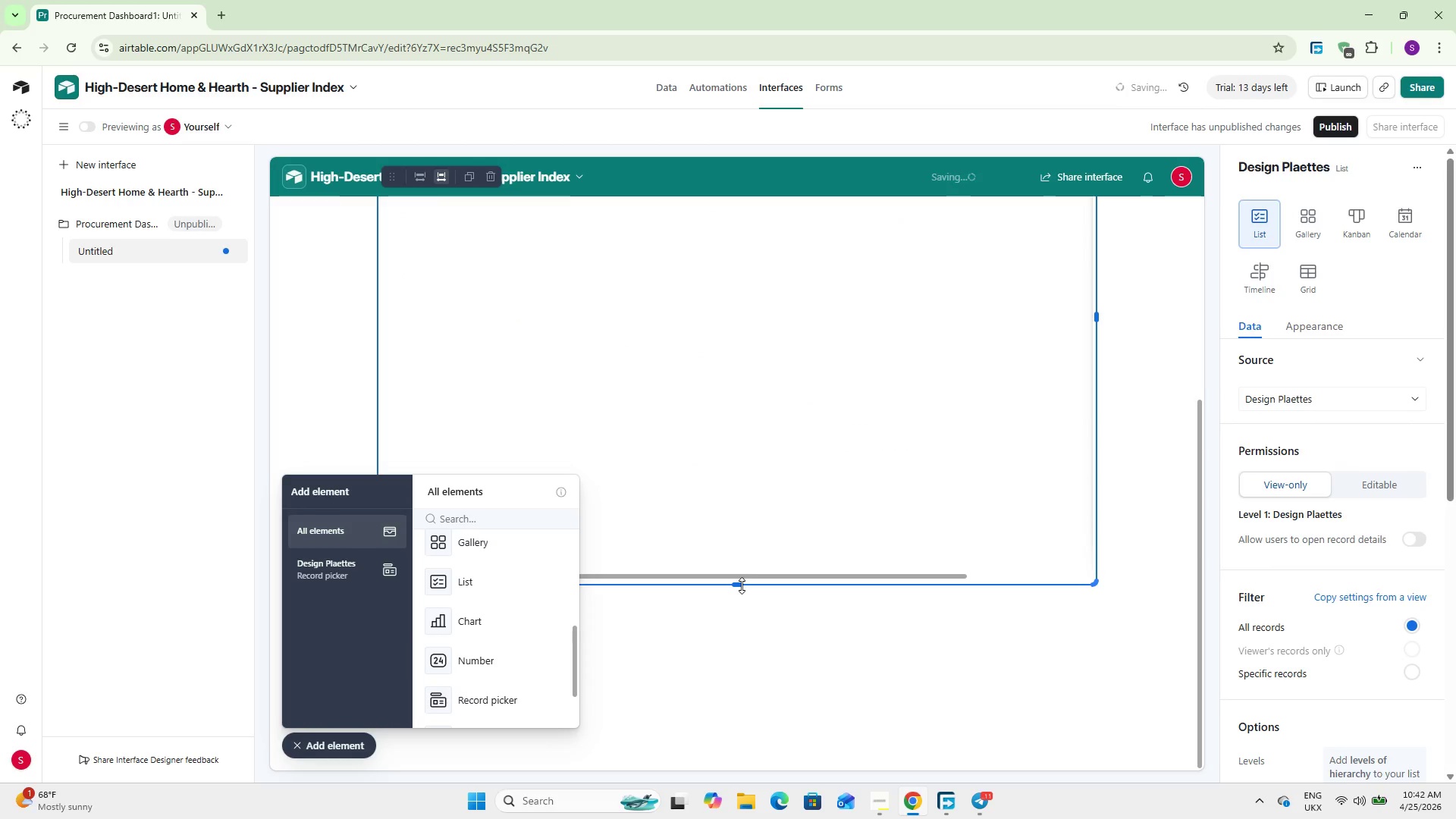 
left_click_drag(start_coordinate=[738, 586], to_coordinate=[686, 299])
 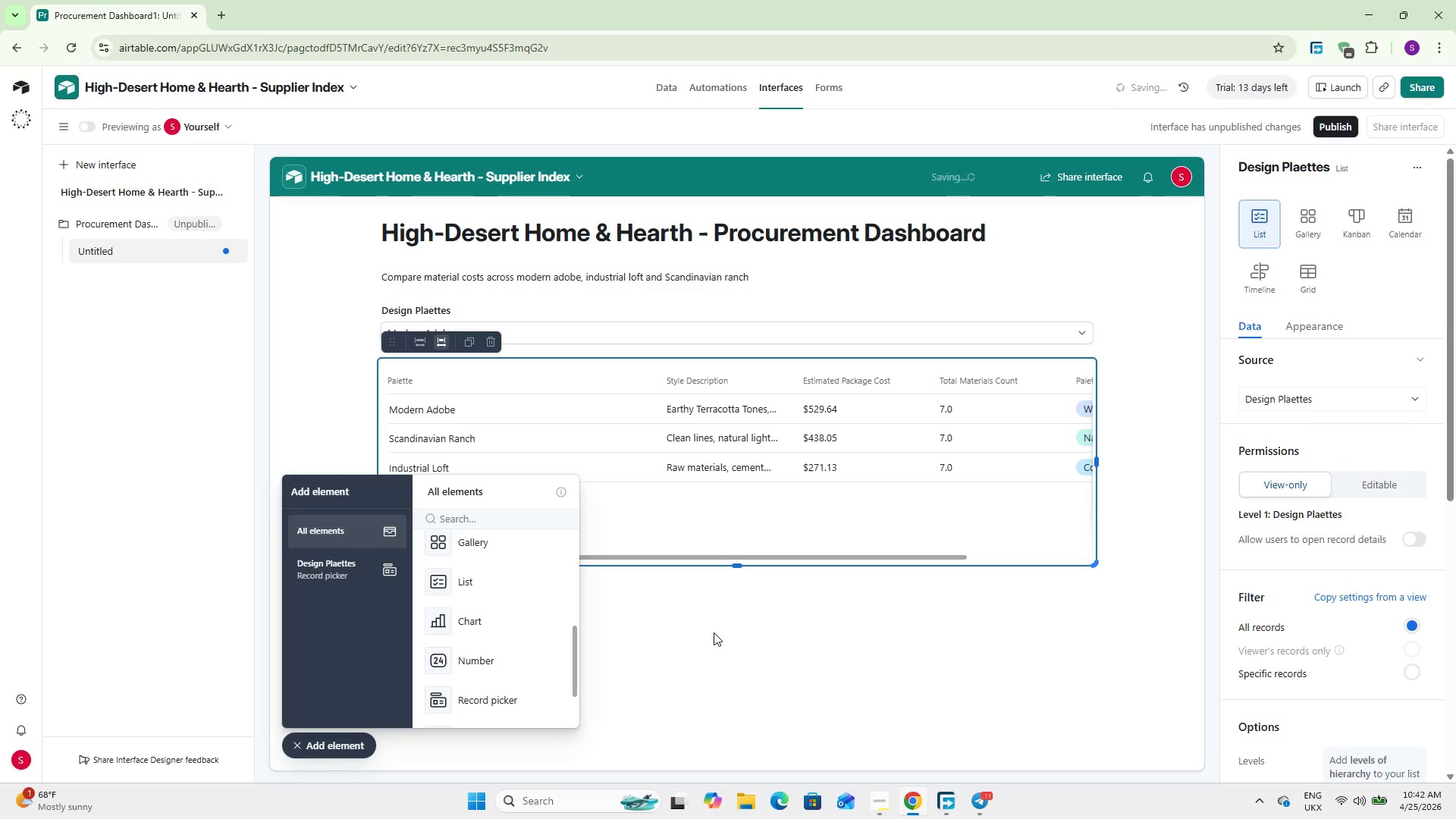 
left_click([714, 632])
 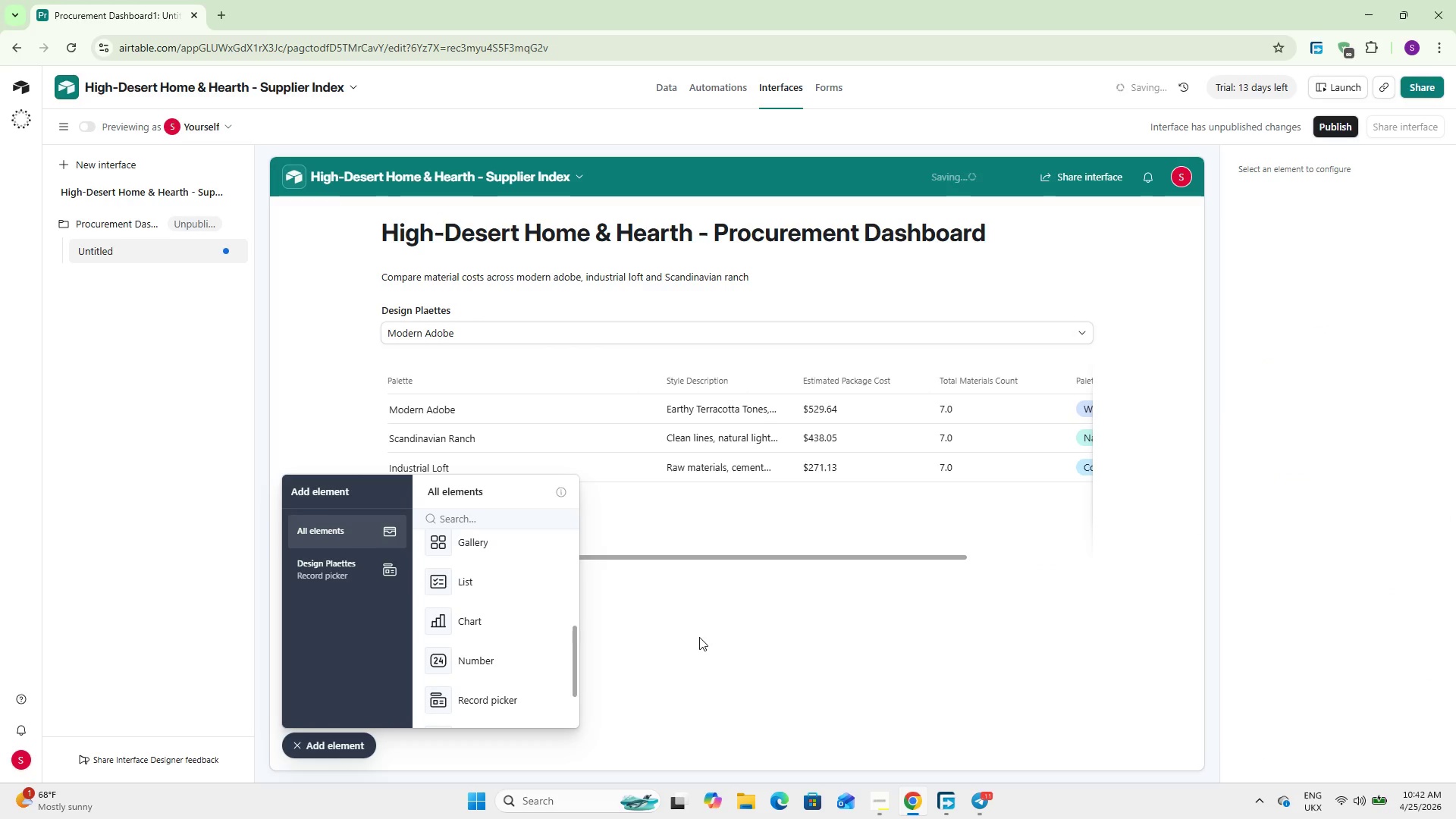 
scroll: coordinate [699, 637], scroll_direction: down, amount: 4.0
 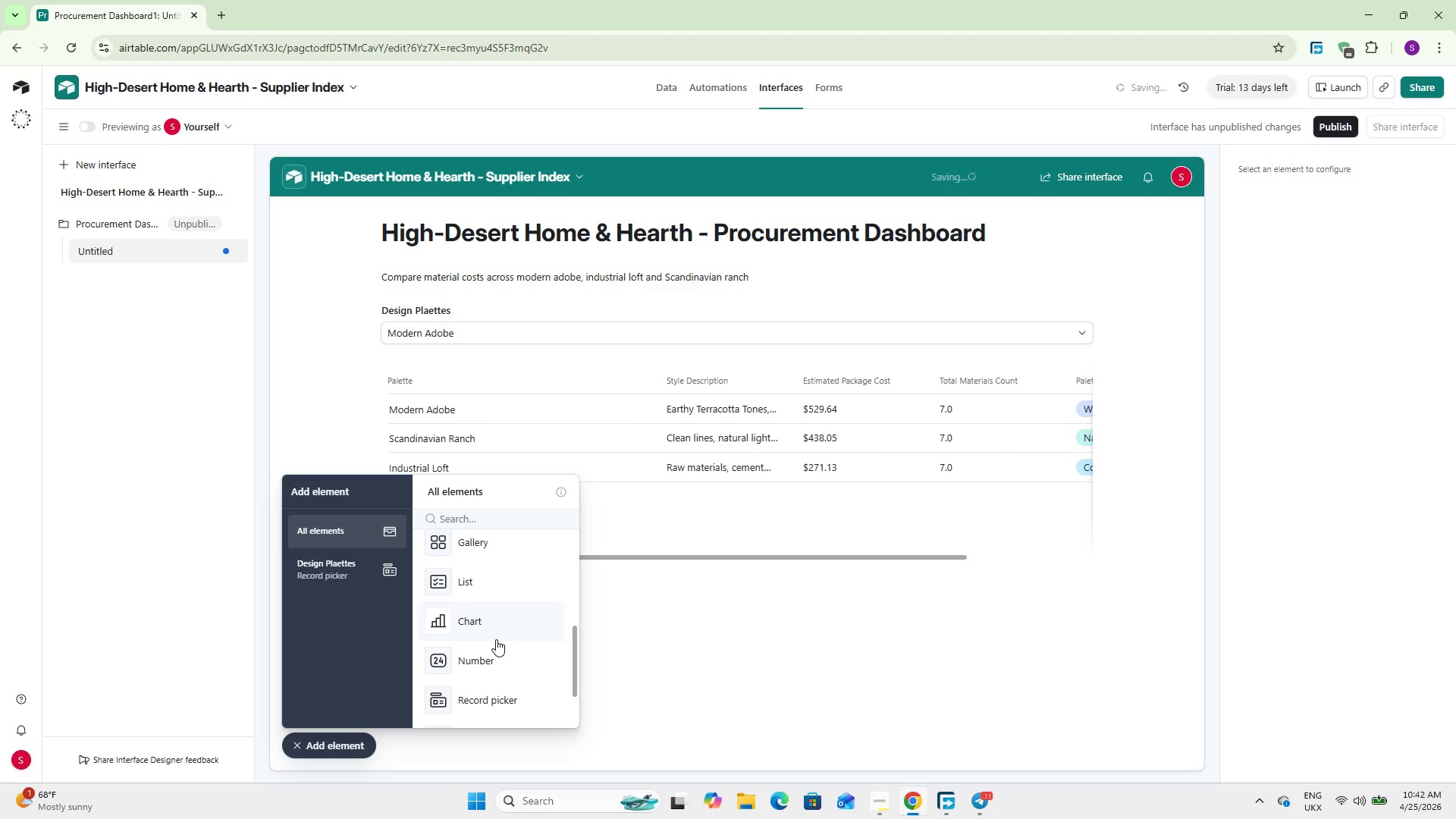 
key(G)
 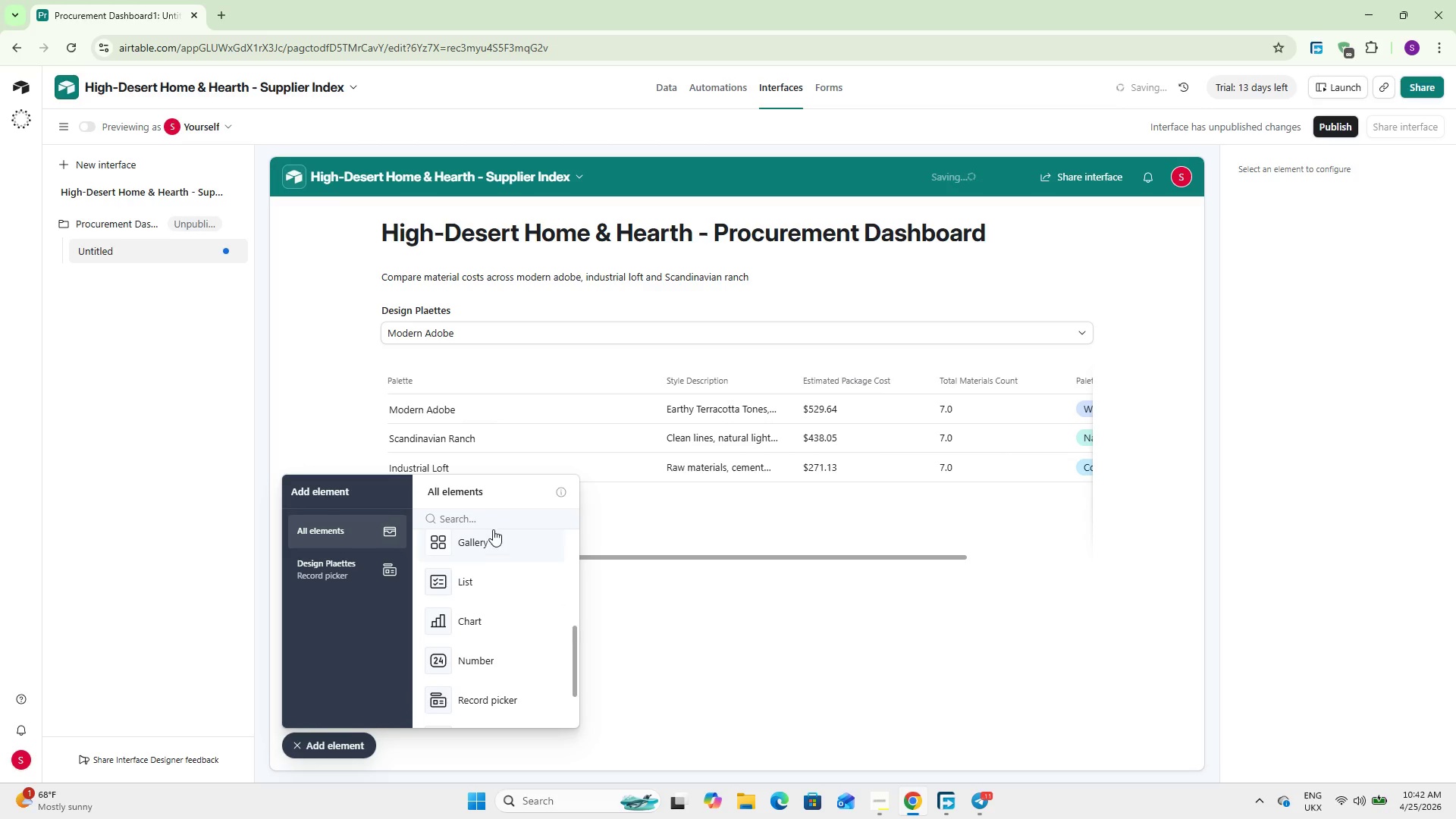 
left_click([490, 513])
 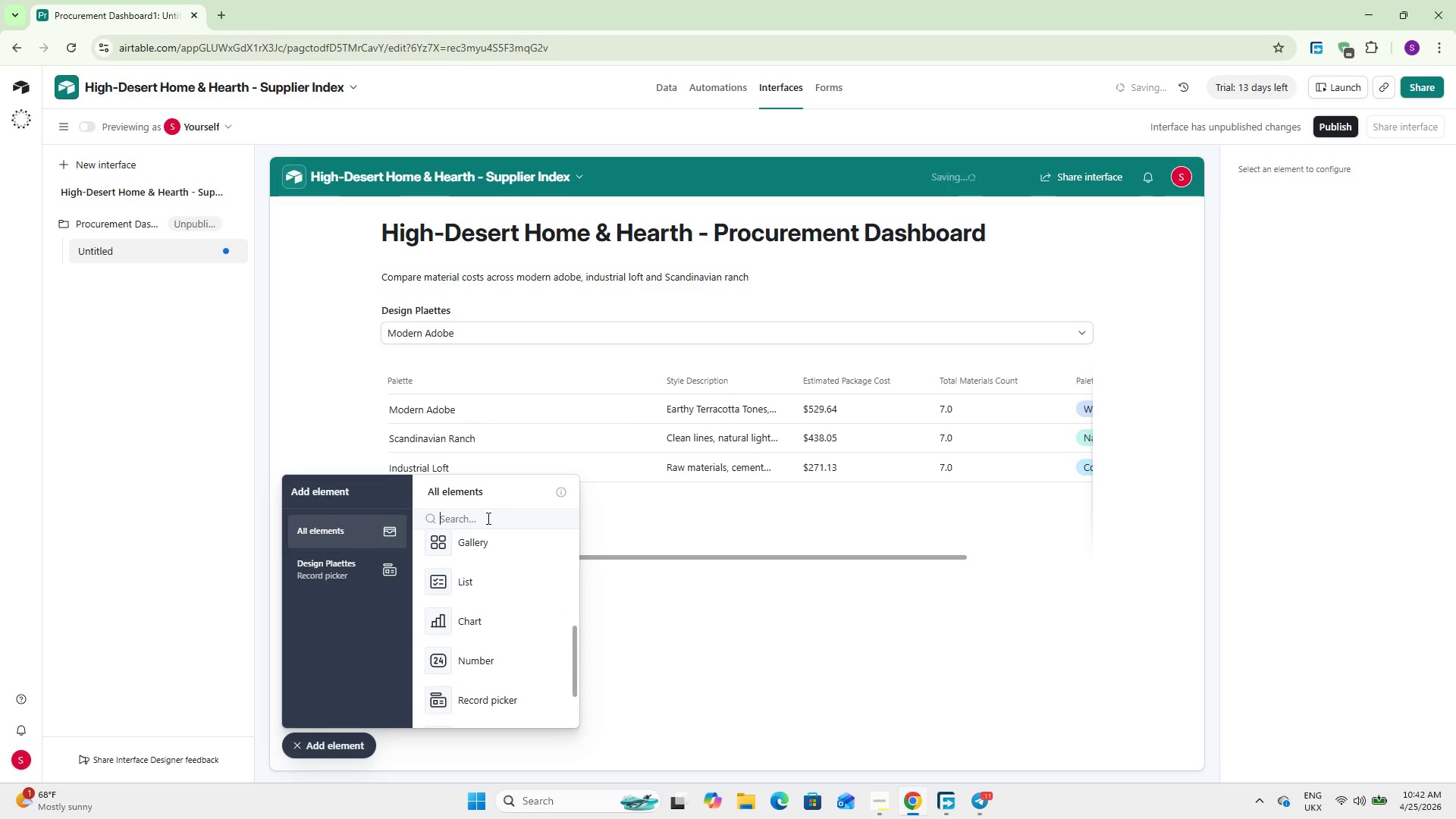 
type(gr)
 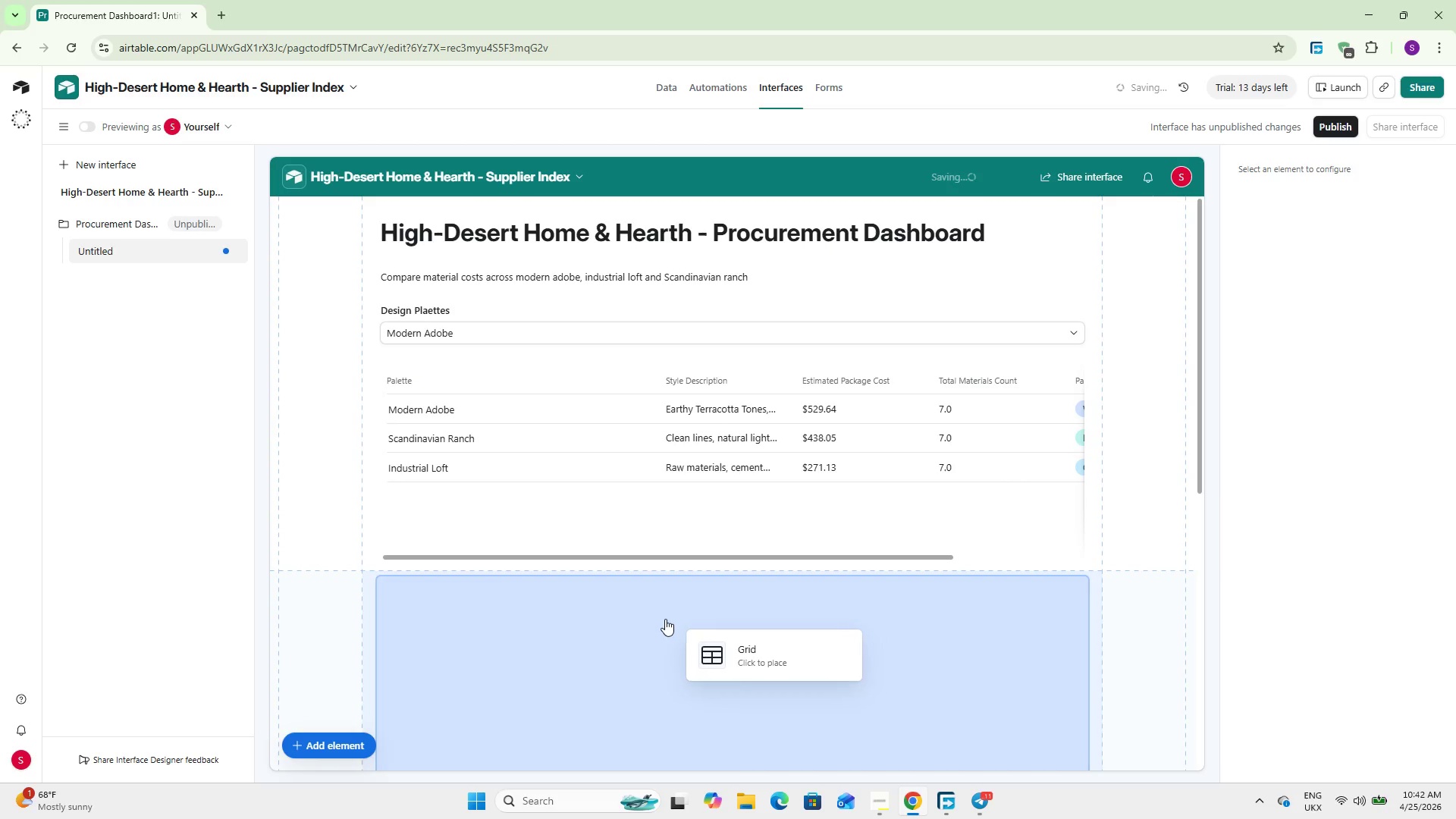 
left_click([624, 619])
 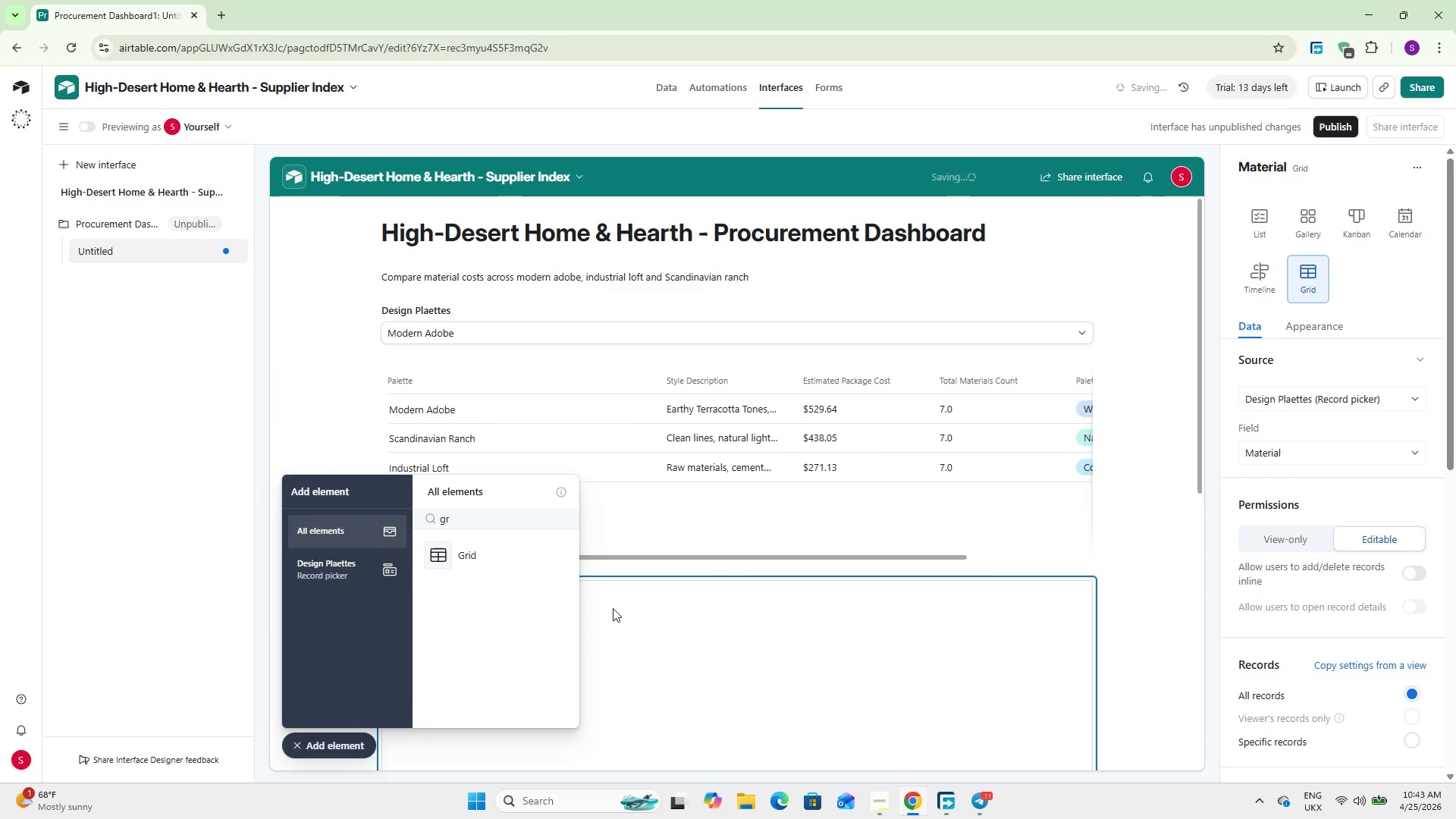 
scroll: coordinate [613, 608], scroll_direction: down, amount: 1.0
 